 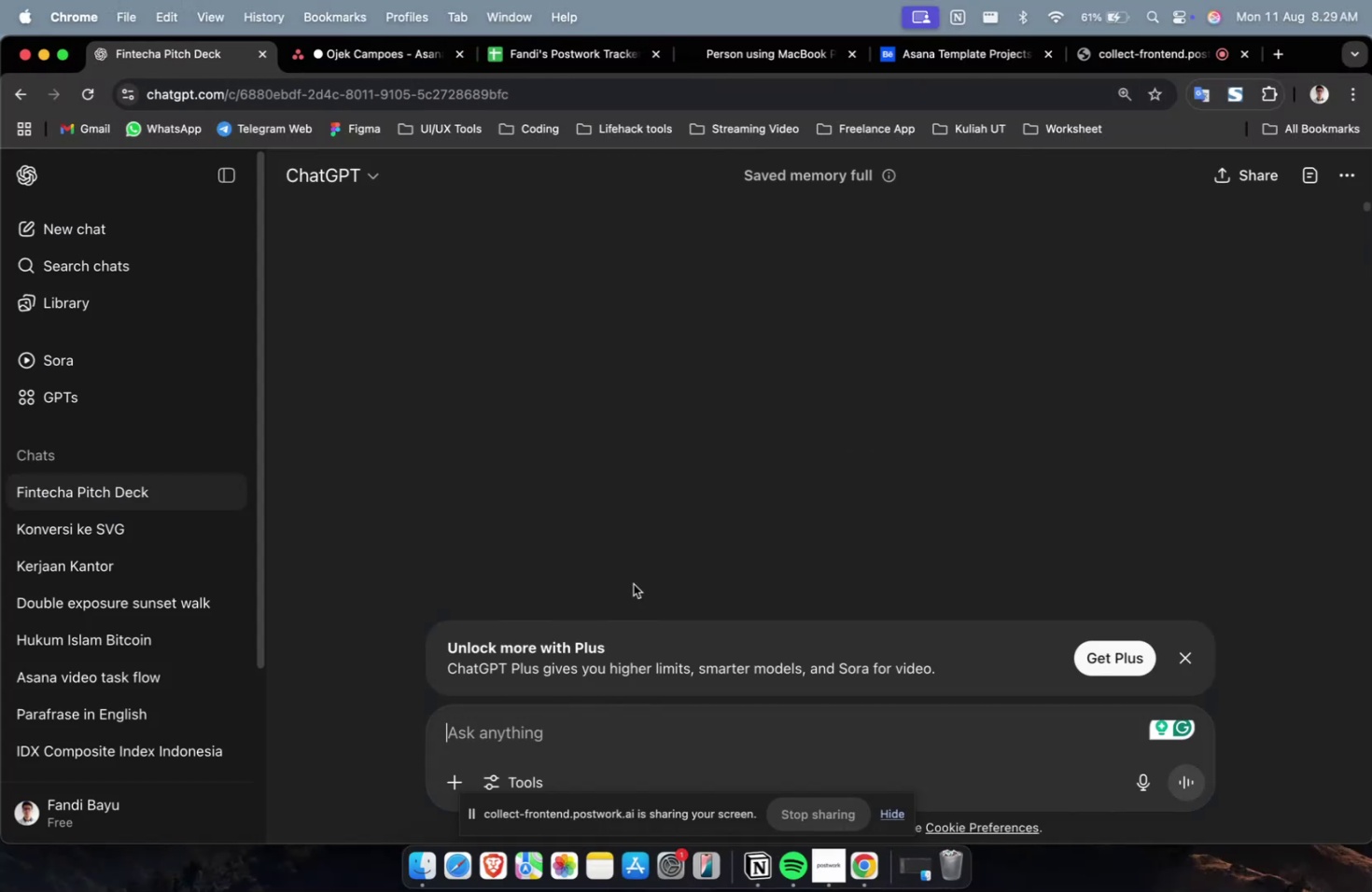 
type(a)
key(Backspace)
type(sekarang buatkan )
 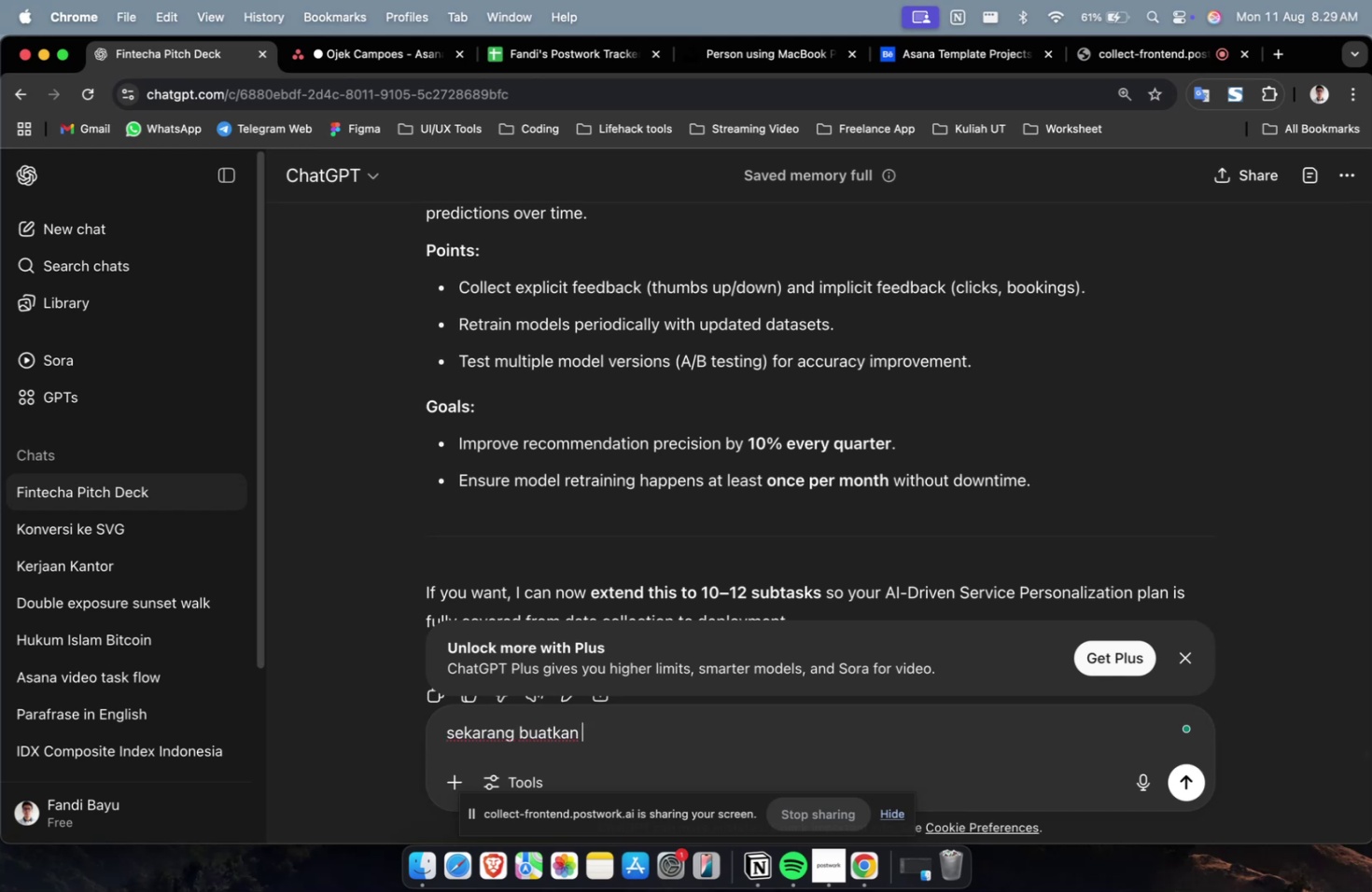 
type(untuk mony apps, dimulai dari 10 tim yang terlibat dalam pembuatan dan penjelasan dari Mony App dev)
key(Backspace)
key(Backspace)
key(Backspace)
type(Development)
 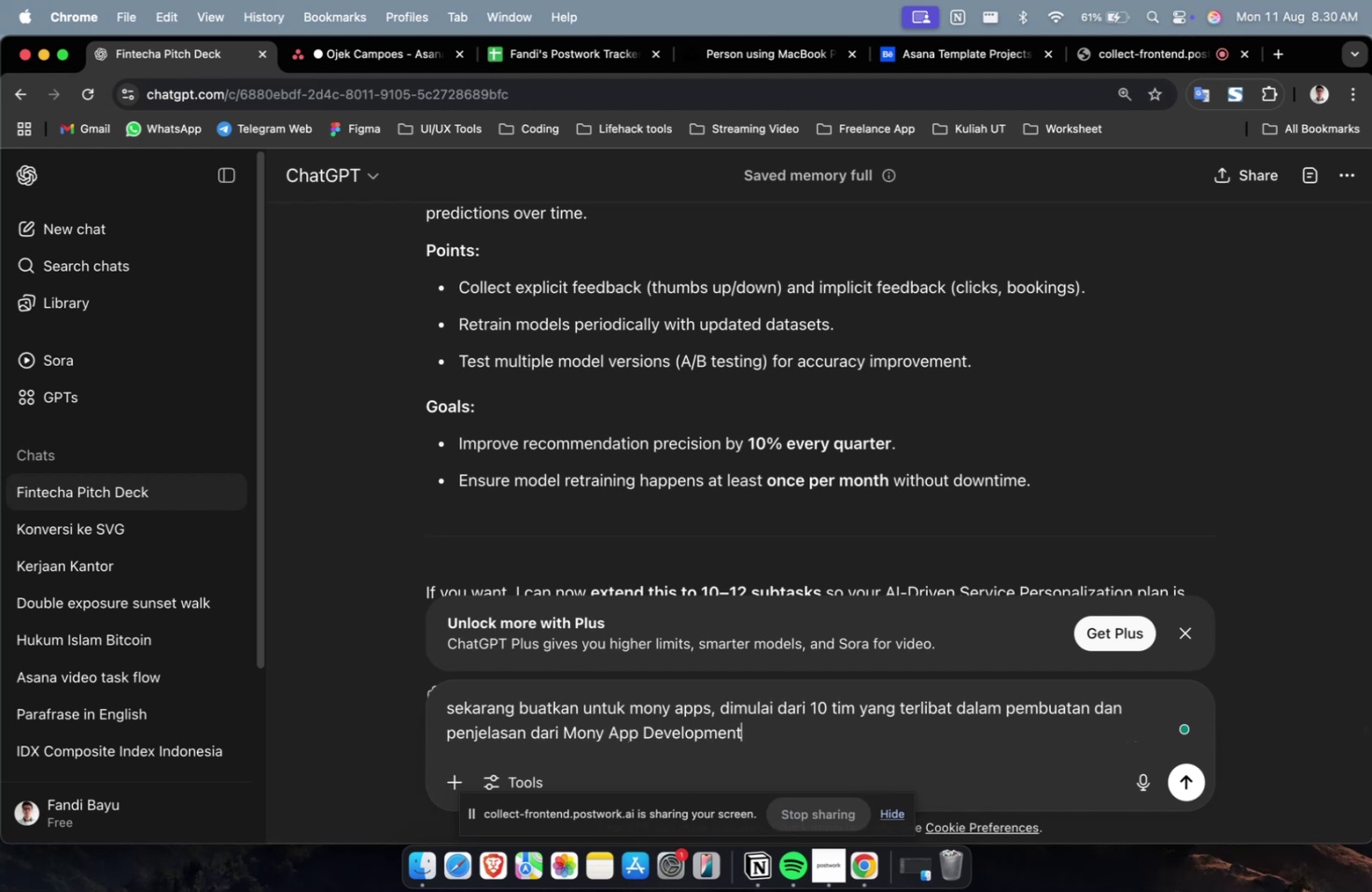 
key(Enter)
 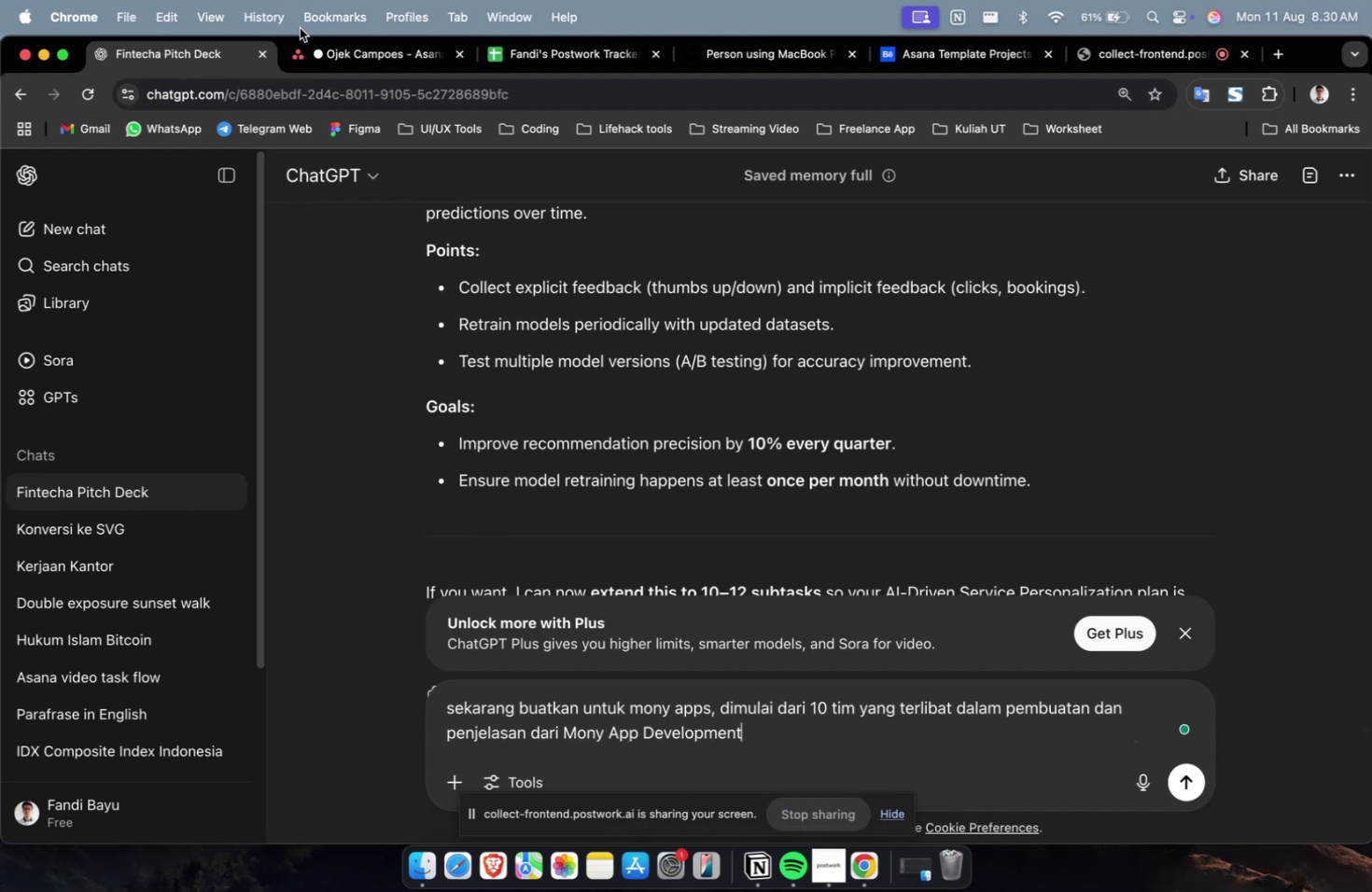 
left_click([353, 49])
 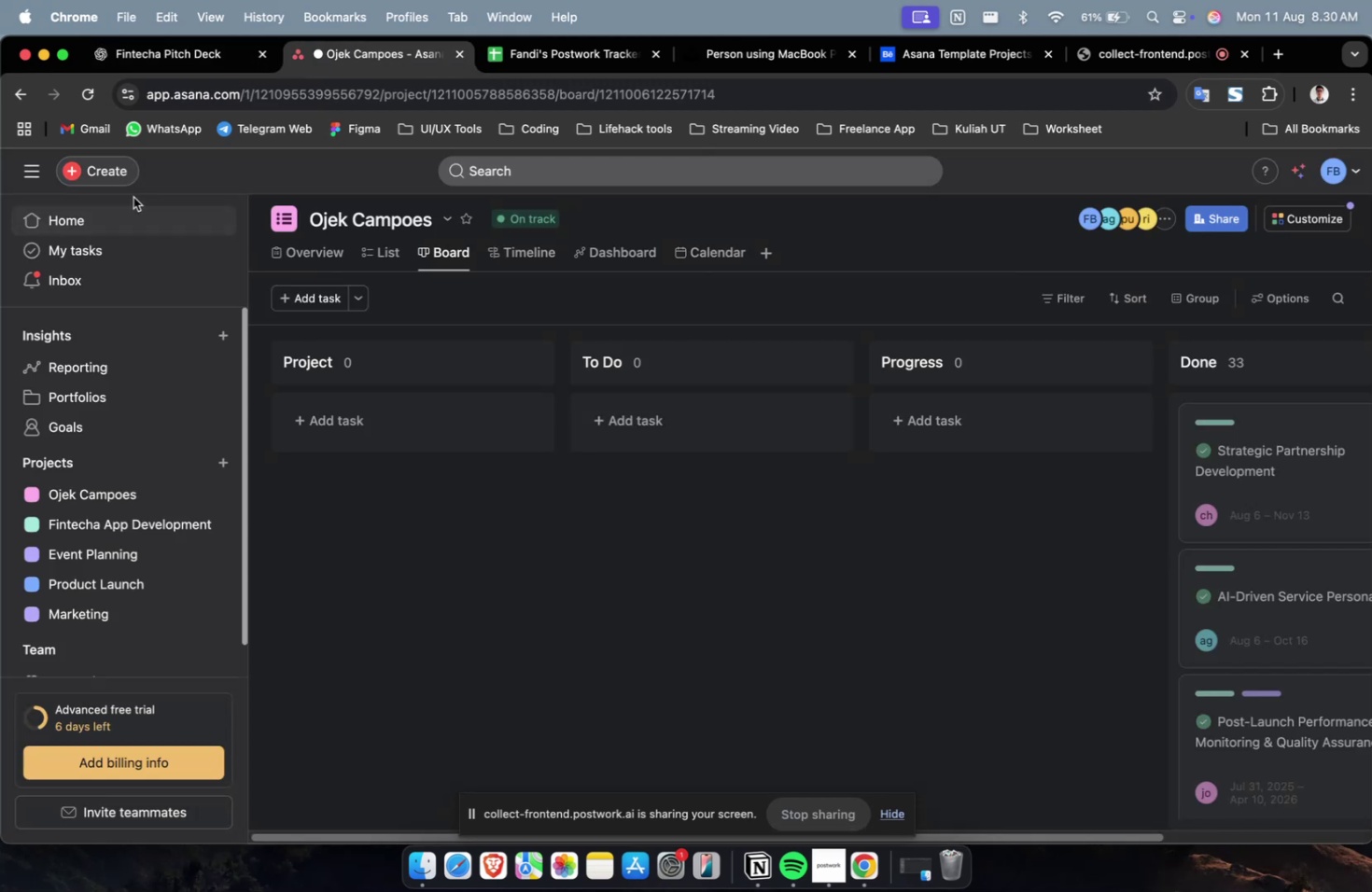 
left_click([109, 176])
 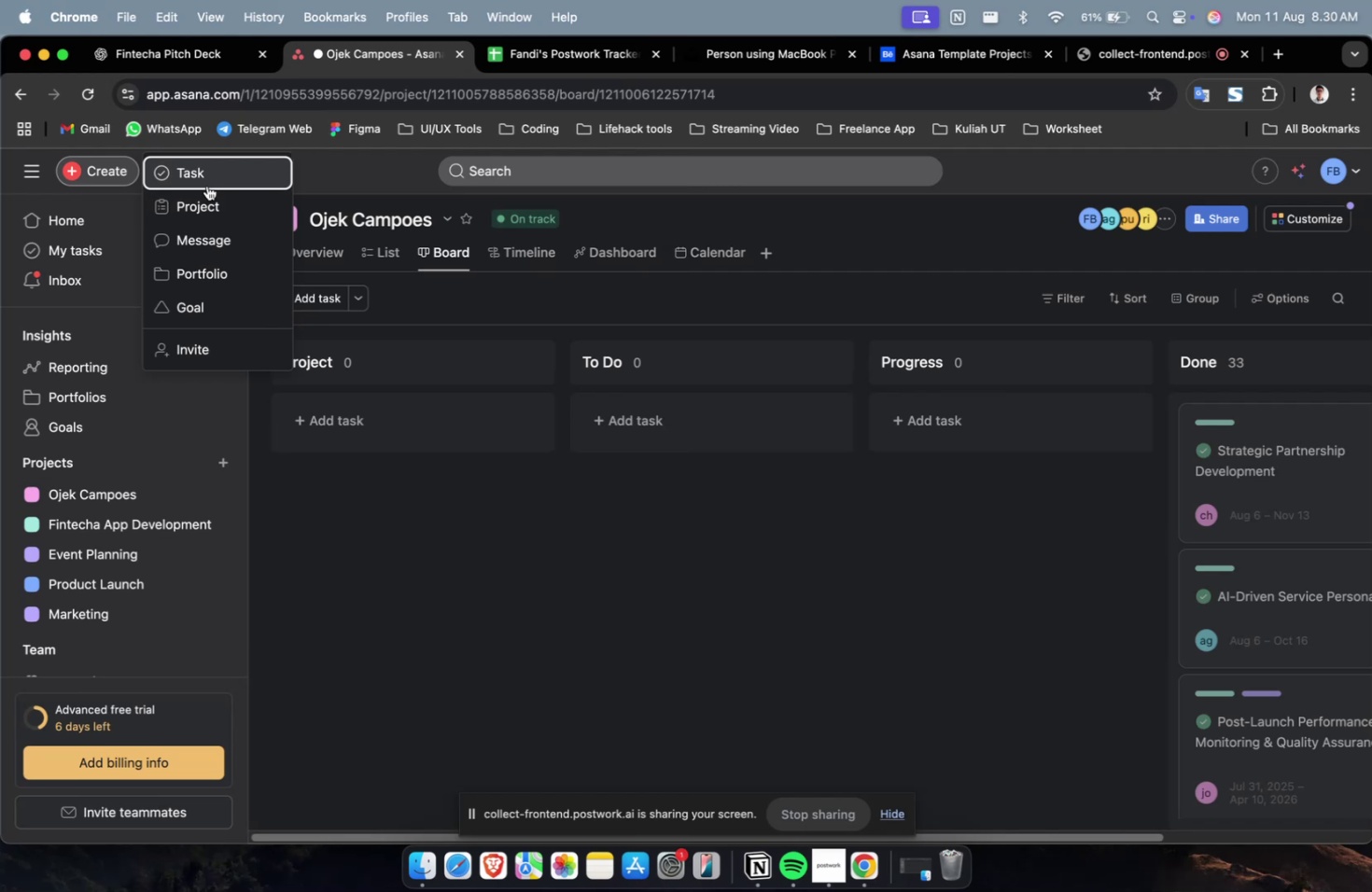 
left_click([216, 199])
 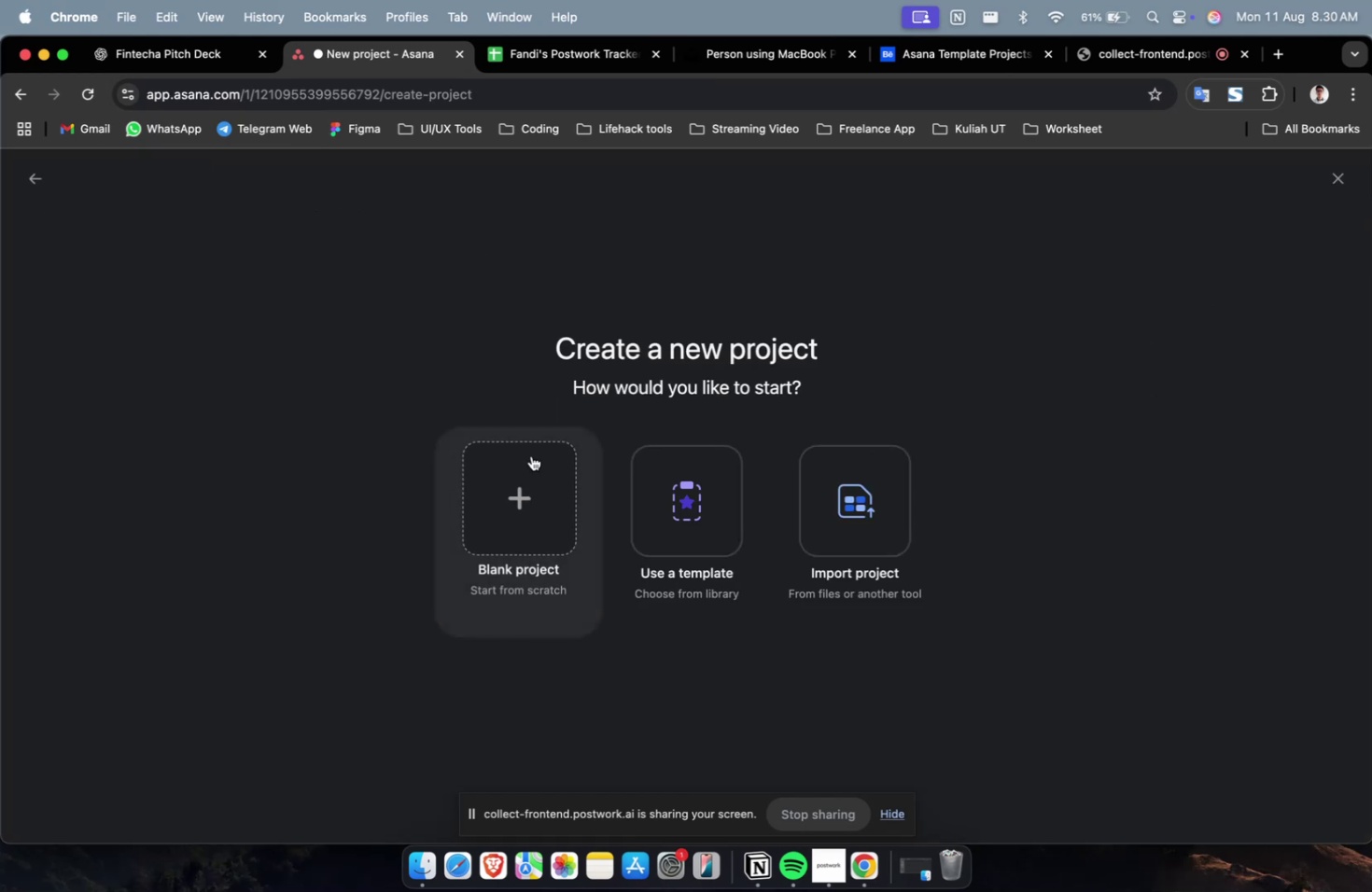 
left_click([531, 455])
 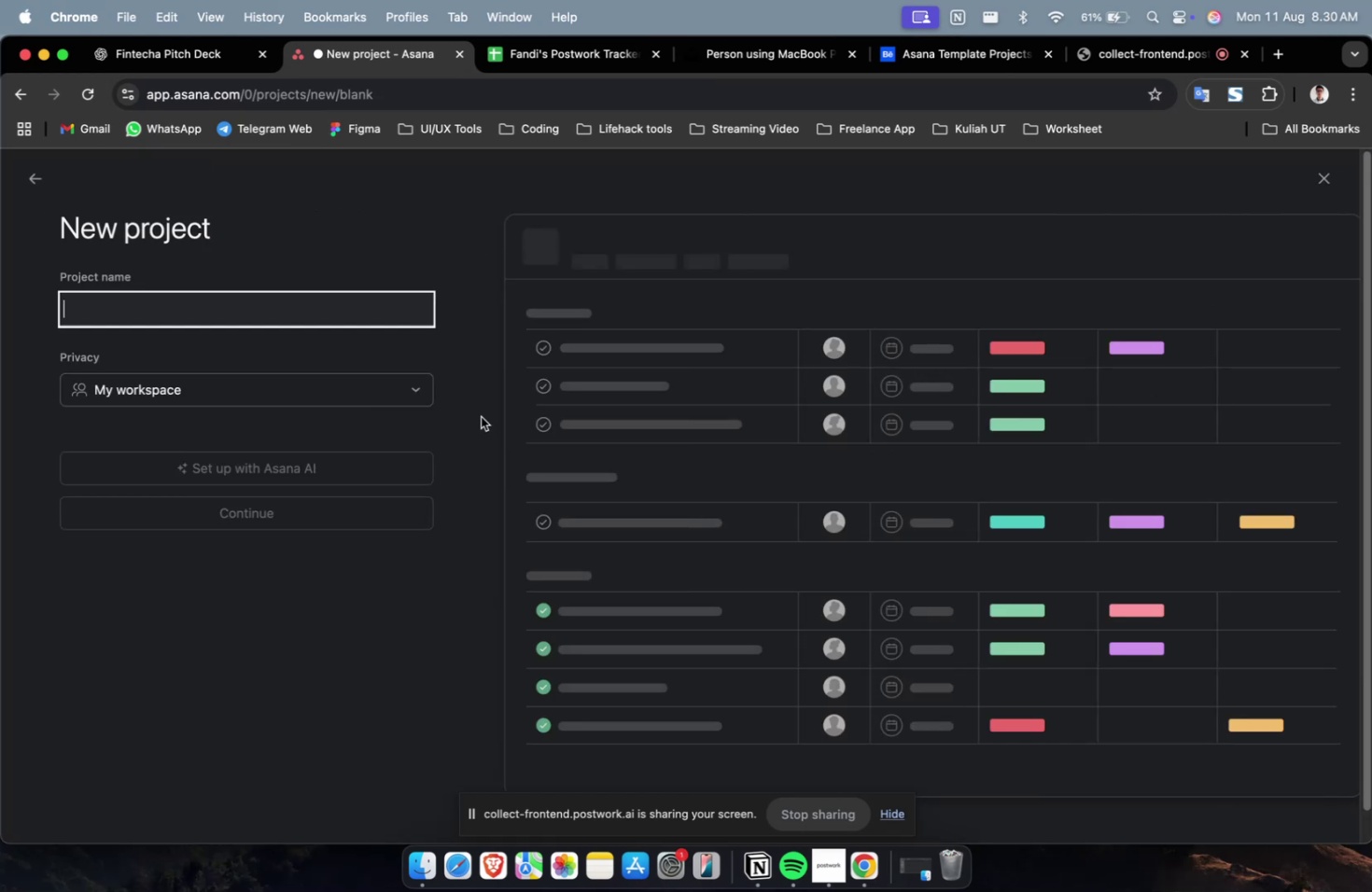 
type(Mony App Development)
 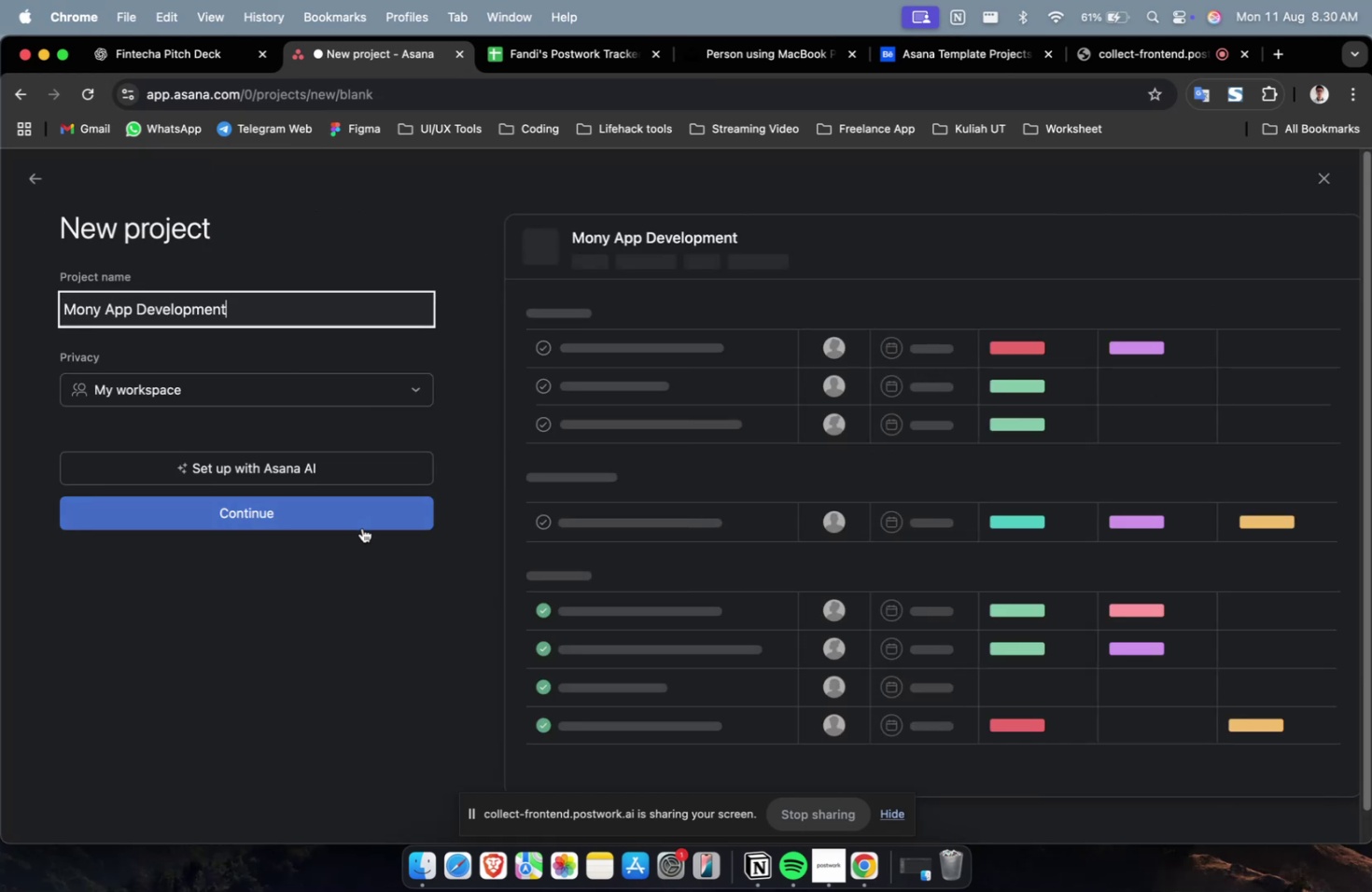 
left_click([363, 518])
 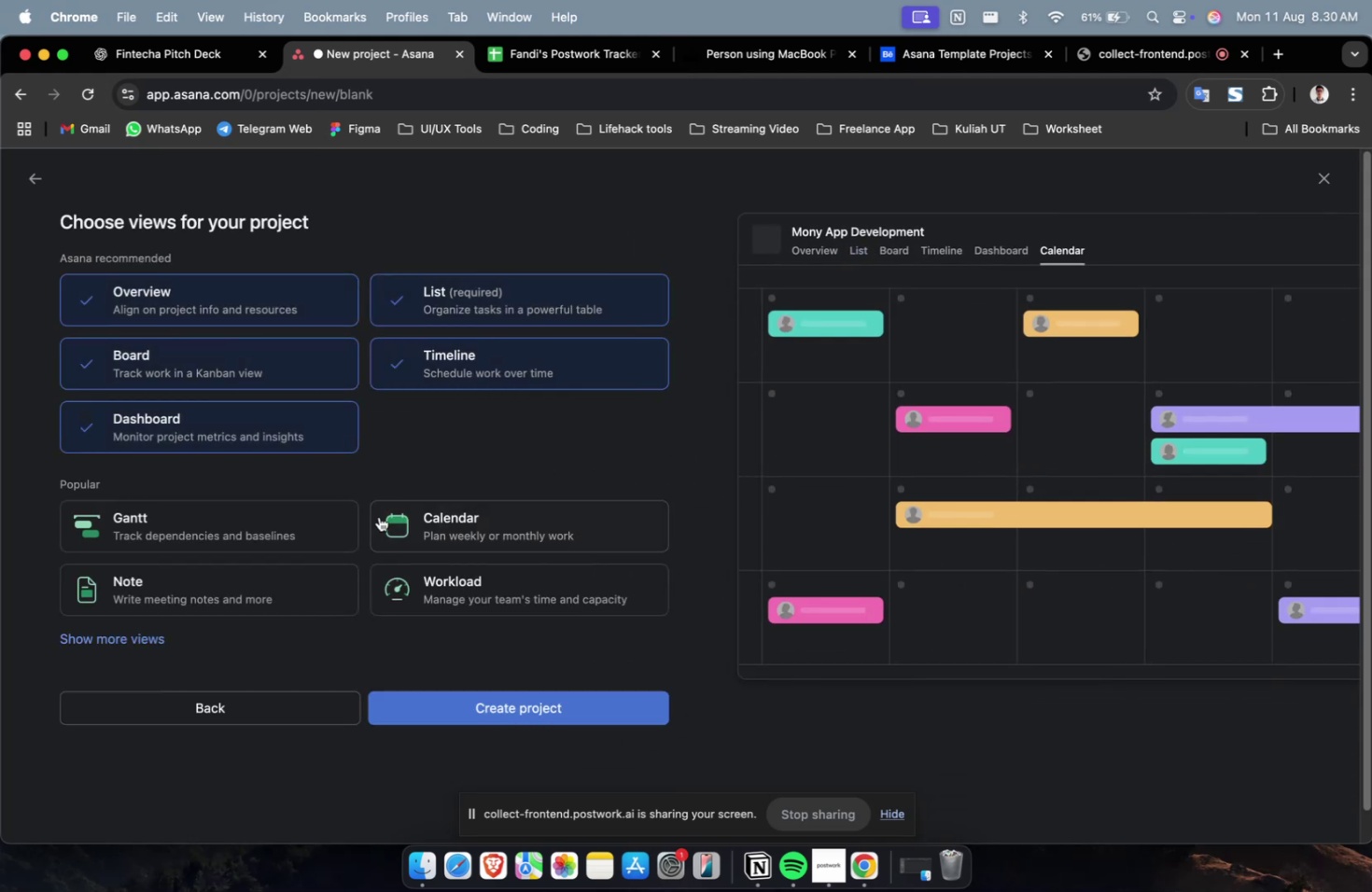 
left_click([420, 518])
 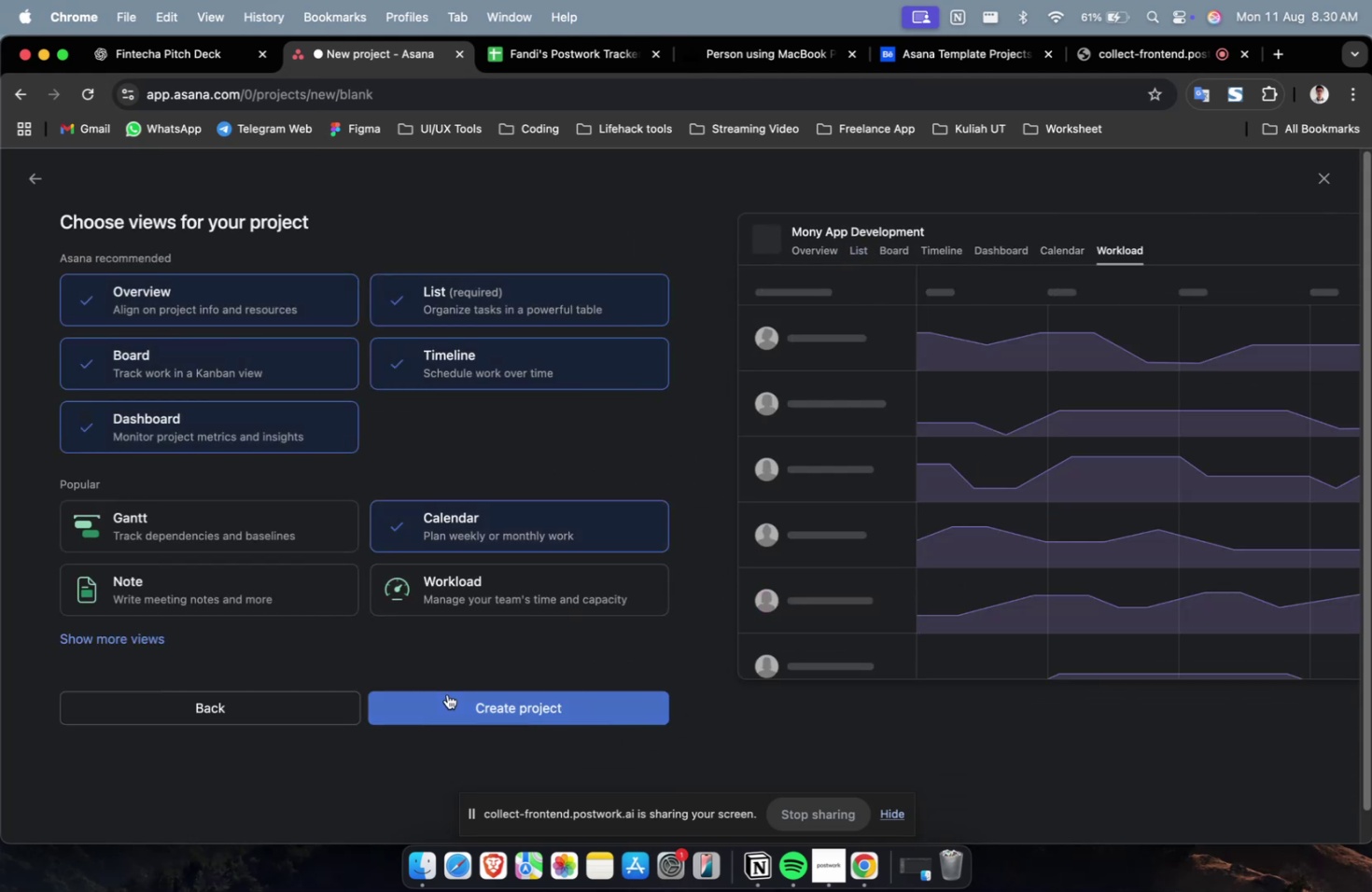 
left_click([447, 693])
 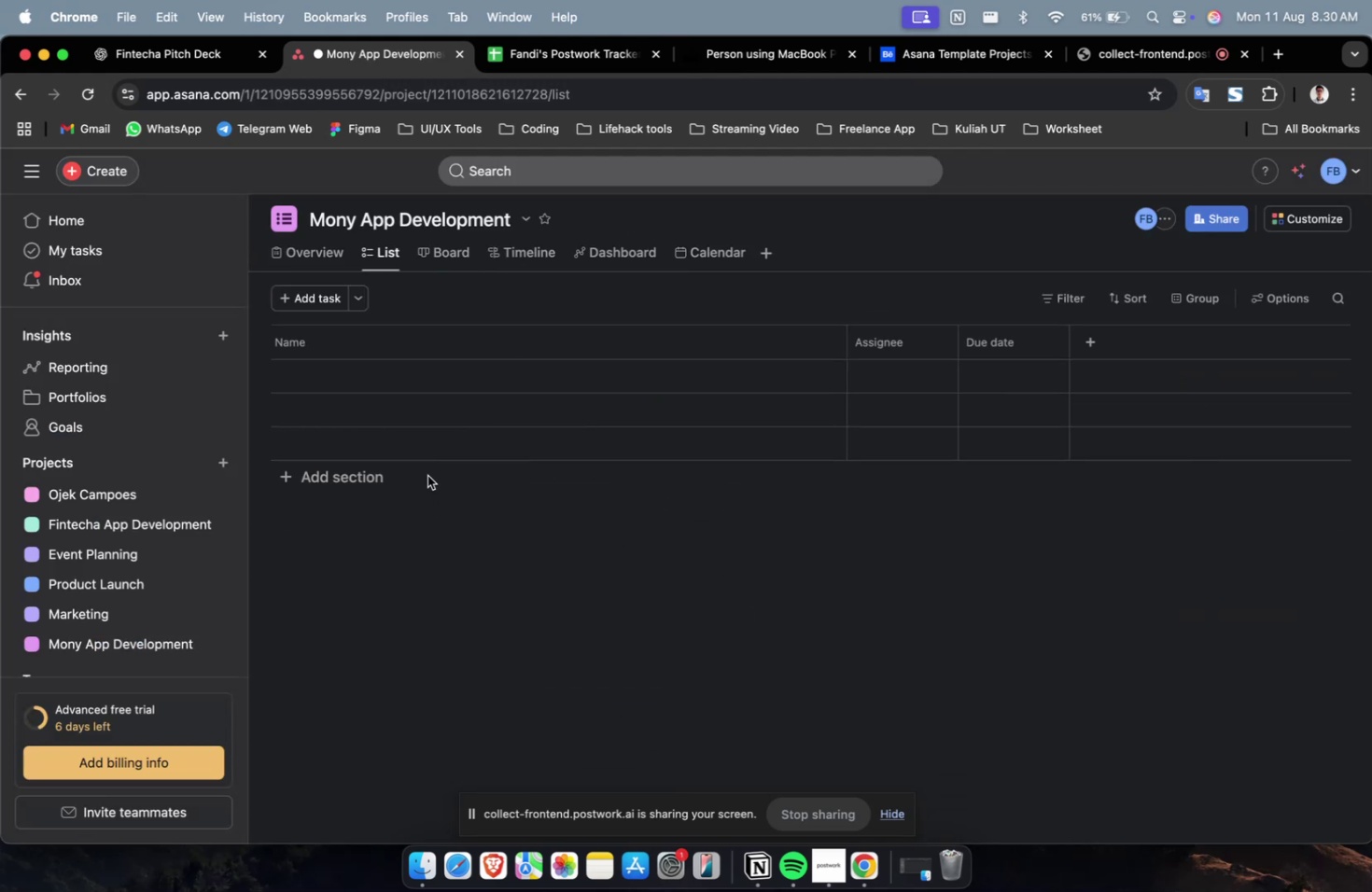 
left_click([295, 253])
 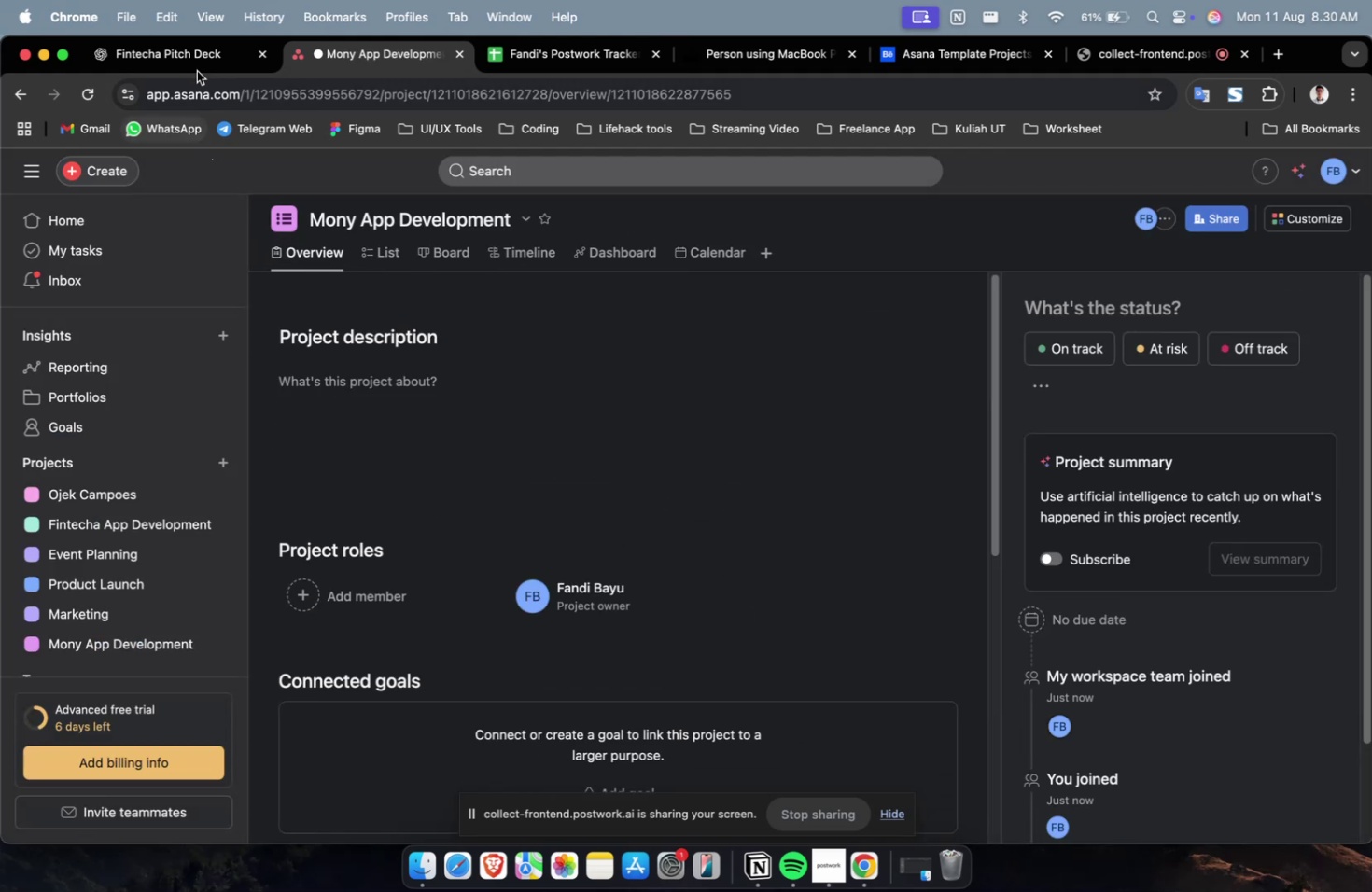 
left_click([201, 46])
 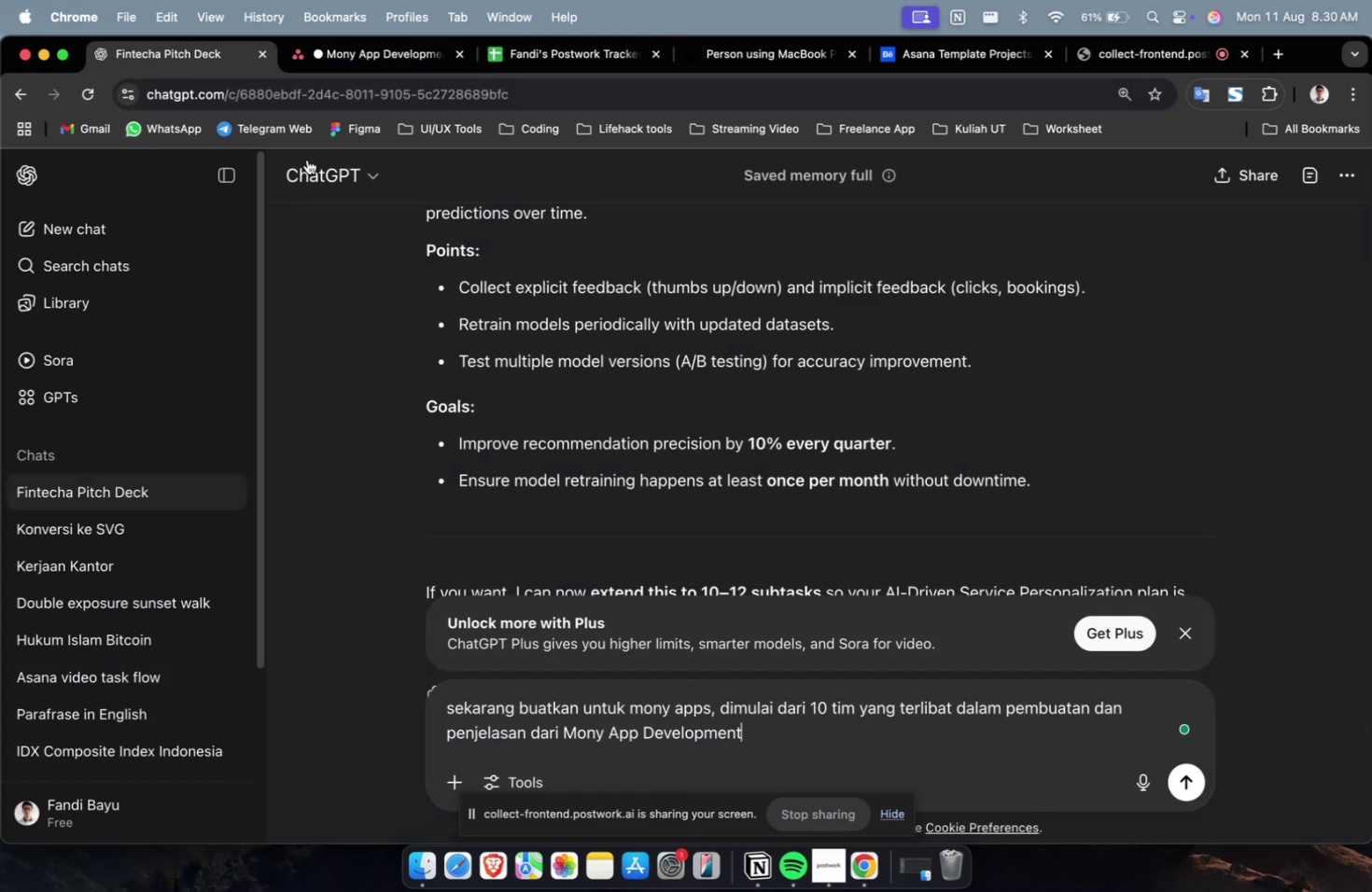 
scroll: coordinate [639, 487], scroll_direction: down, amount: 12.0
 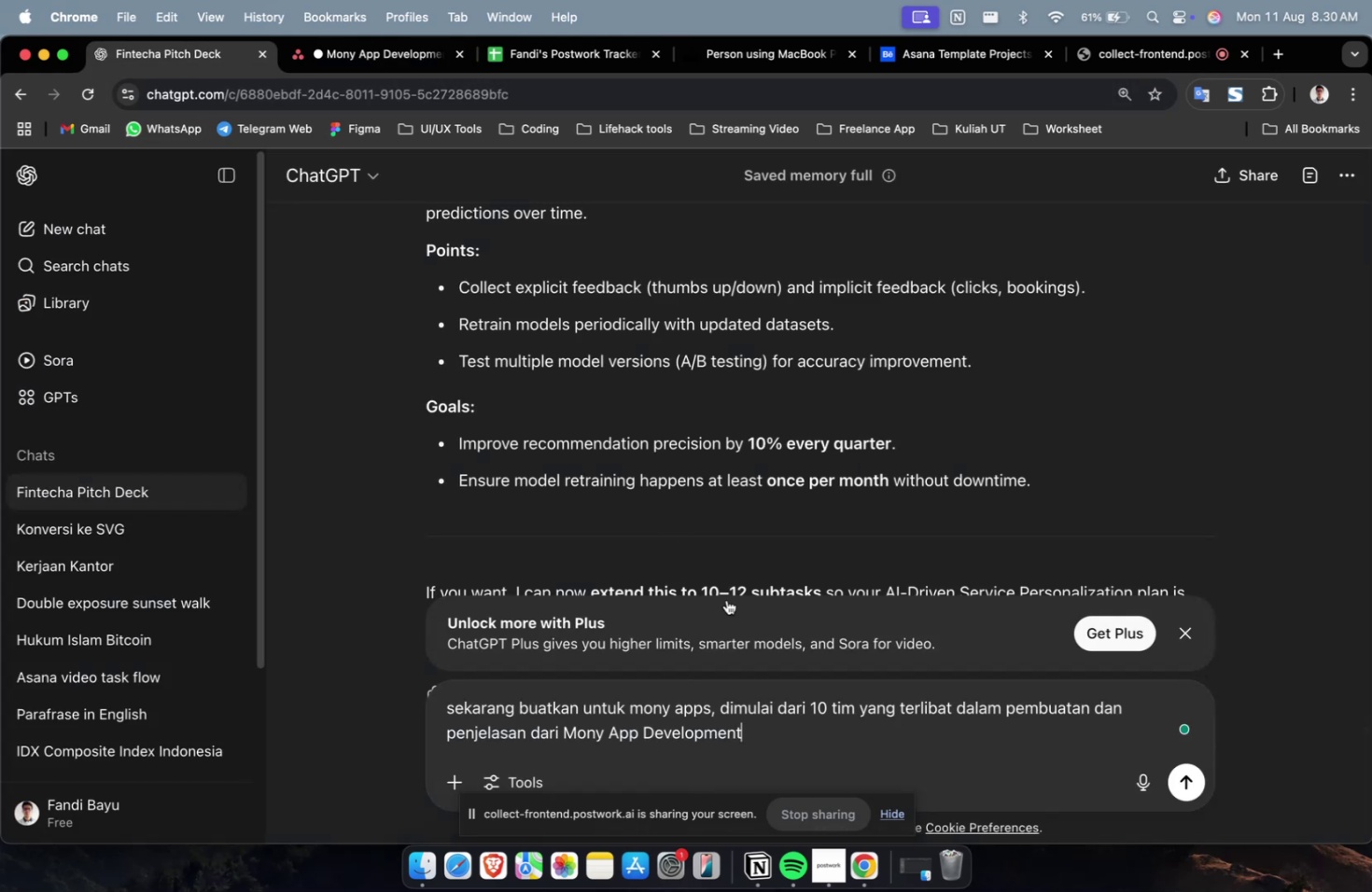 
left_click([882, 734])
 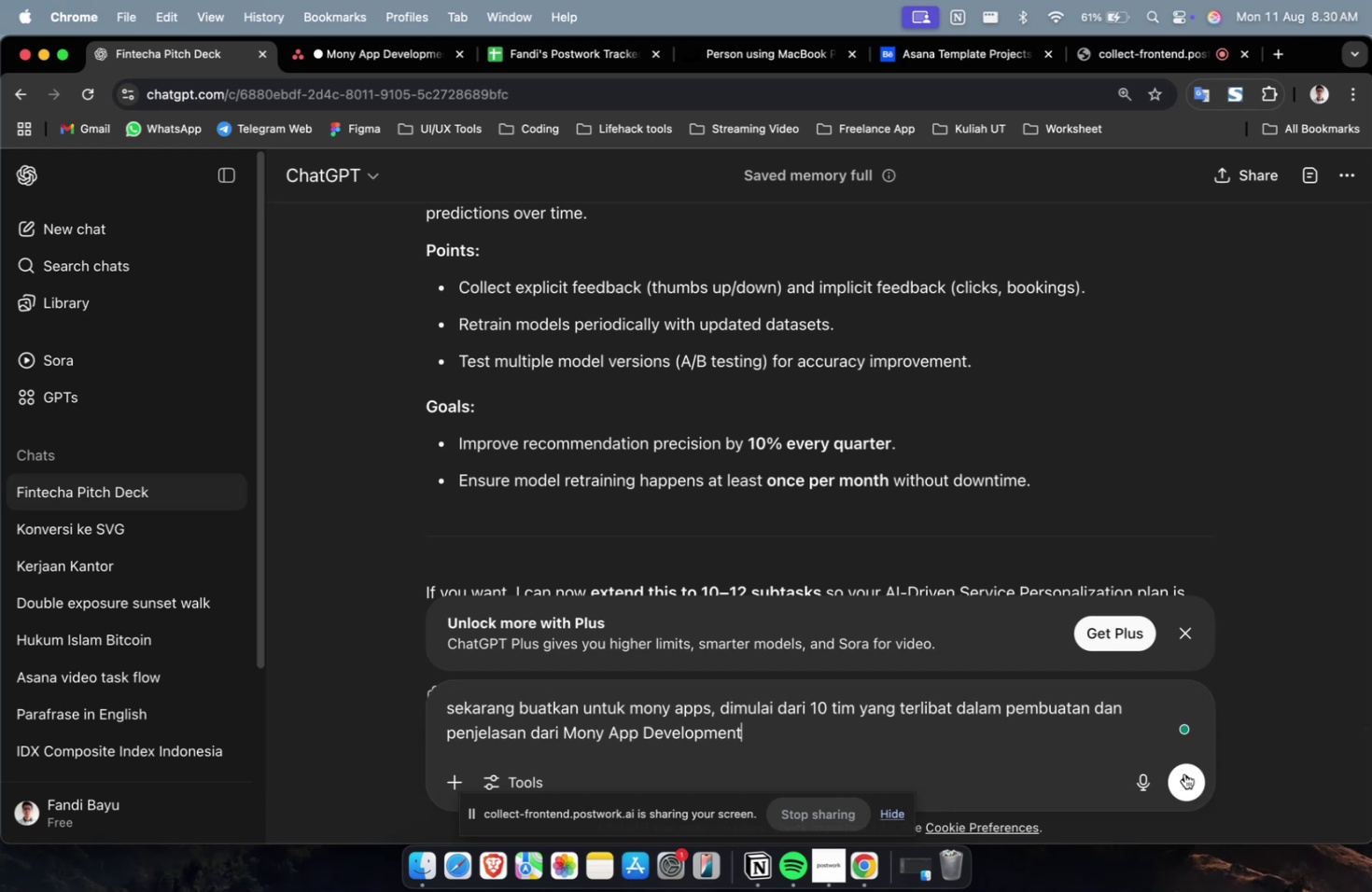 
left_click([1187, 773])
 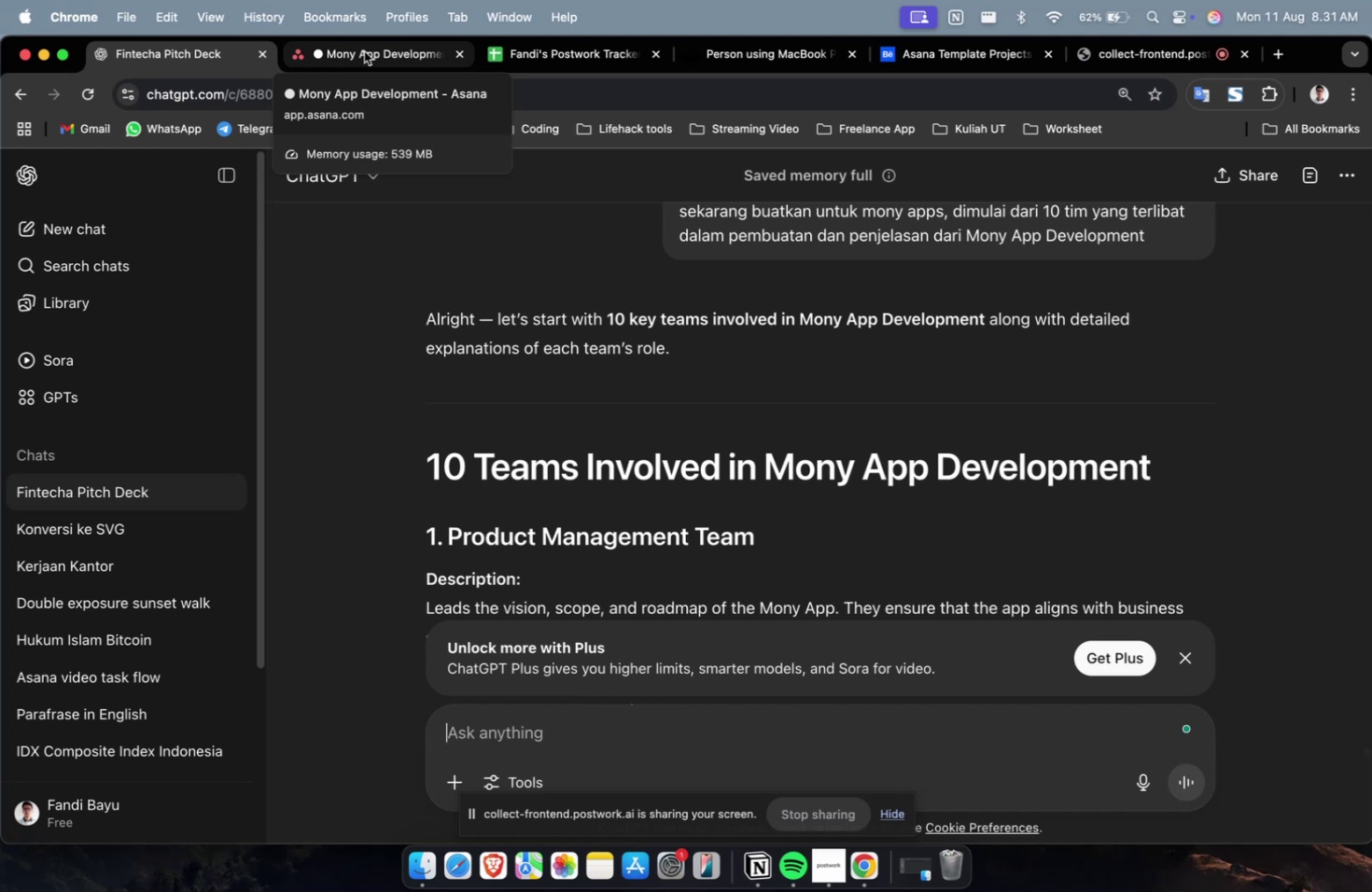 
wait(52.72)
 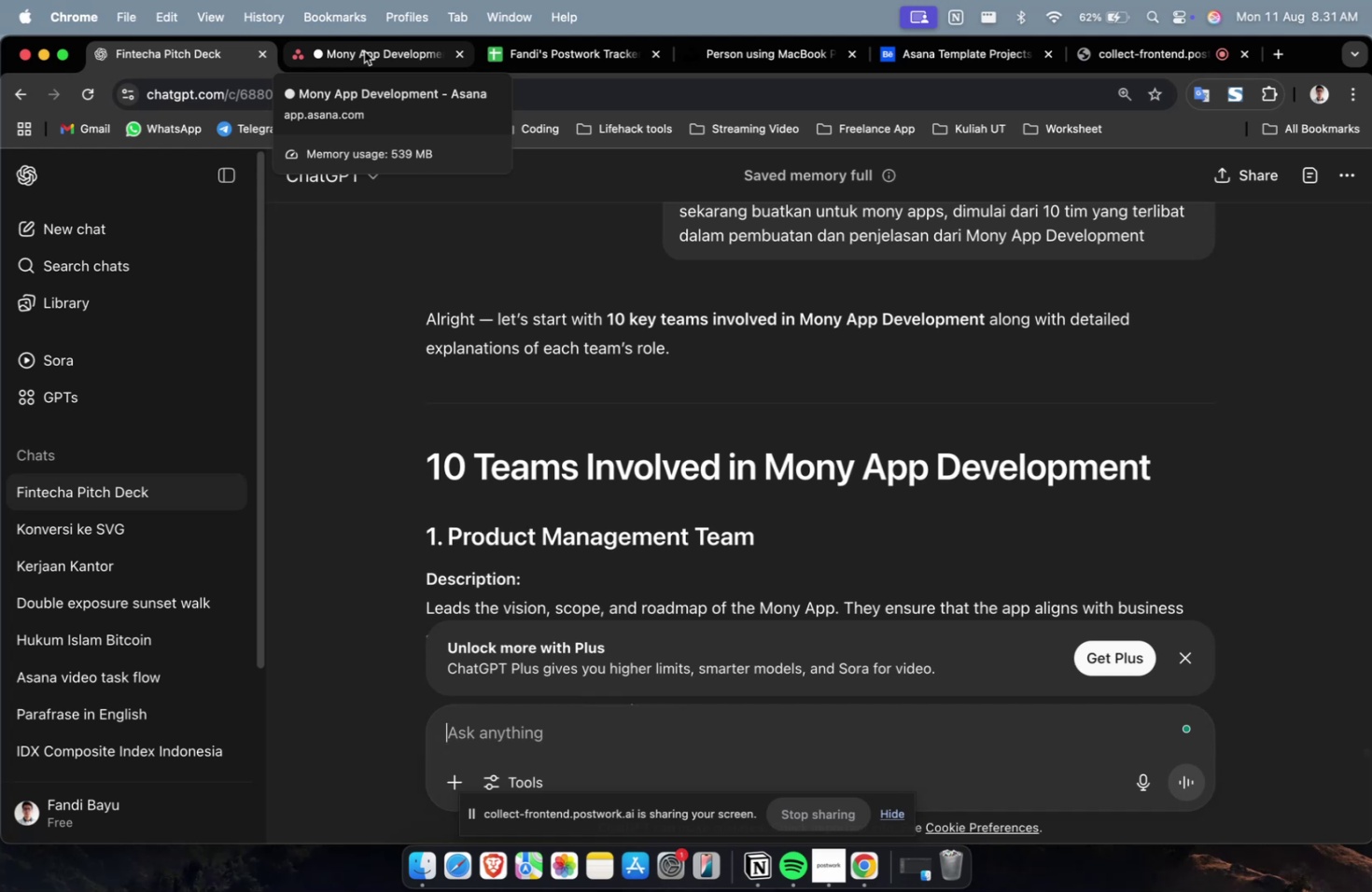 
scroll: coordinate [621, 282], scroll_direction: down, amount: 120.0
 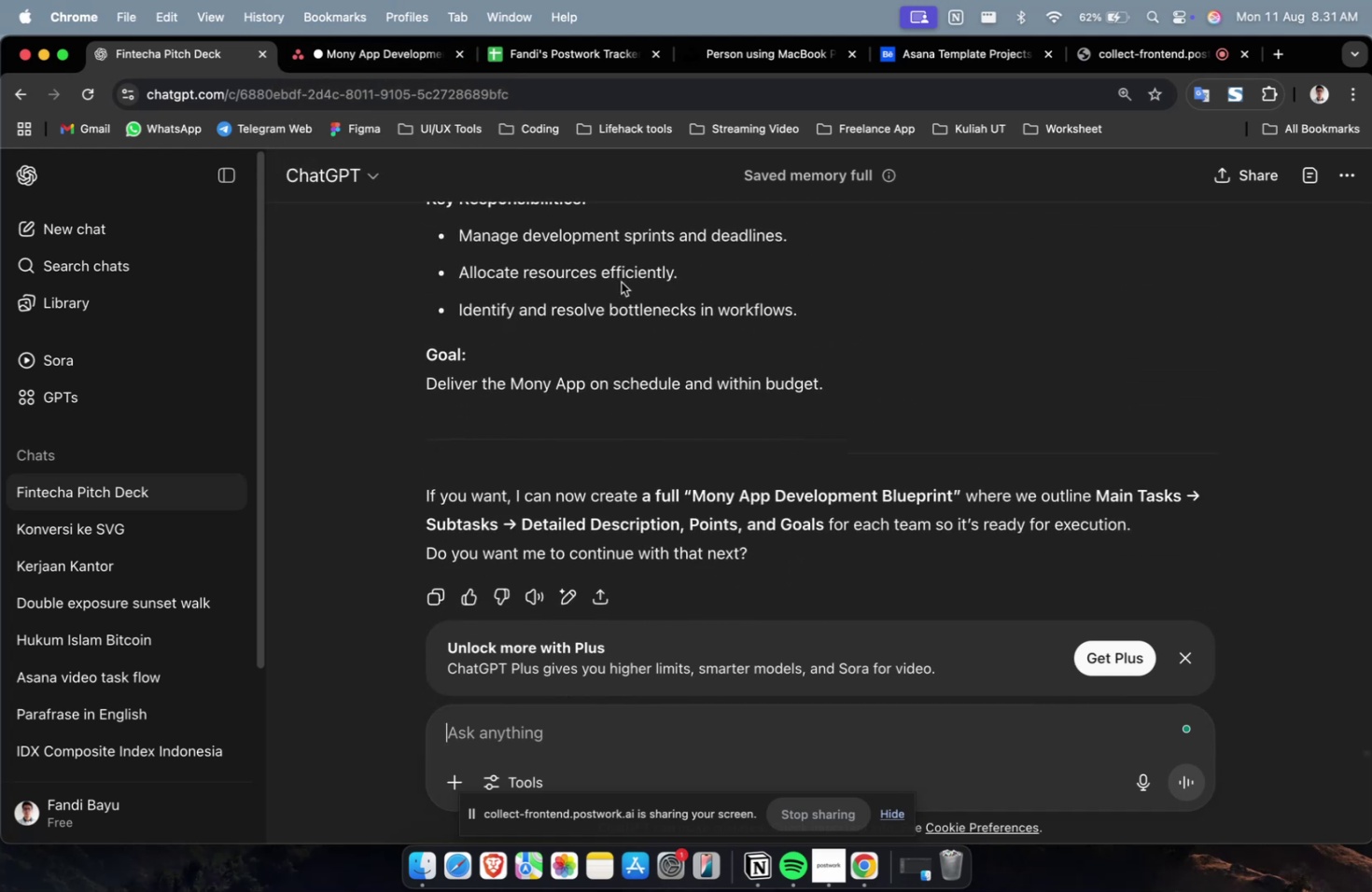 
scroll: coordinate [762, 399], scroll_direction: up, amount: 119.0
 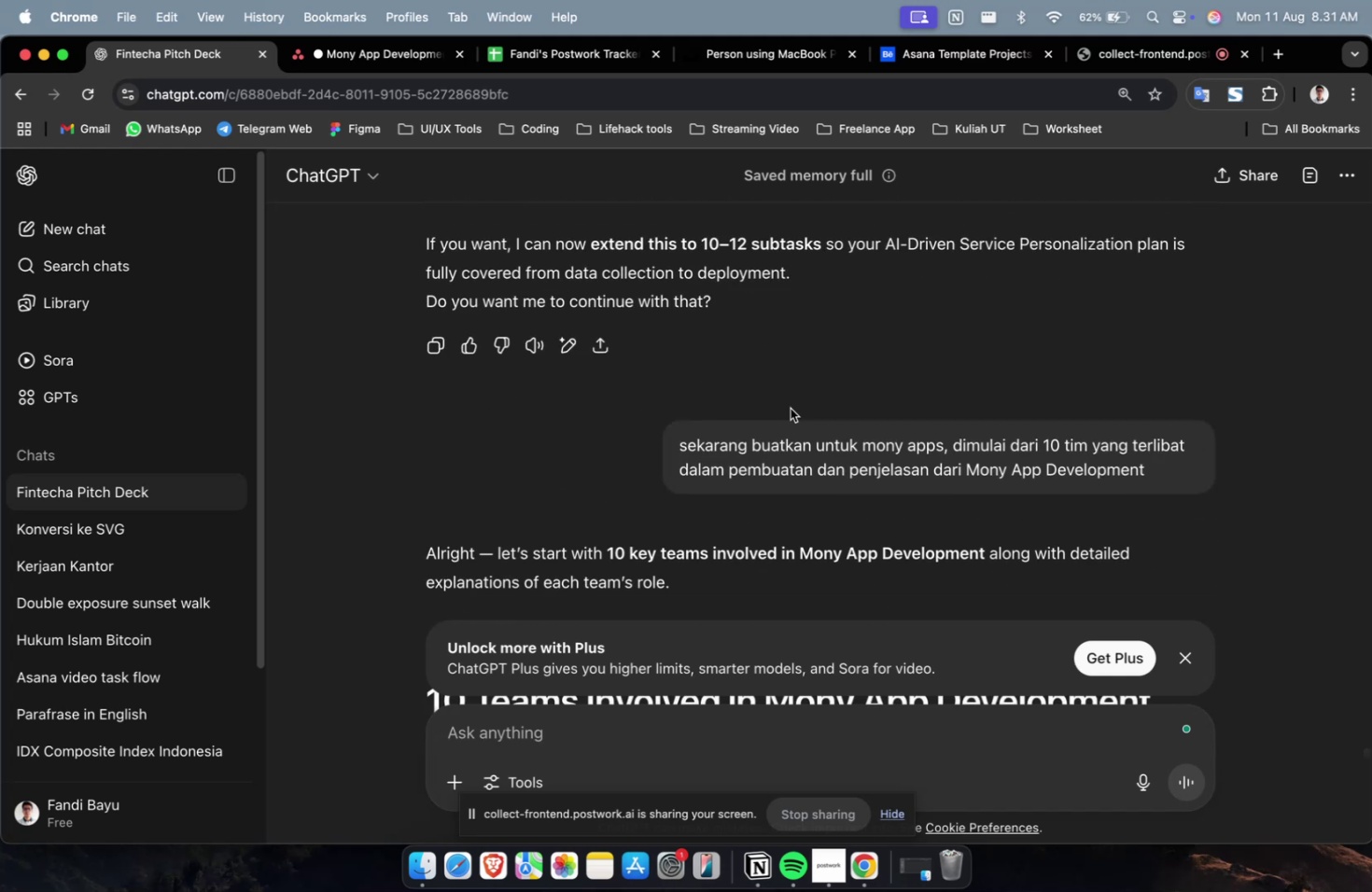 
wait(9.47)
 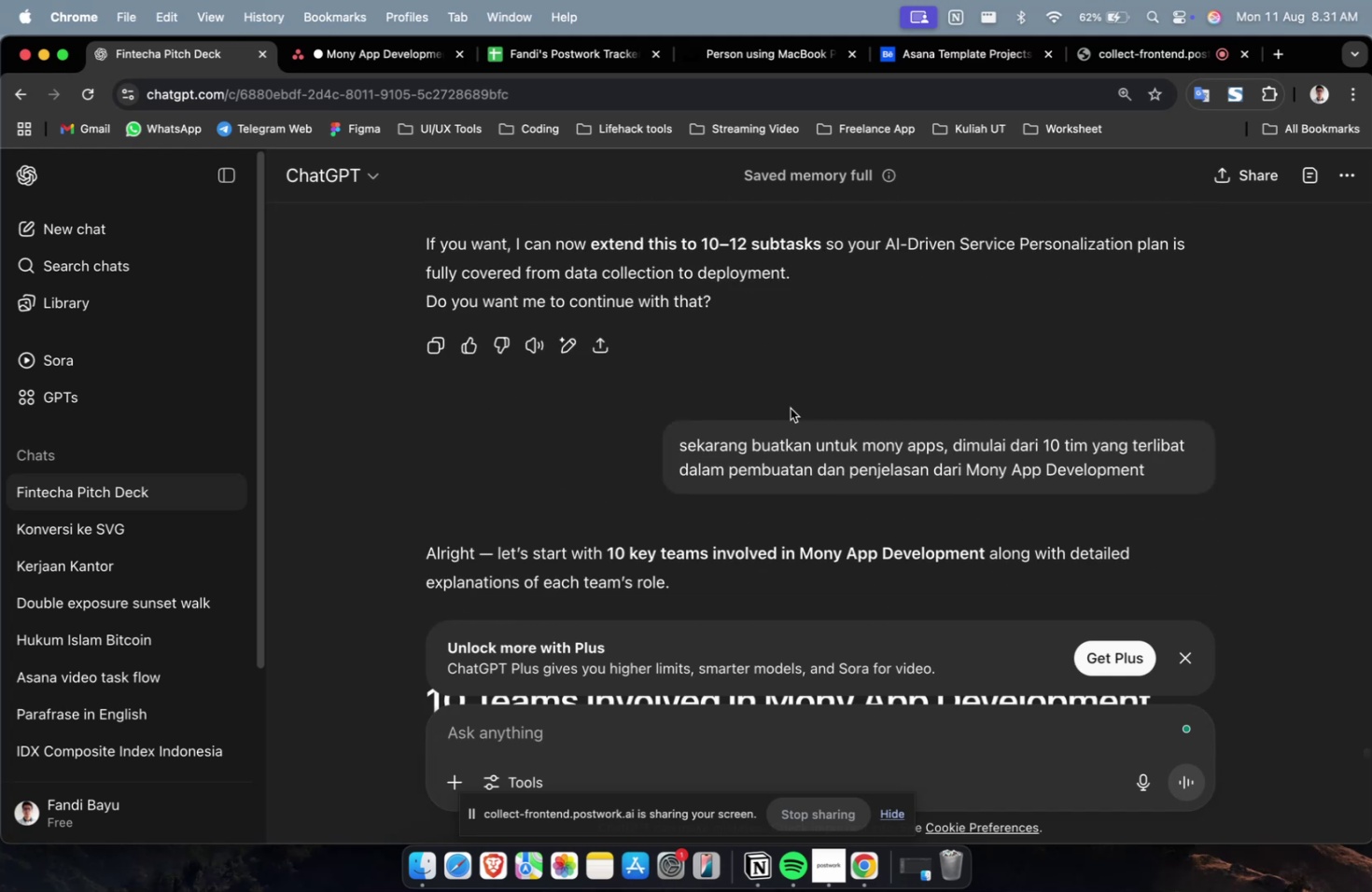 
scroll: coordinate [837, 481], scroll_direction: down, amount: 5.0
 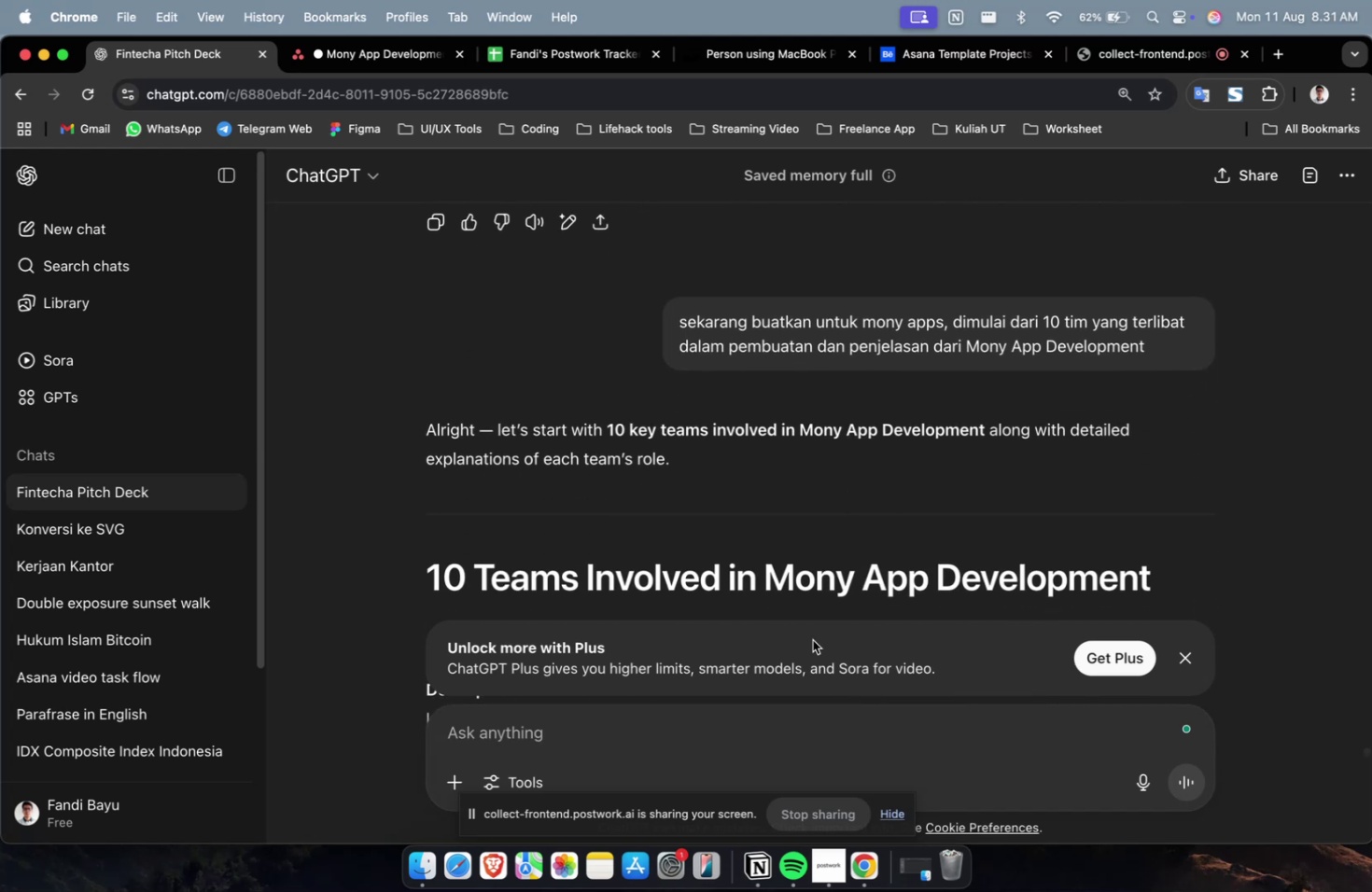 
left_click([795, 709])
 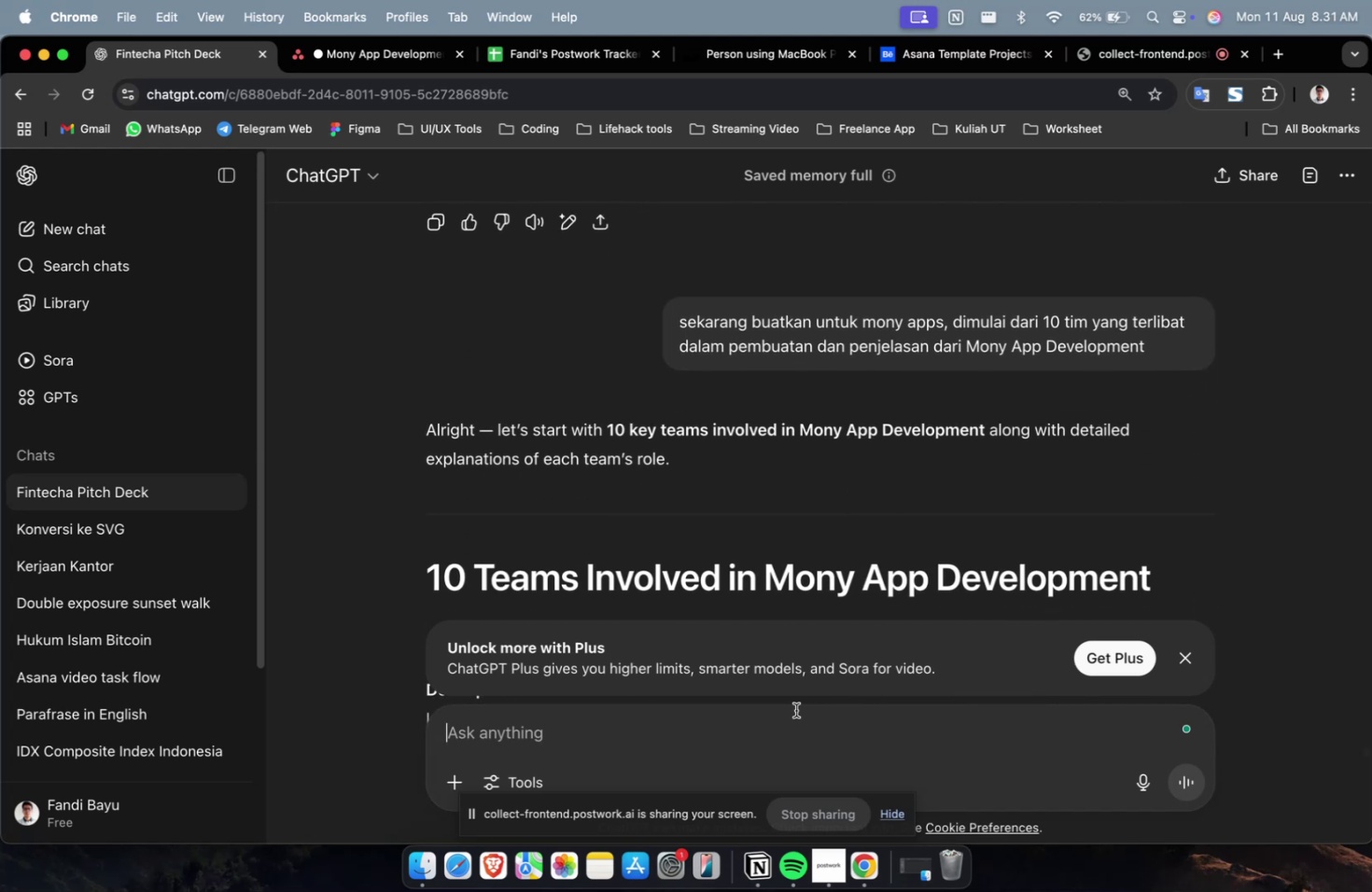 
type(buatkn)
key(Backspace)
type(an overviewnya)
 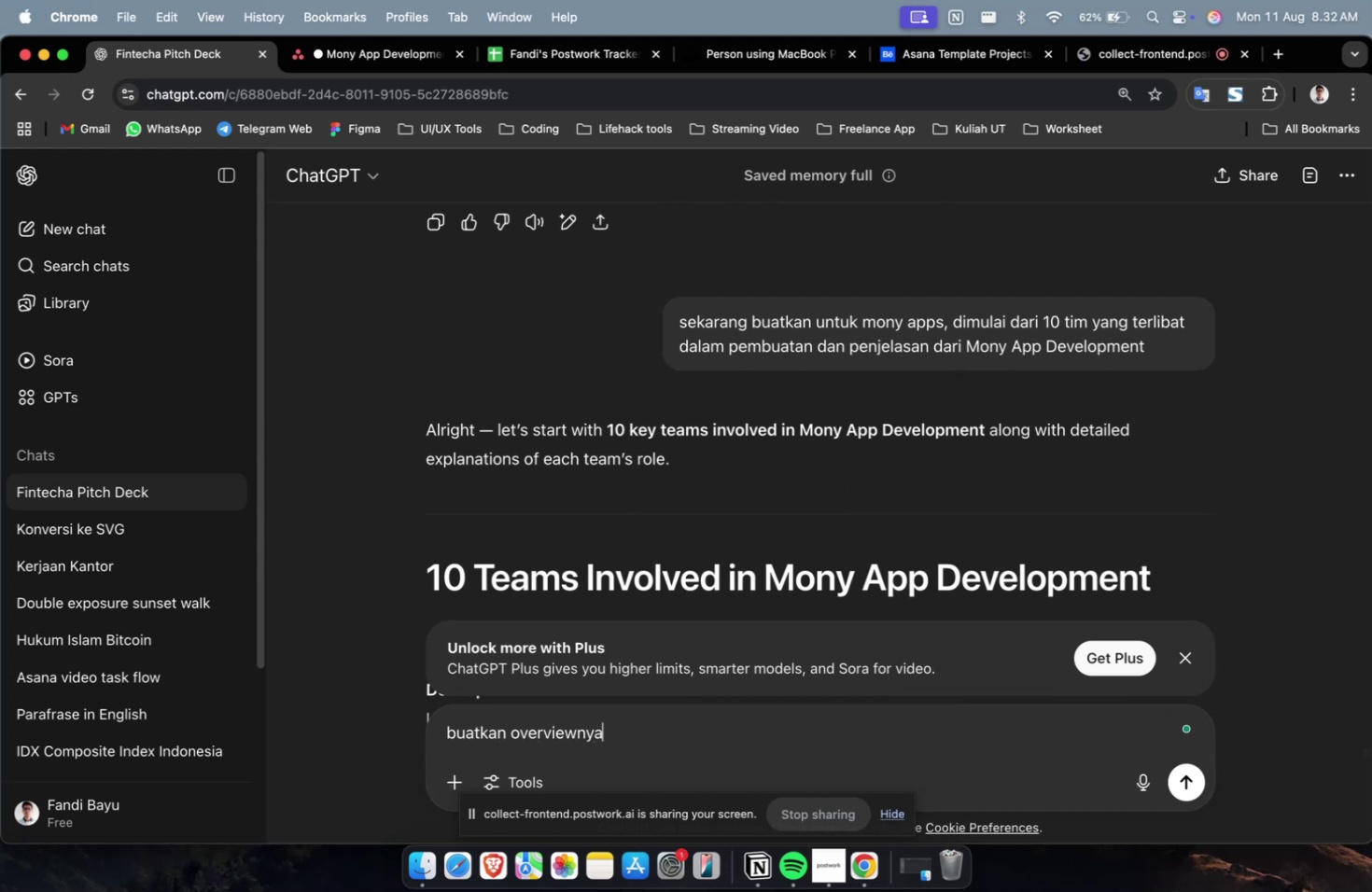 
key(Enter)
 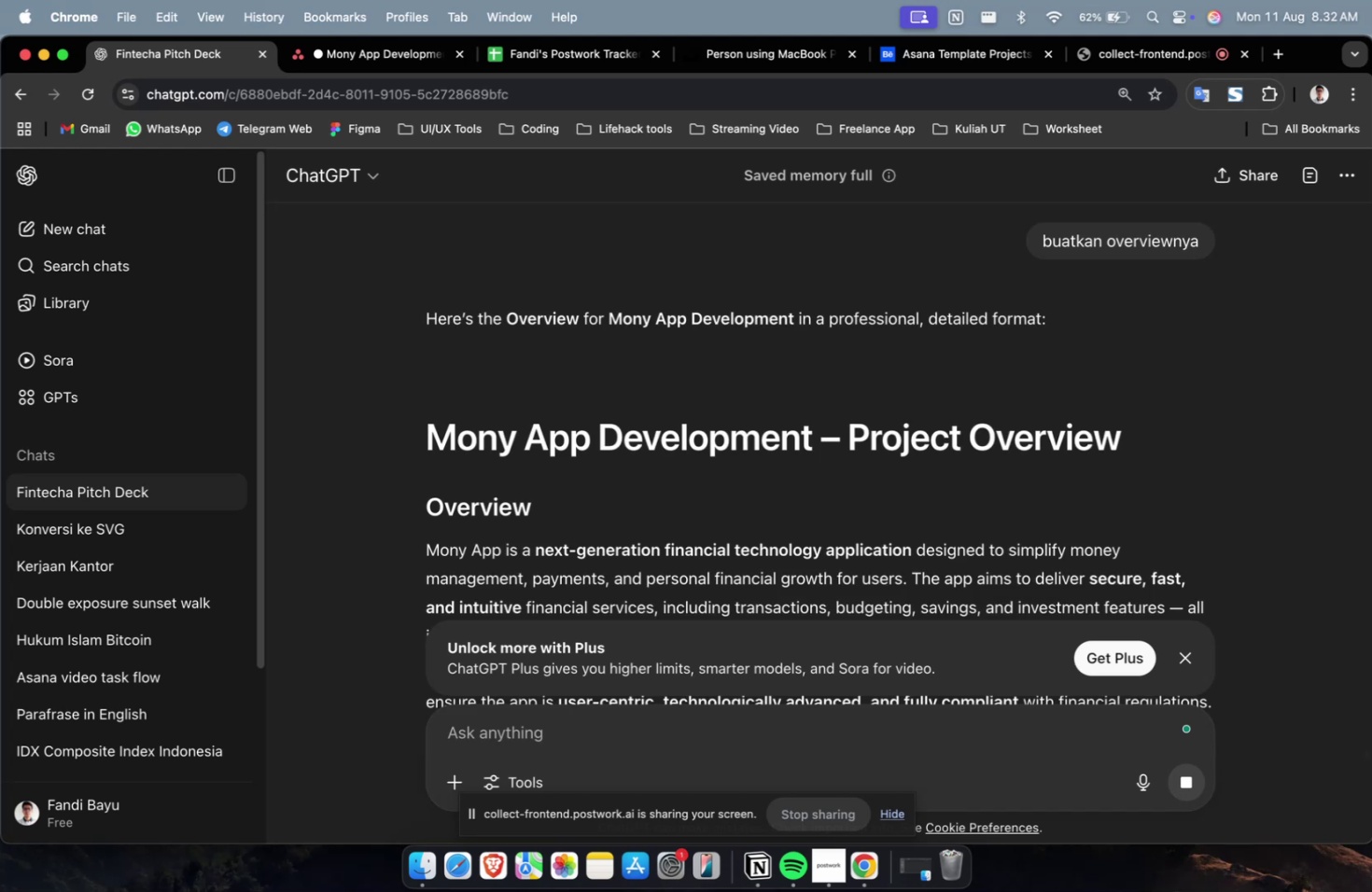 
wait(37.99)
 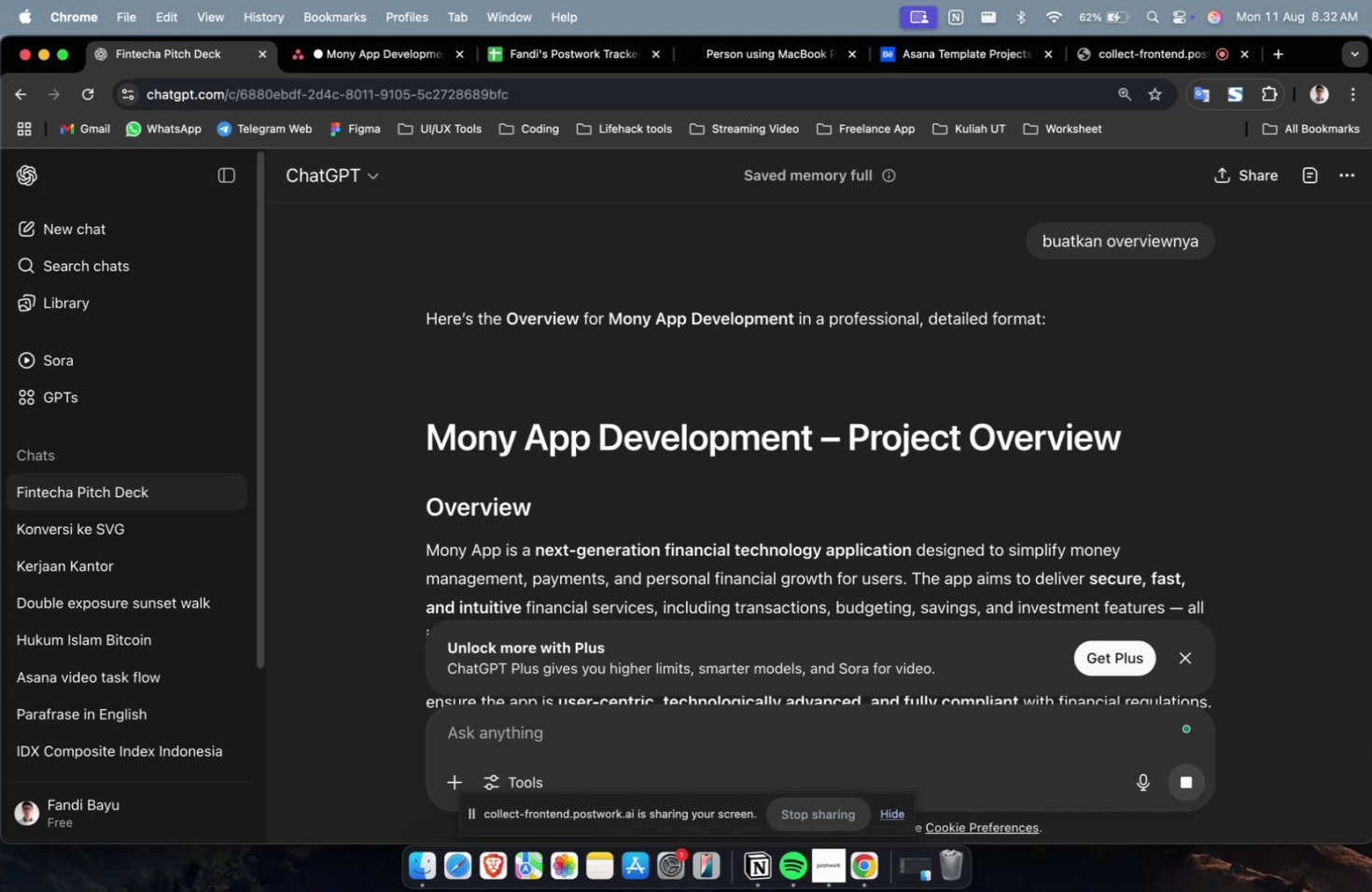 
scroll: coordinate [978, 519], scroll_direction: down, amount: 39.0
 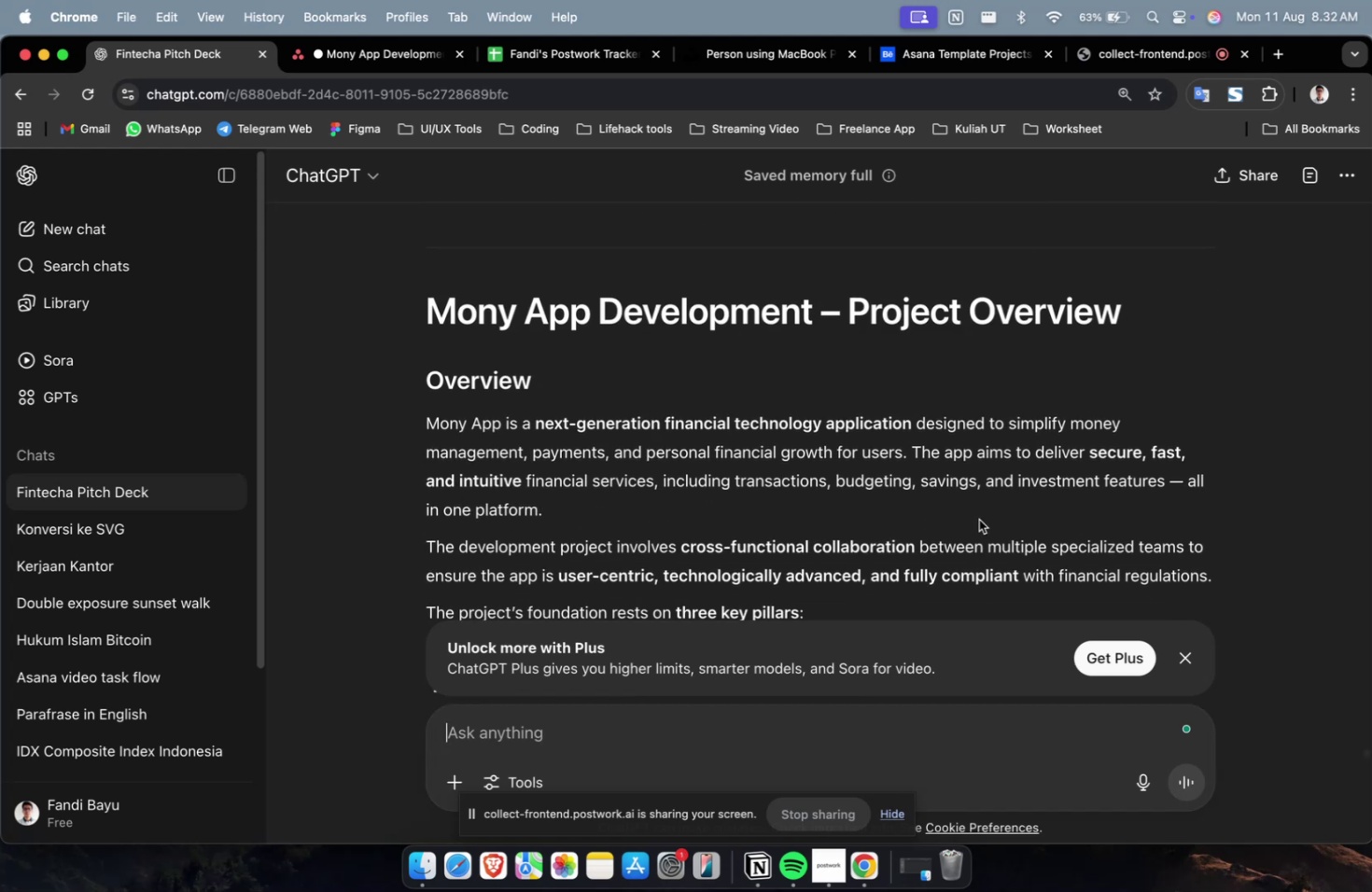 
wait(10.54)
 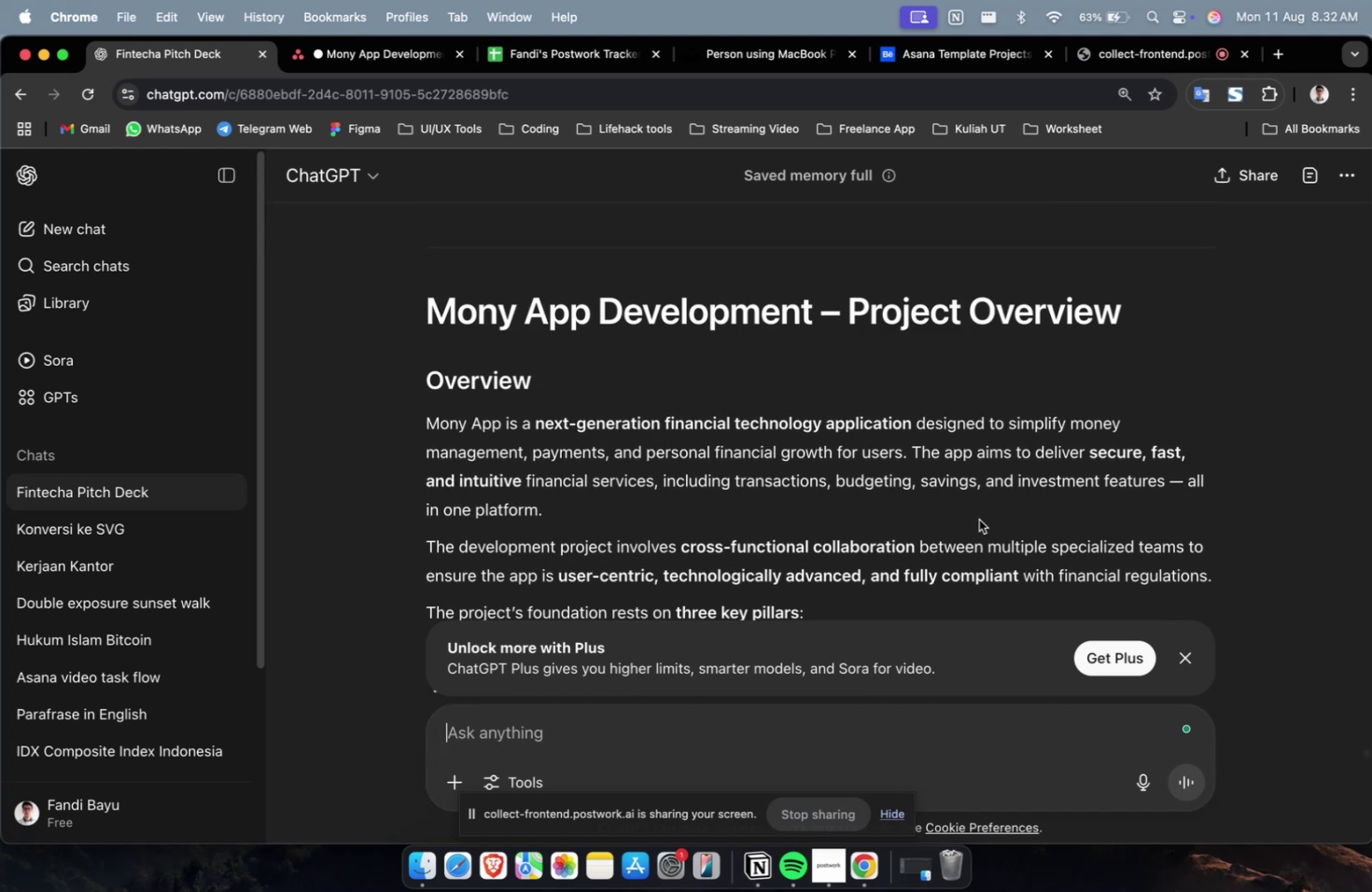 
scroll: coordinate [843, 569], scroll_direction: down, amount: 47.0
 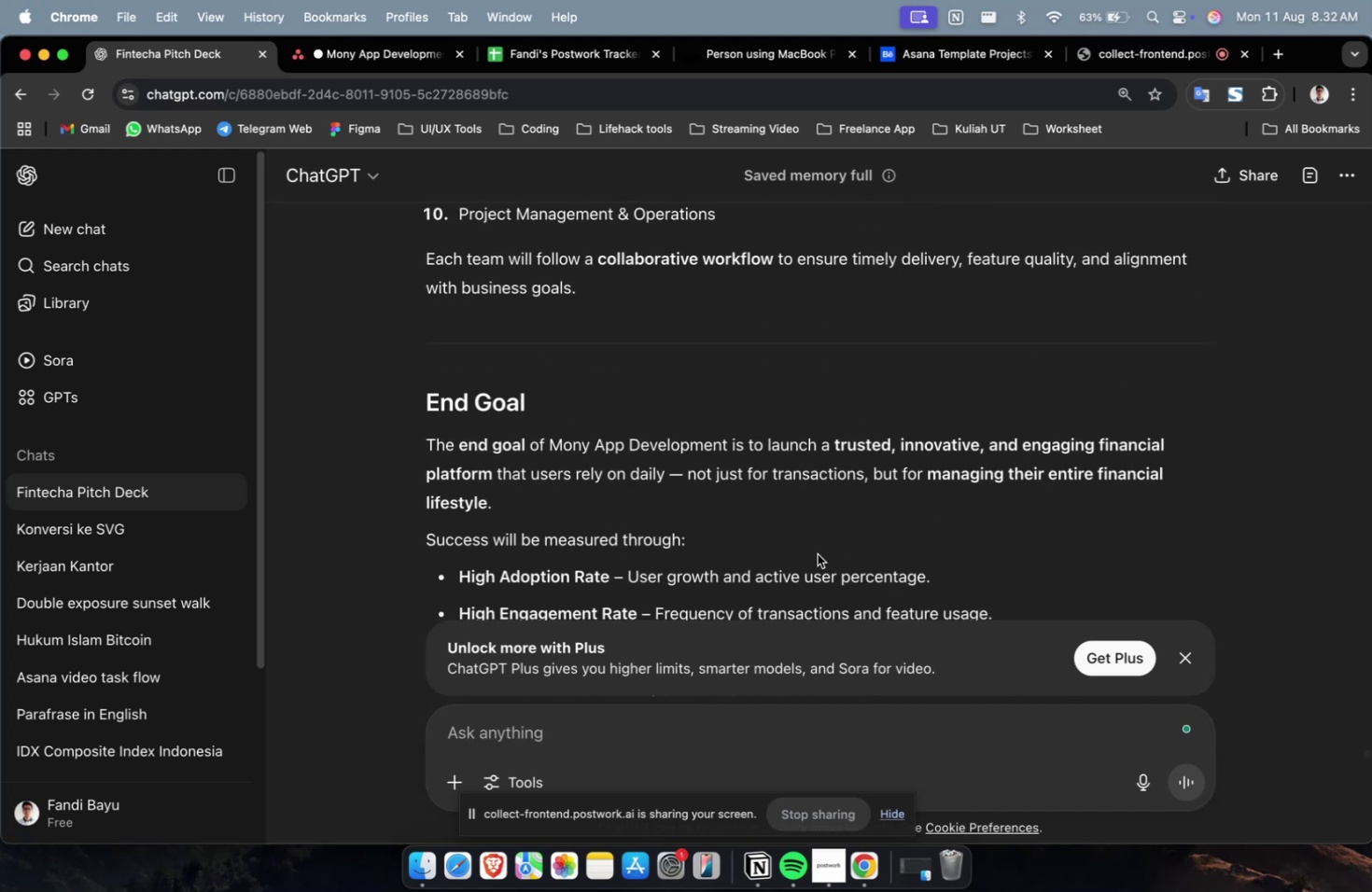 
scroll: coordinate [817, 553], scroll_direction: up, amount: 7.0
 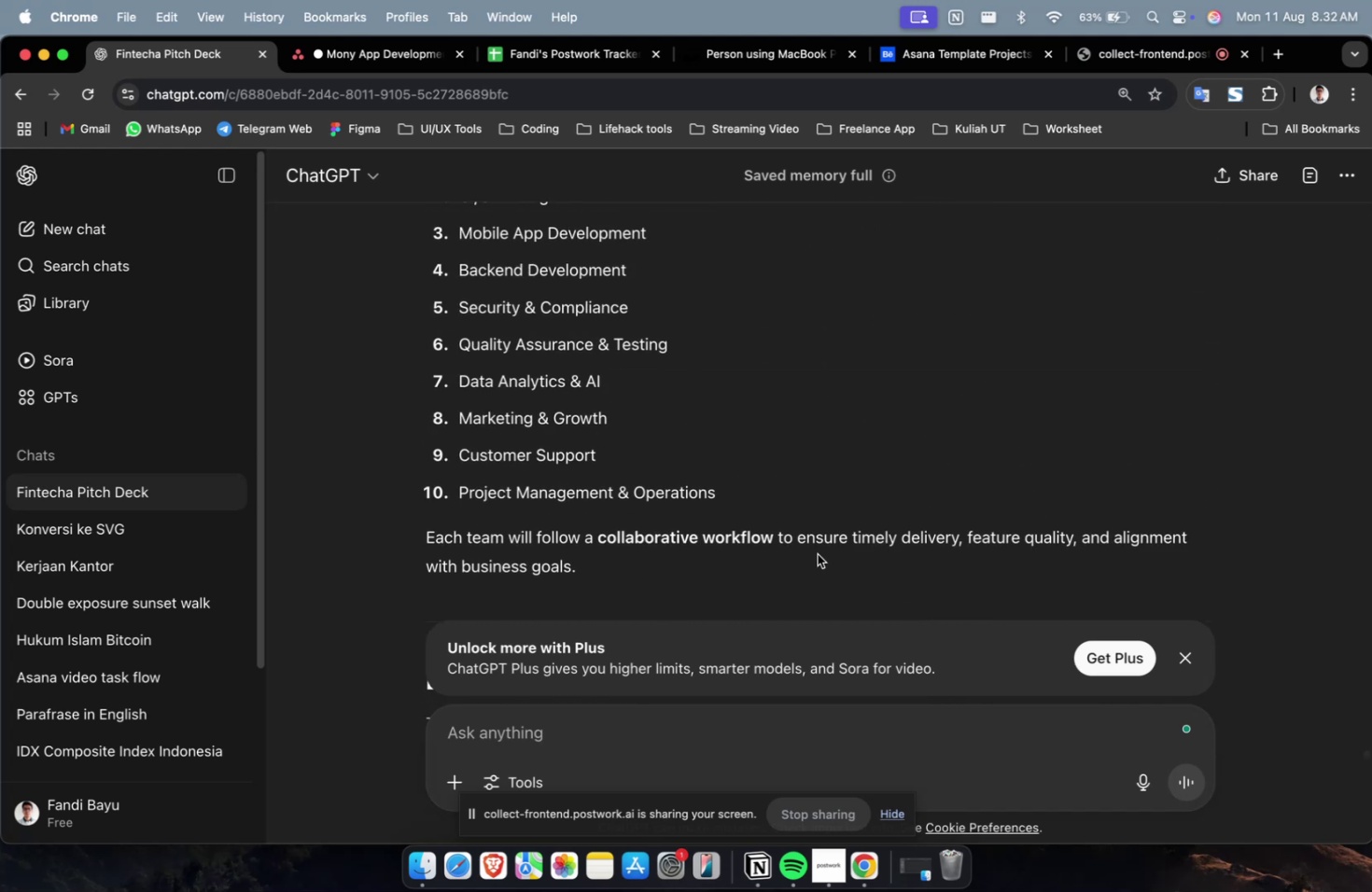 
scroll: coordinate [817, 553], scroll_direction: down, amount: 13.0
 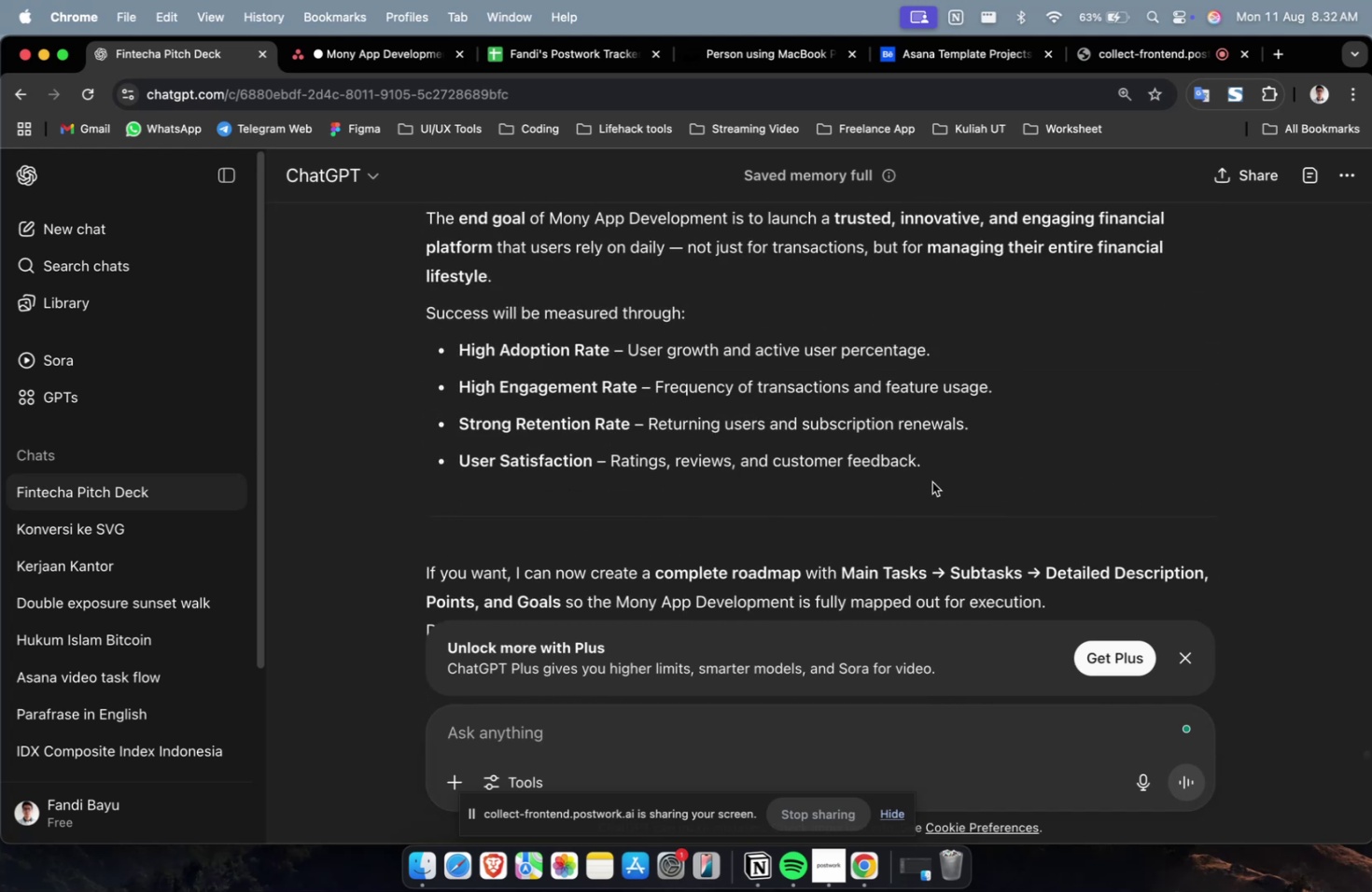 
left_click_drag(start_coordinate=[945, 470], to_coordinate=[430, 349])
 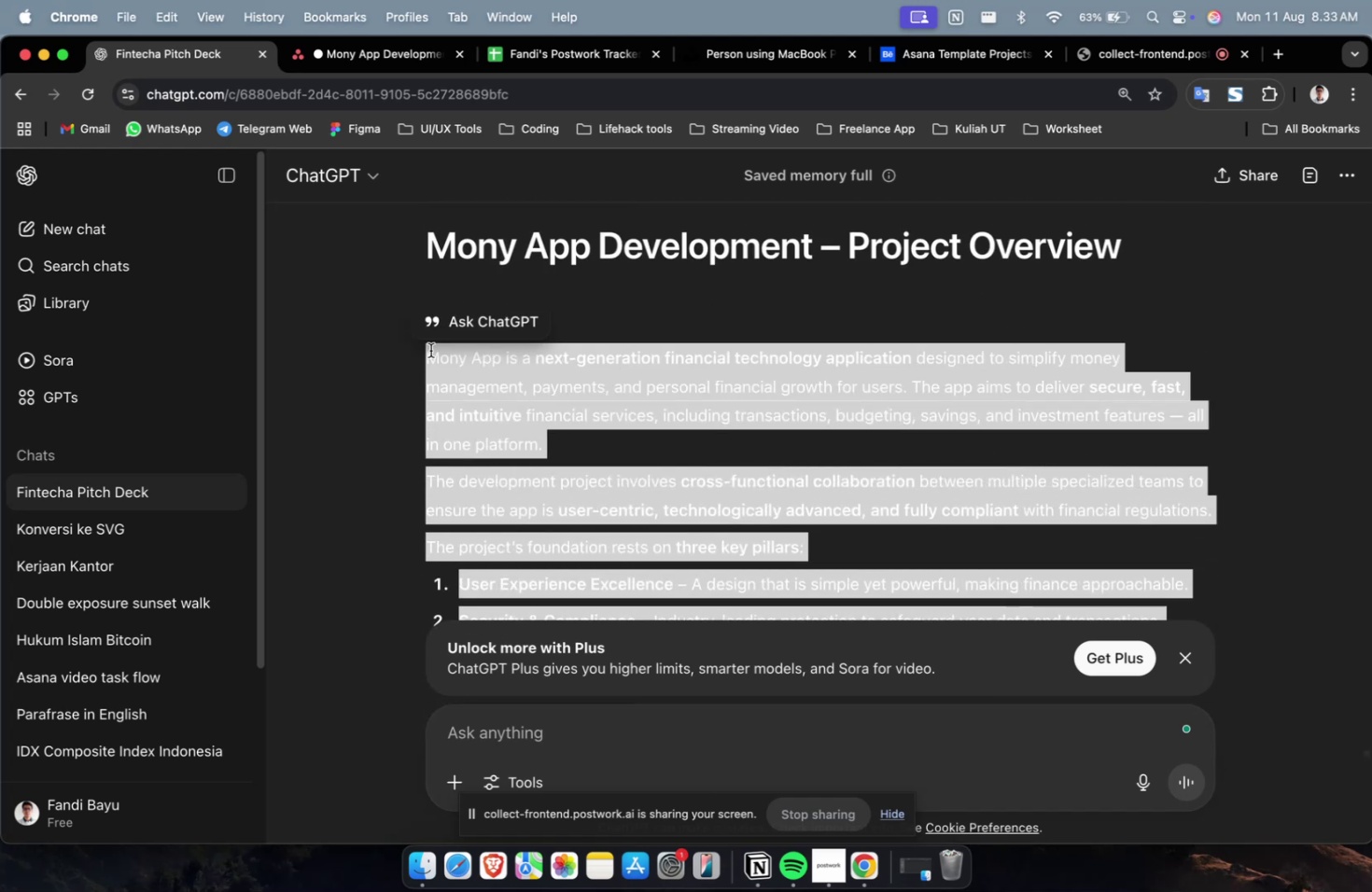 
scroll: coordinate [508, 456], scroll_direction: up, amount: 51.0
 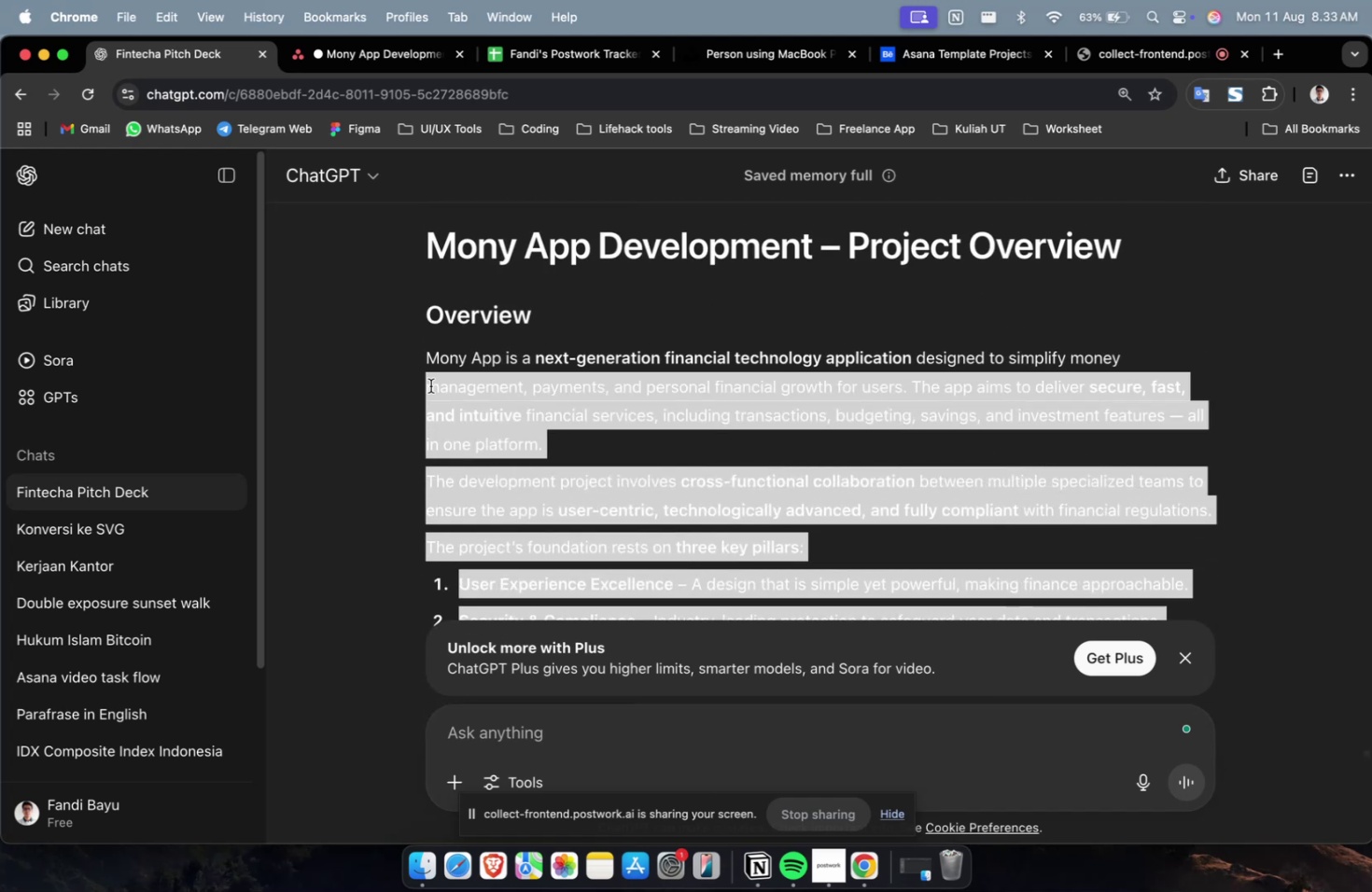 
key(Meta+C)
 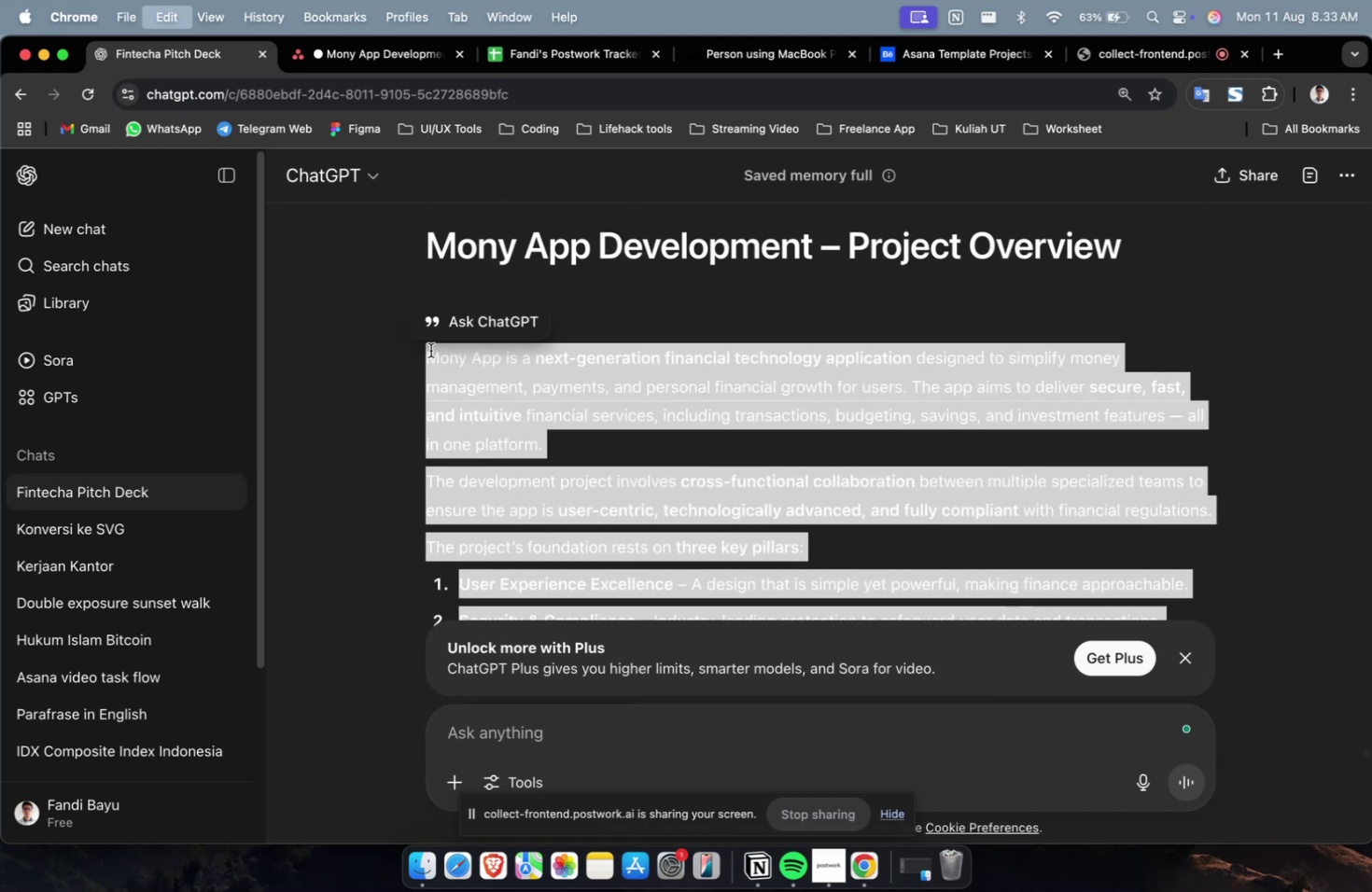 
key(Meta+C)
 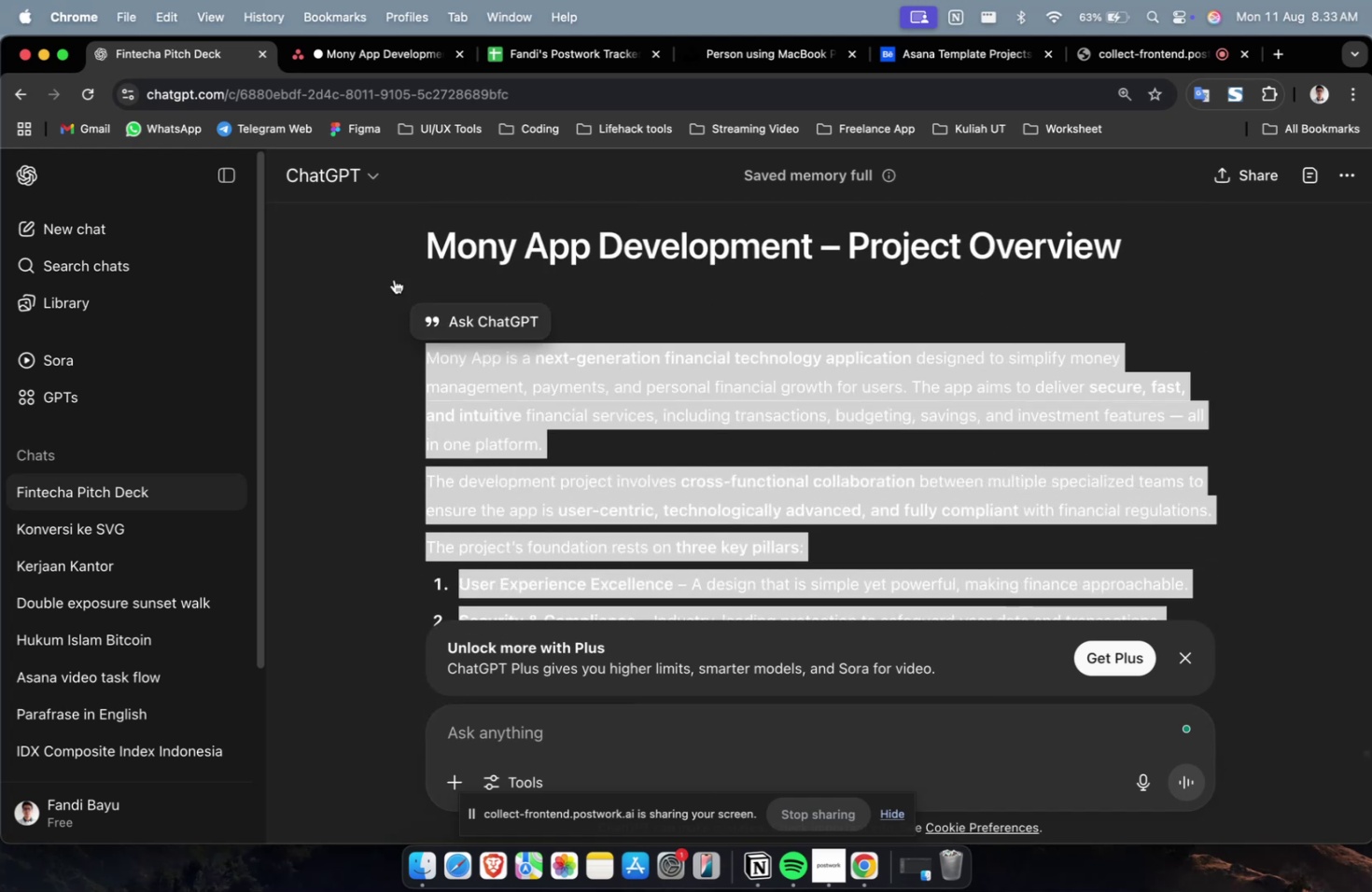 
key(Meta+C)
 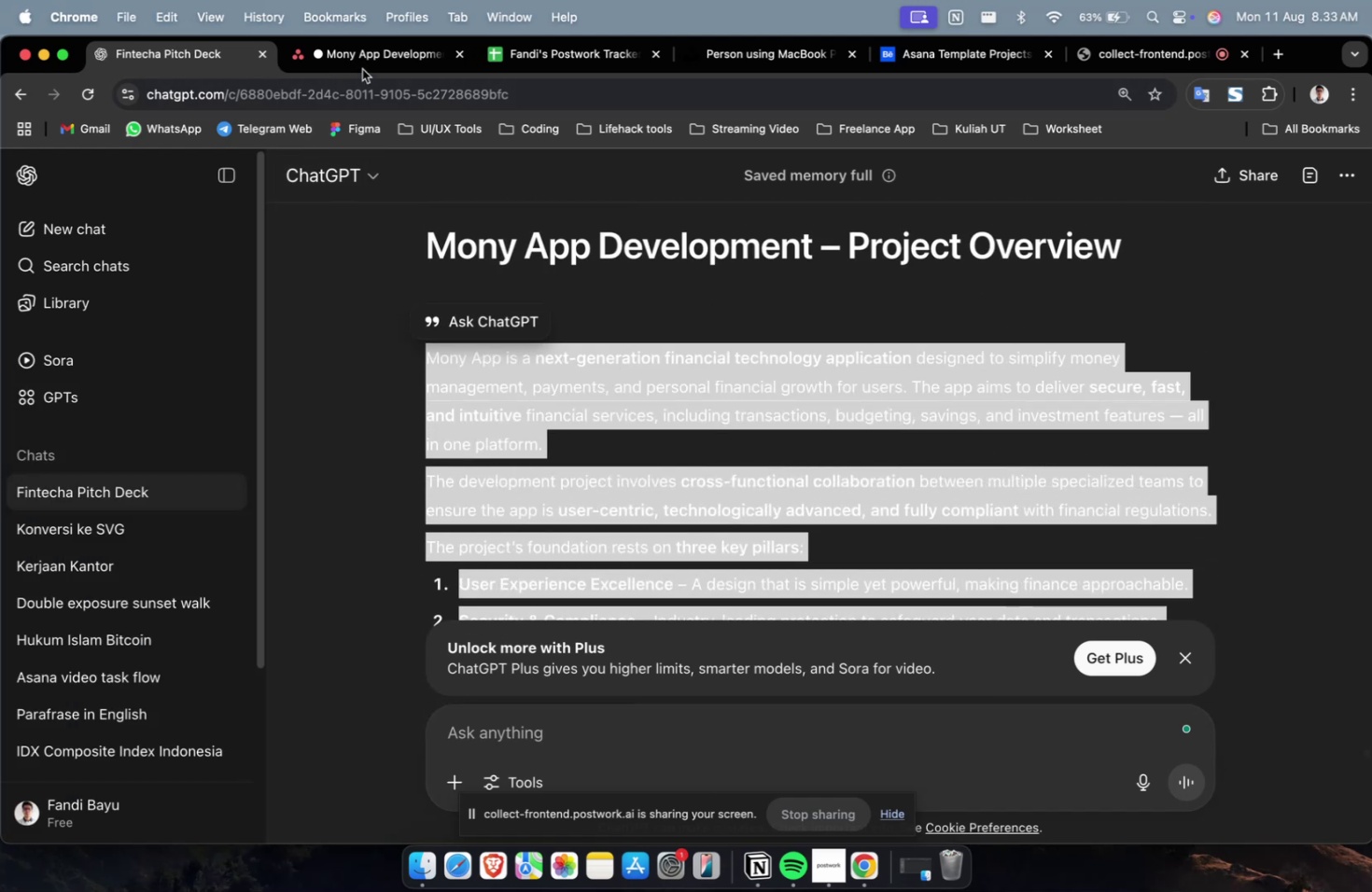 
left_click([377, 55])
 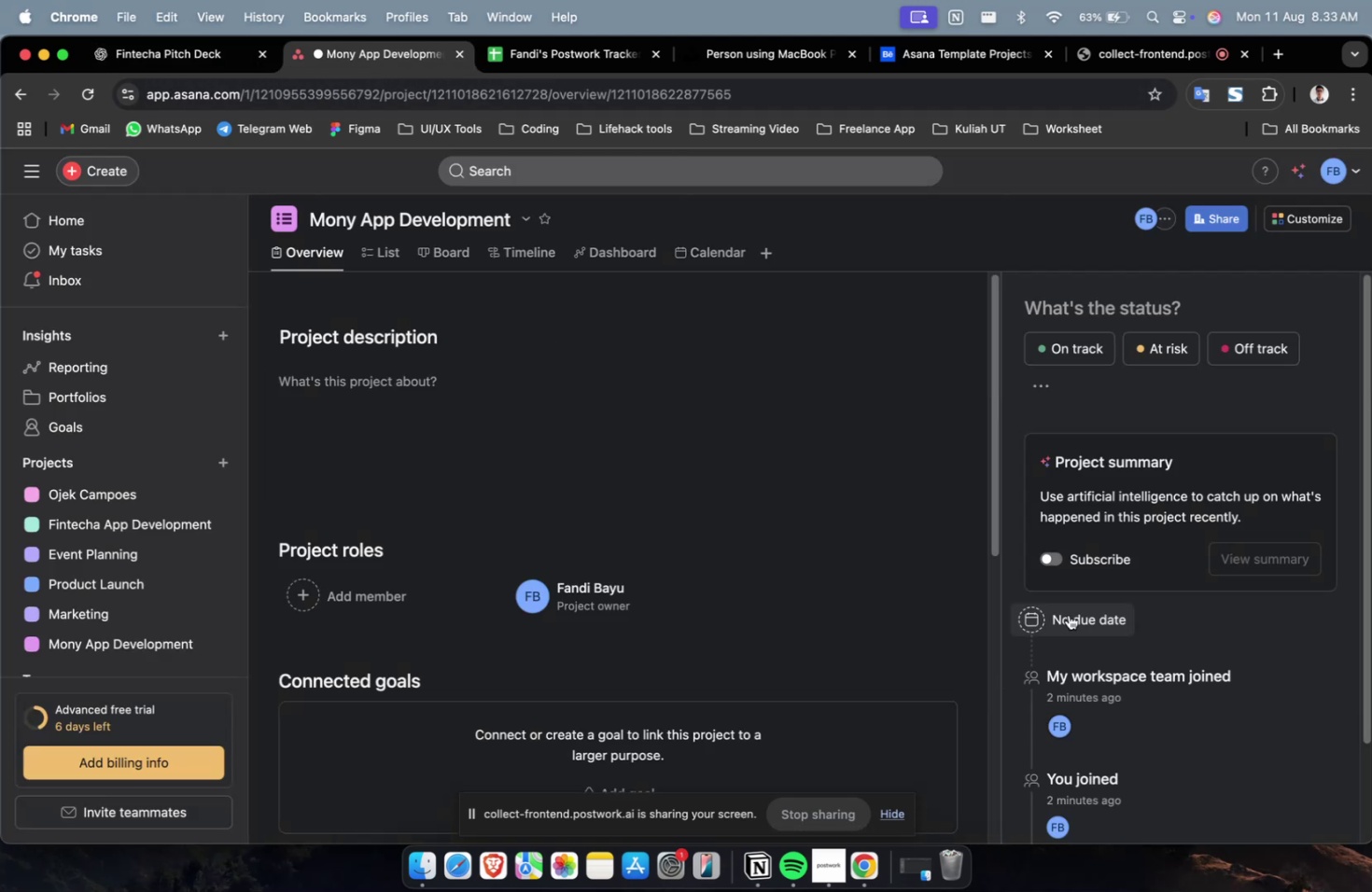 
left_click([577, 420])
 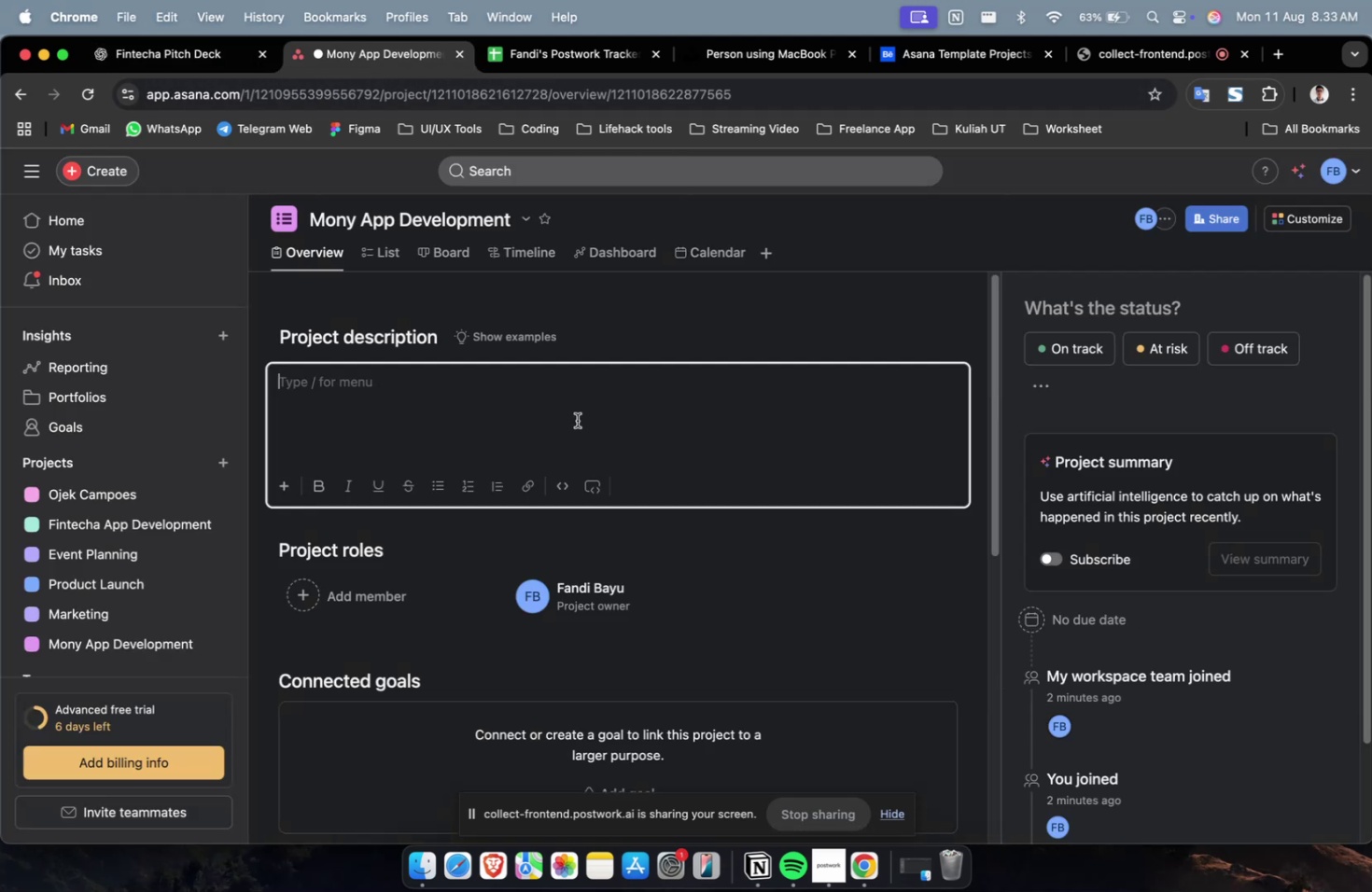 
key(Meta+V)
 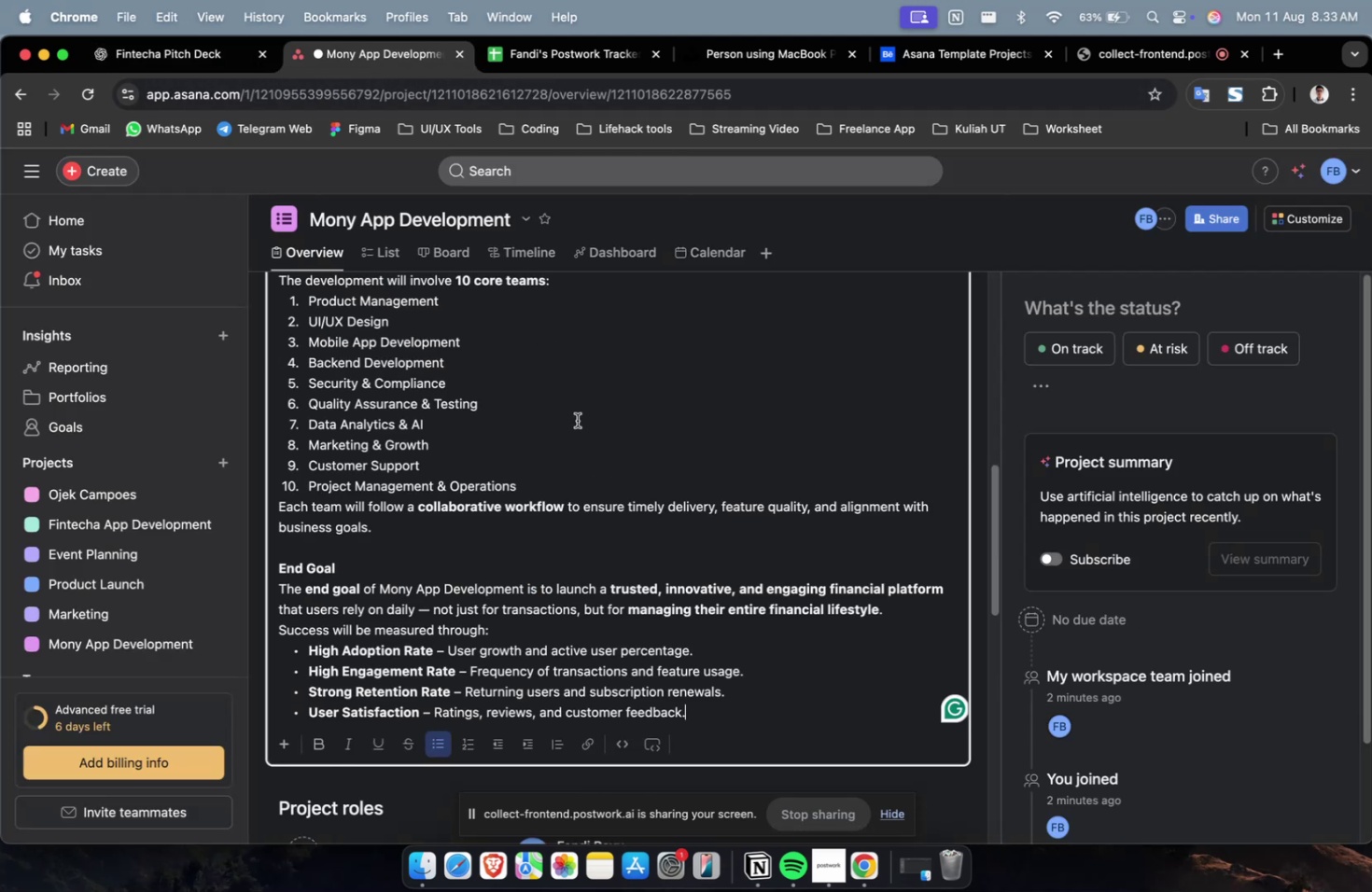 
scroll: coordinate [577, 420], scroll_direction: down, amount: 4.0
 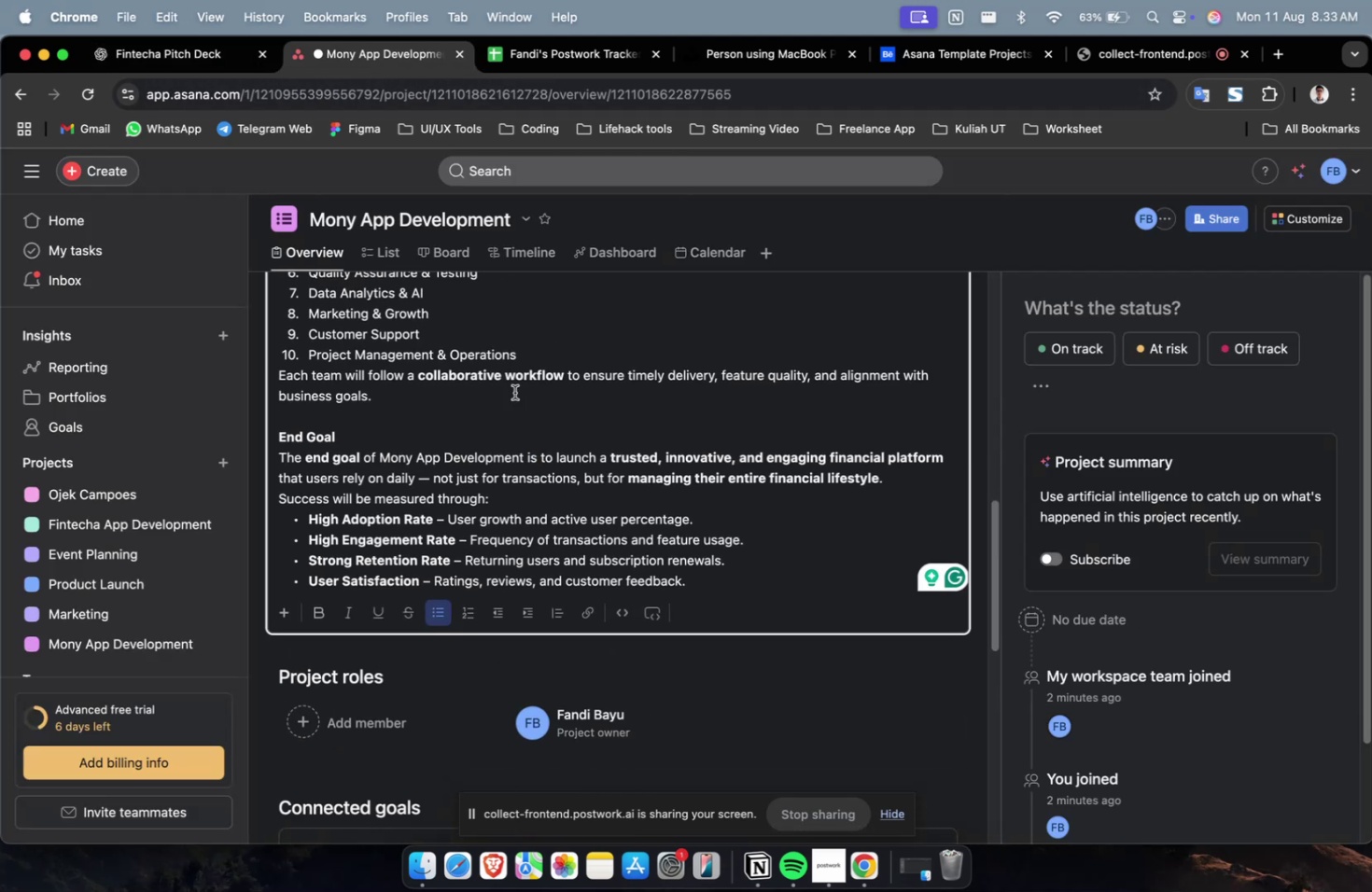 
double_click([292, 438])
 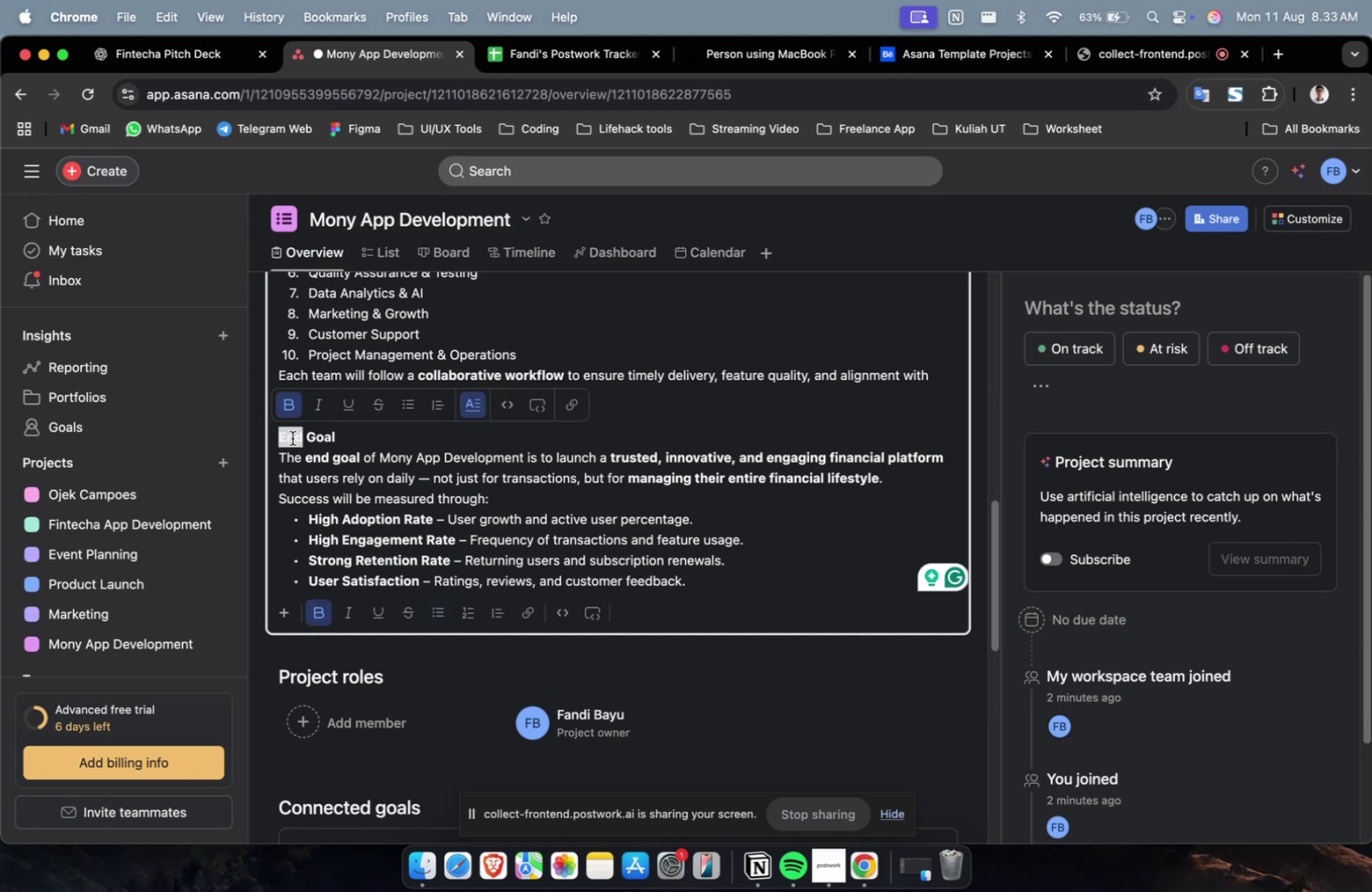 
key(Backspace)
 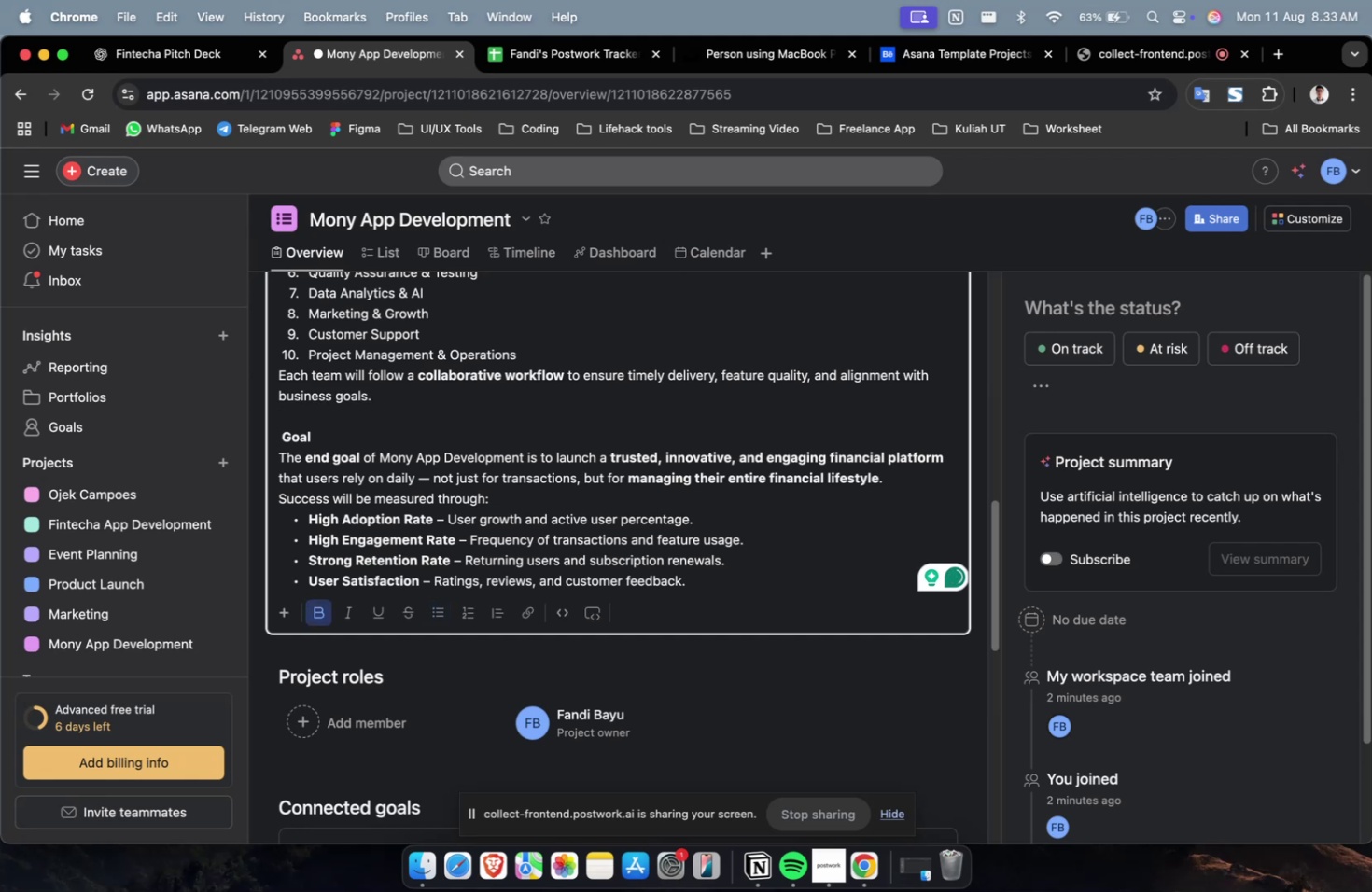 
key(ArrowRight)
 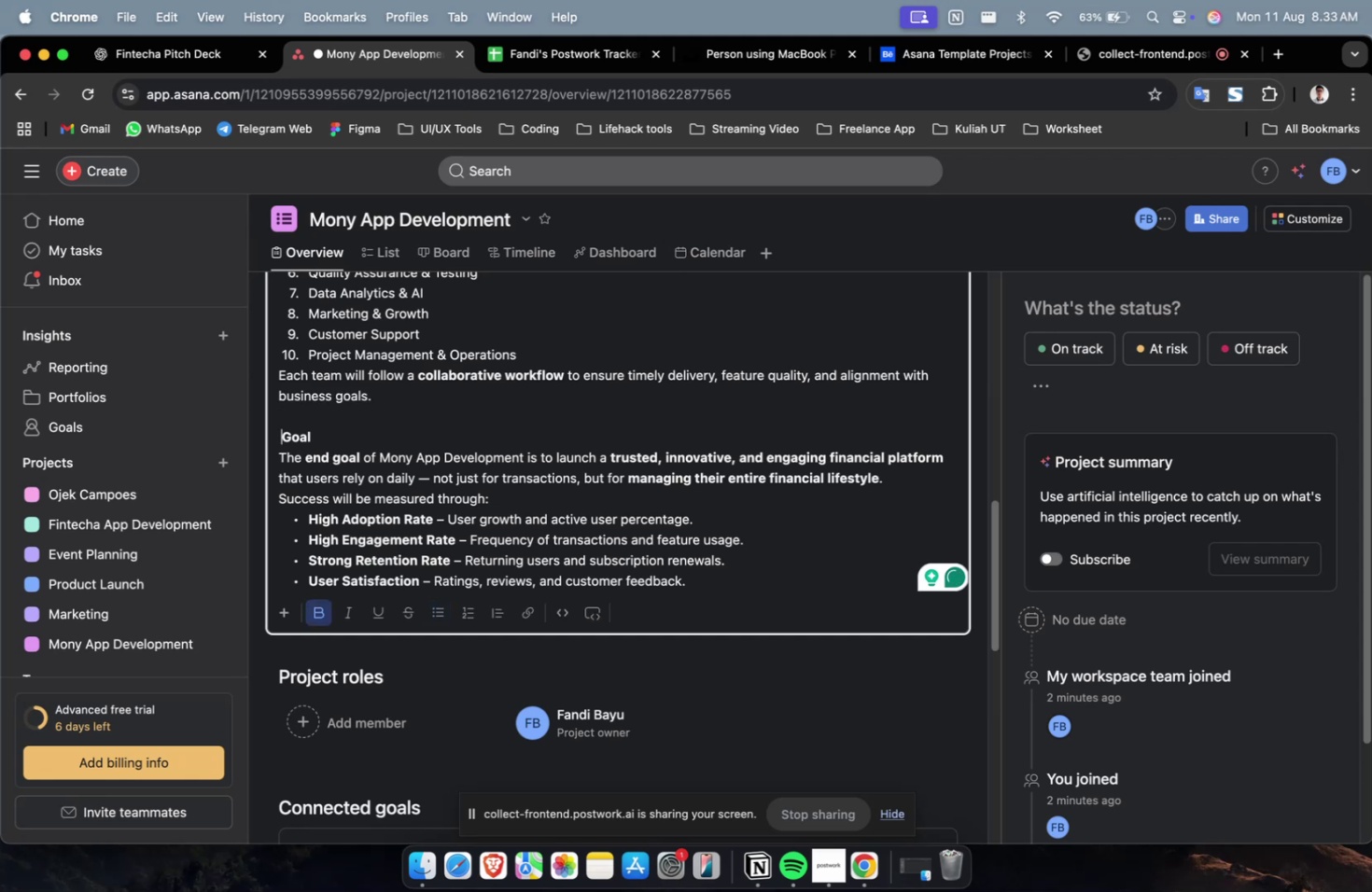 
key(Backspace)
 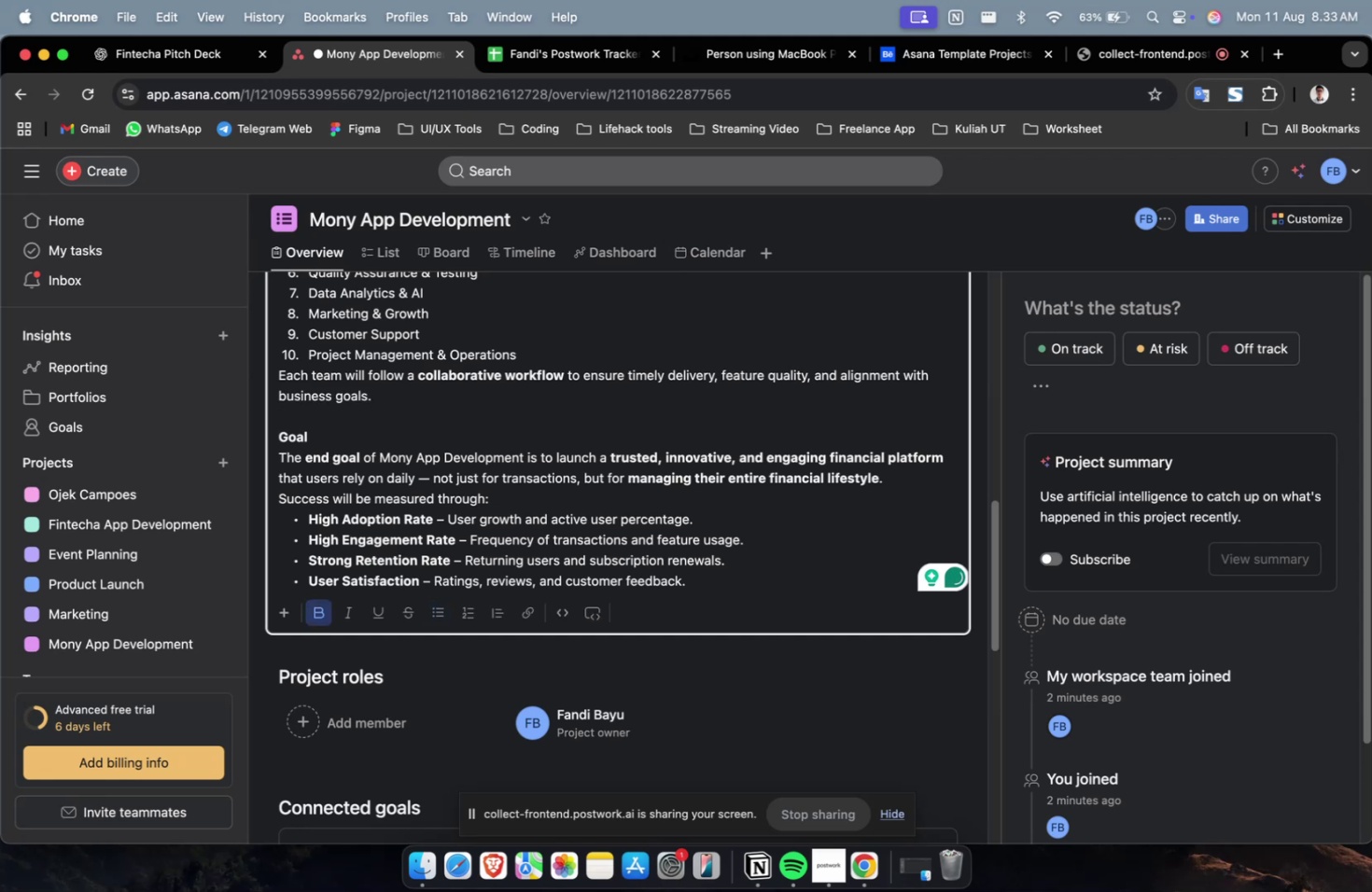 
scroll: coordinate [356, 397], scroll_direction: up, amount: 29.0
 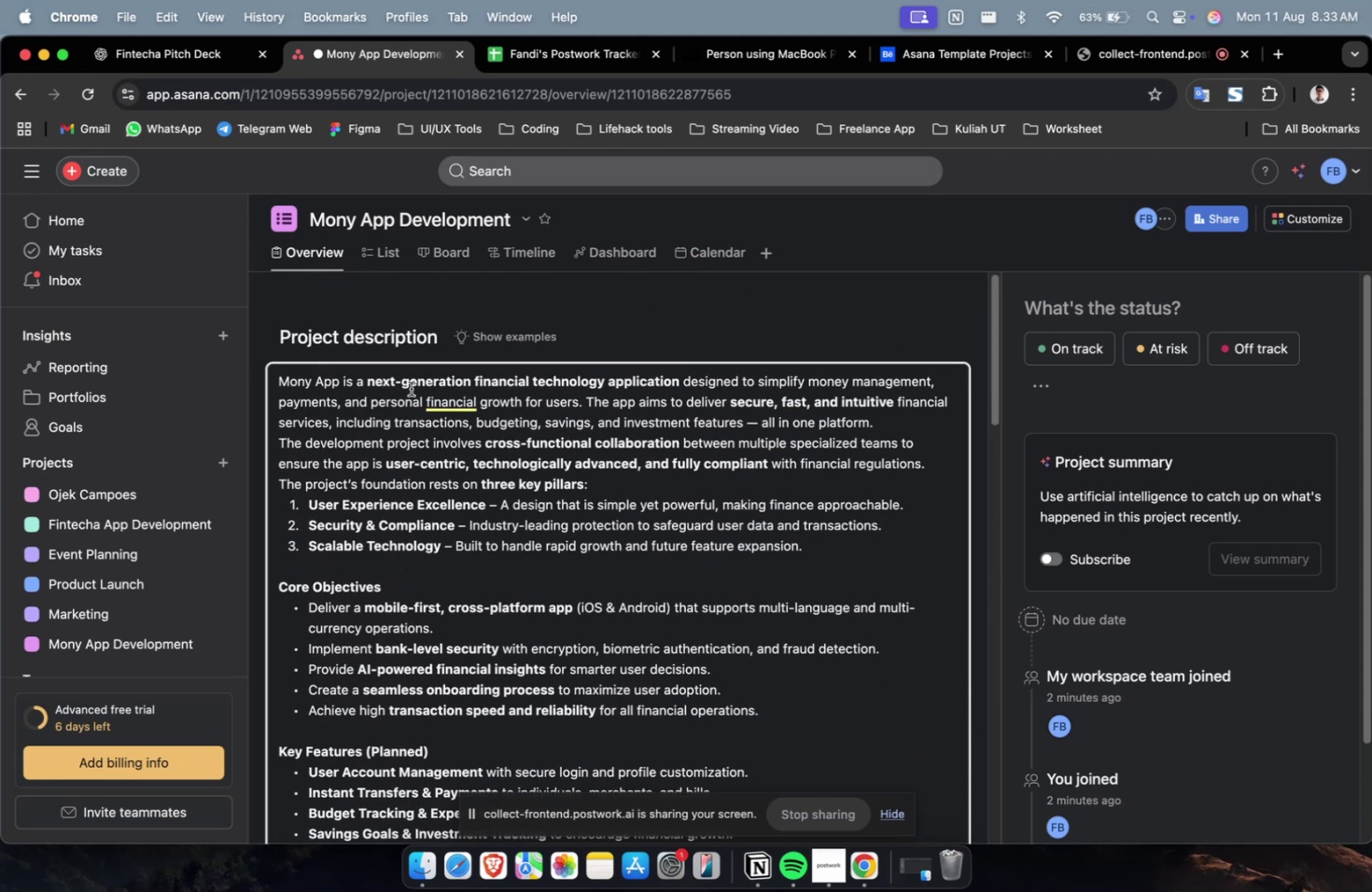 
scroll: coordinate [652, 282], scroll_direction: down, amount: 4.0
 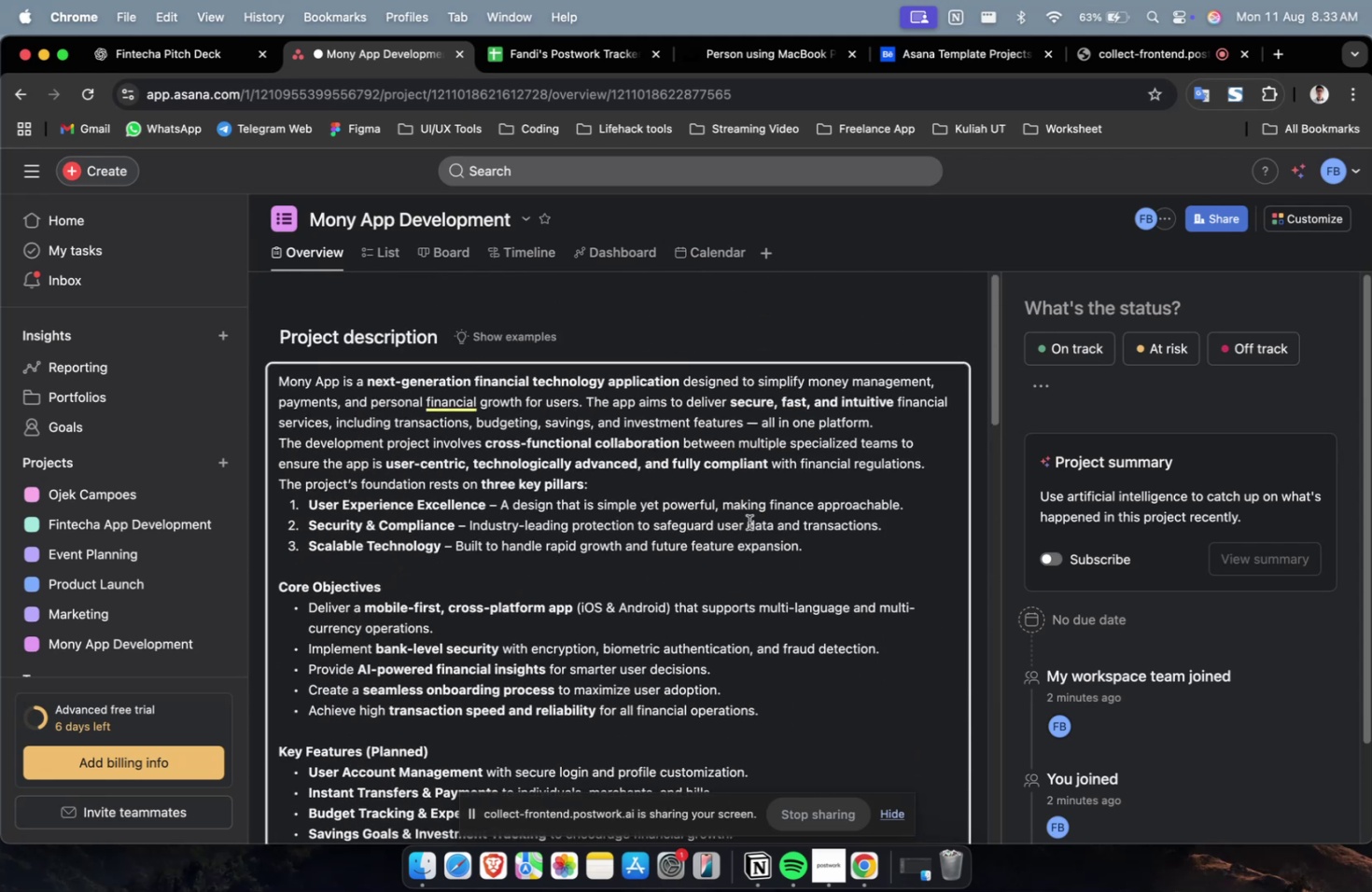 
left_click([761, 523])
 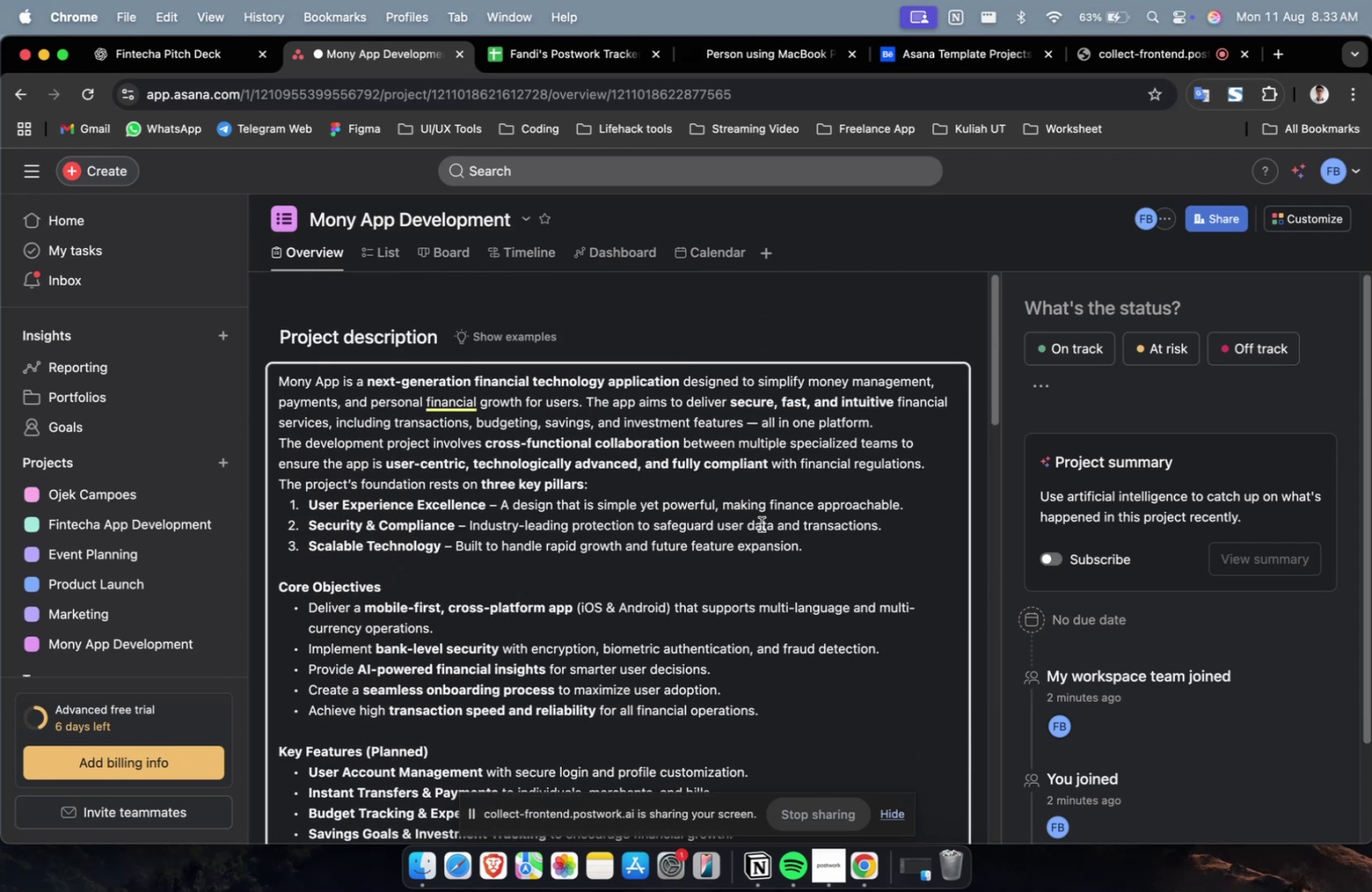 
scroll: coordinate [741, 518], scroll_direction: down, amount: 35.0
 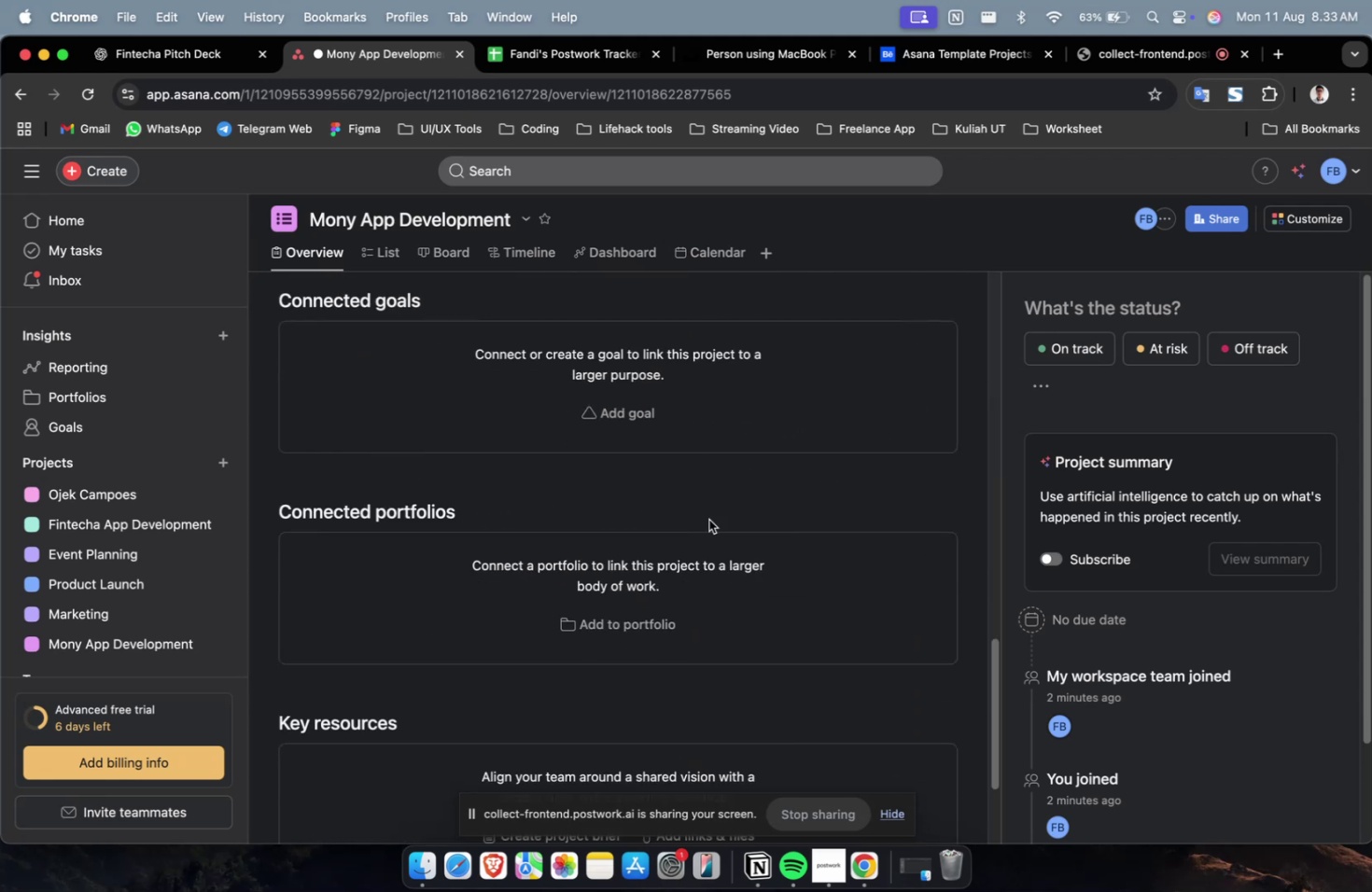 
scroll: coordinate [634, 506], scroll_direction: up, amount: 8.0
 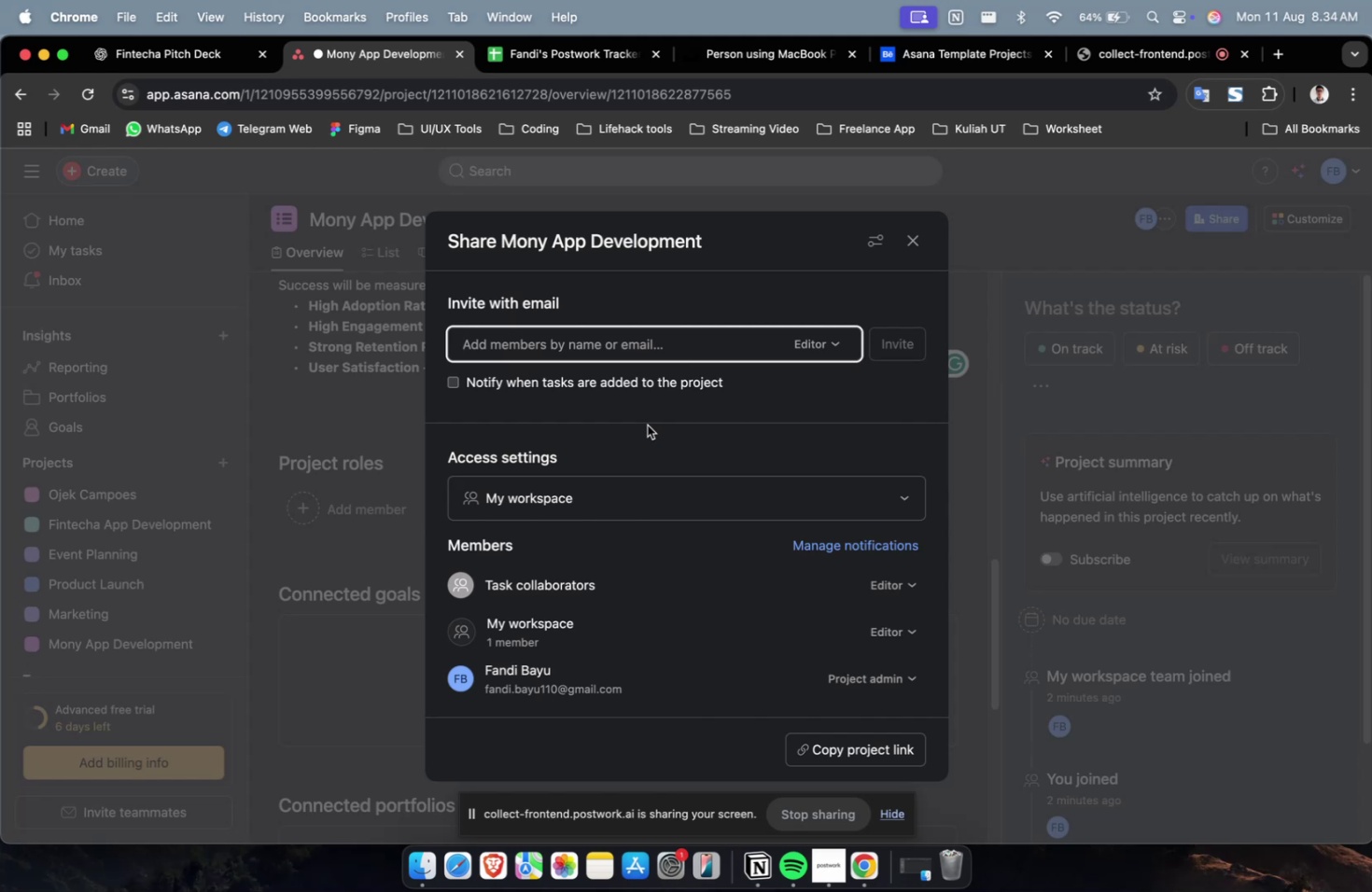 
wait(56.21)
 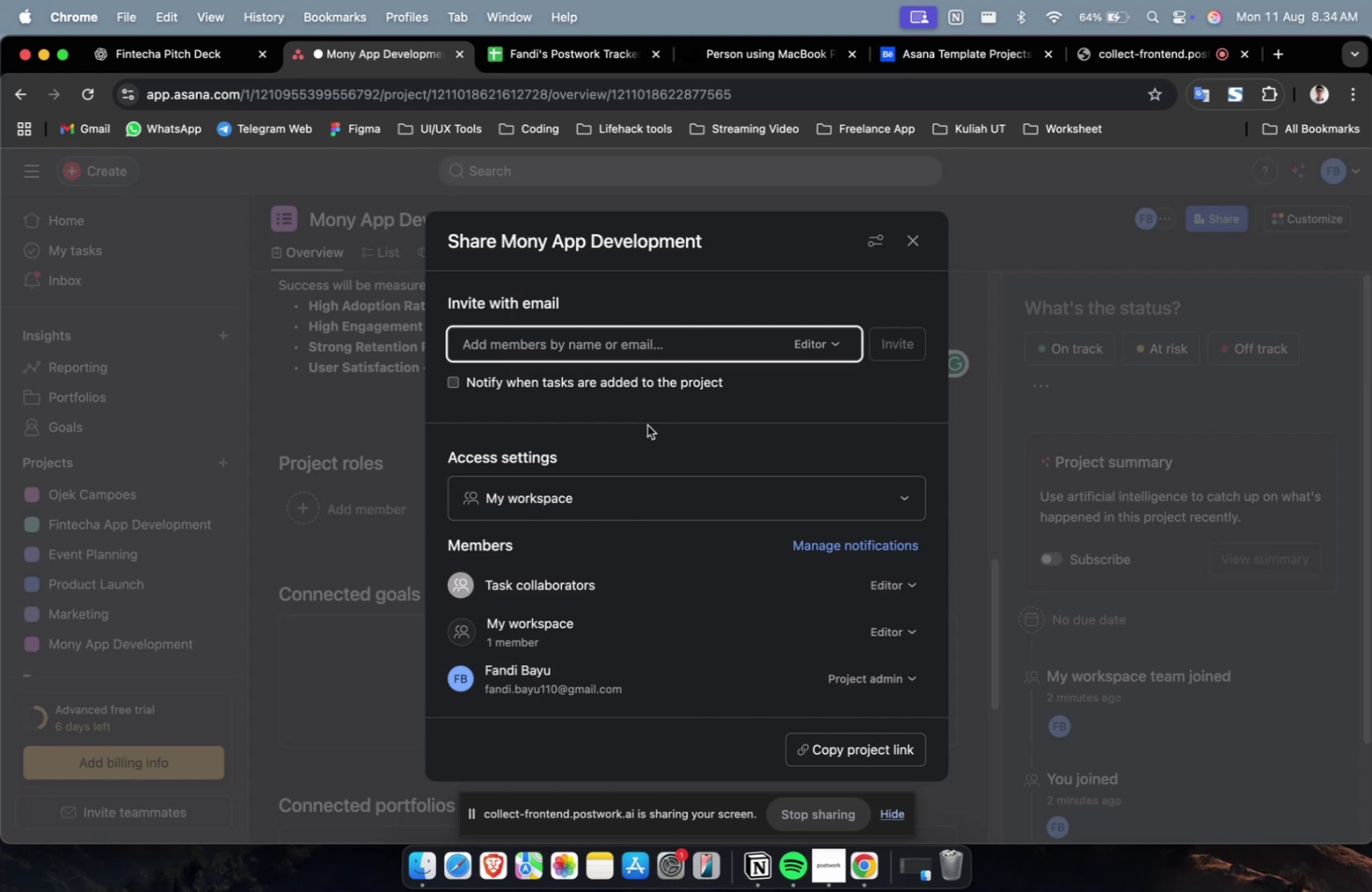 
type(yun)
 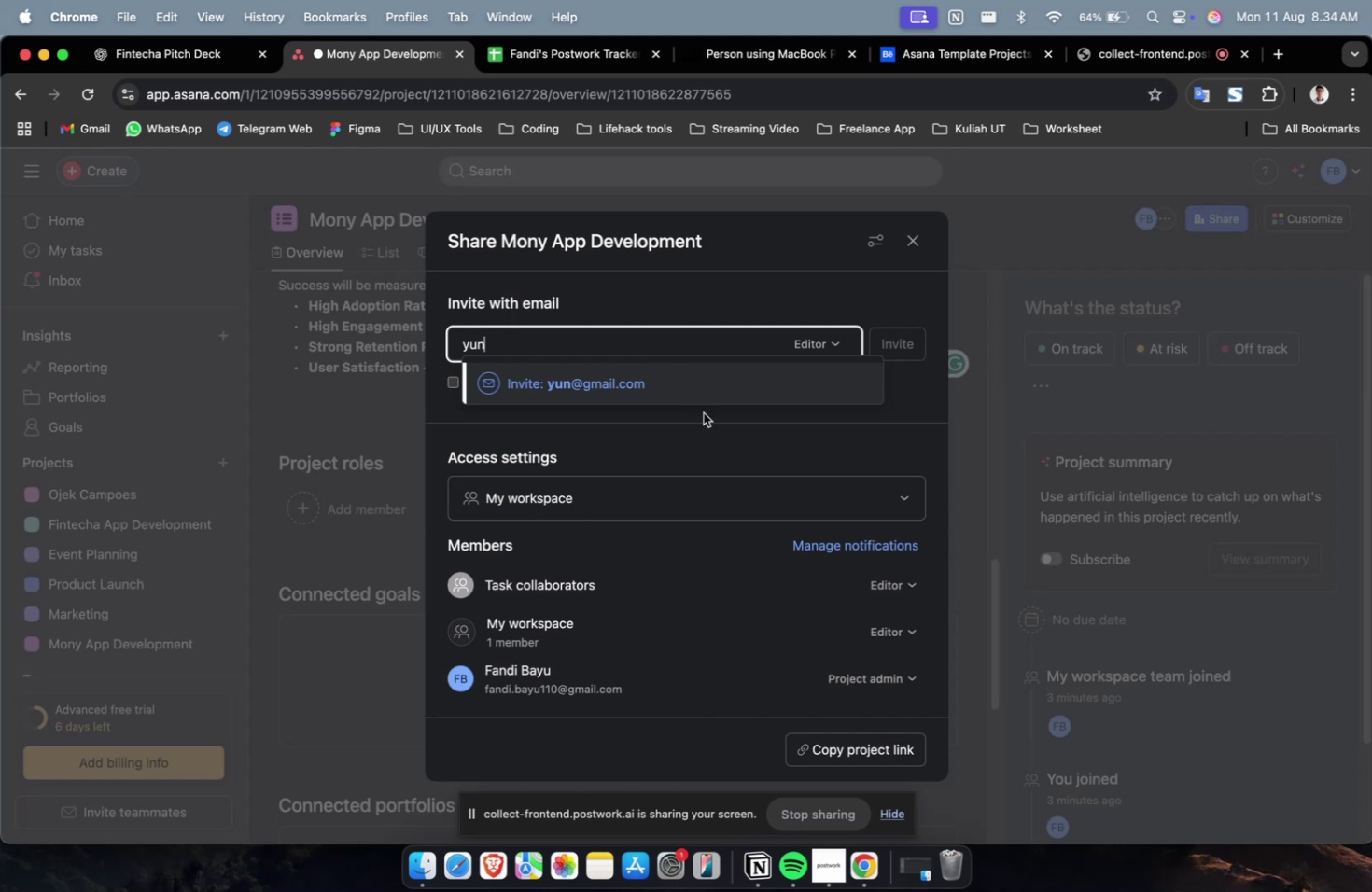 
wait(26.15)
 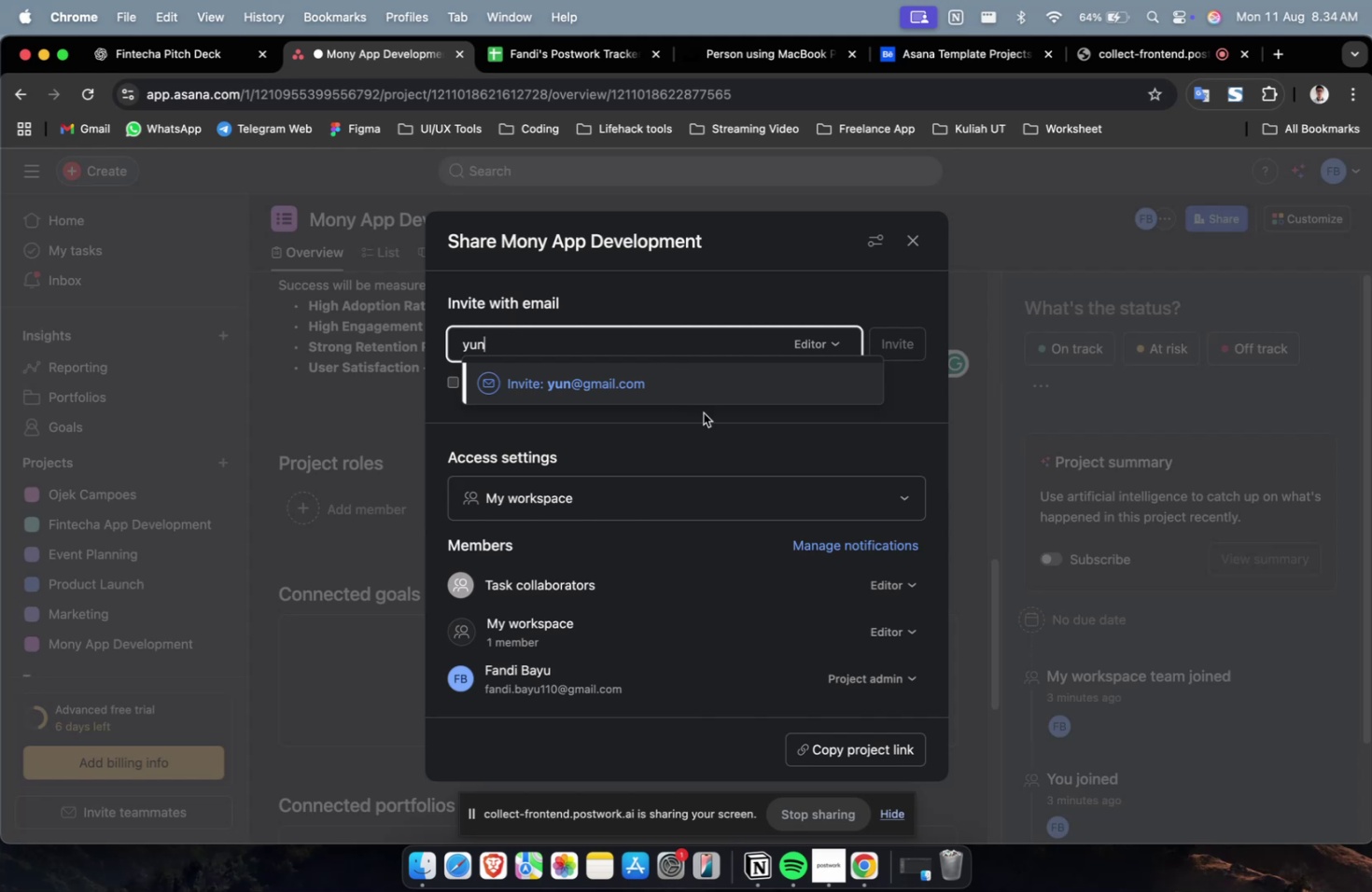 
type(us@gmail.com)
 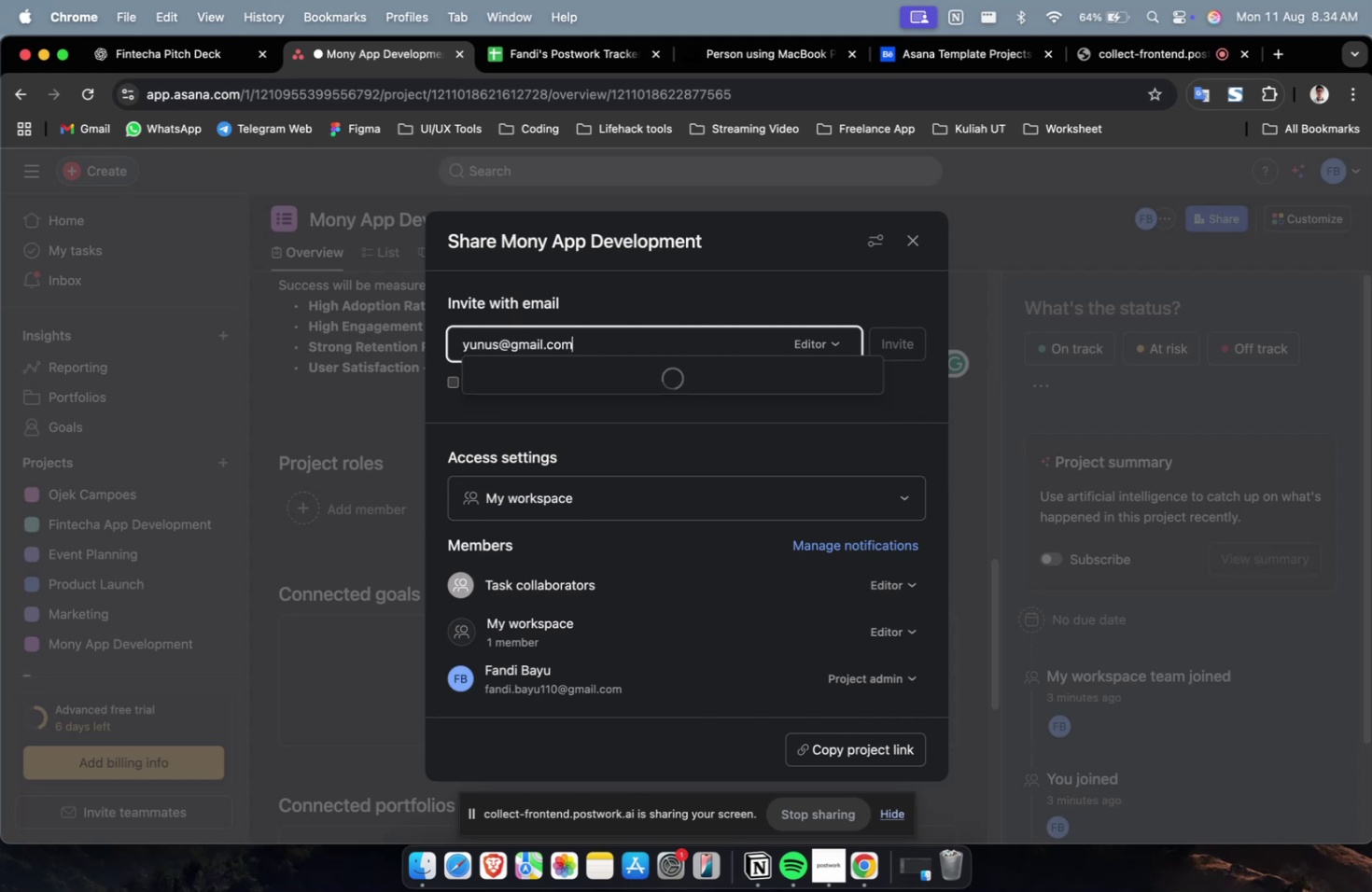 
wait(8.36)
 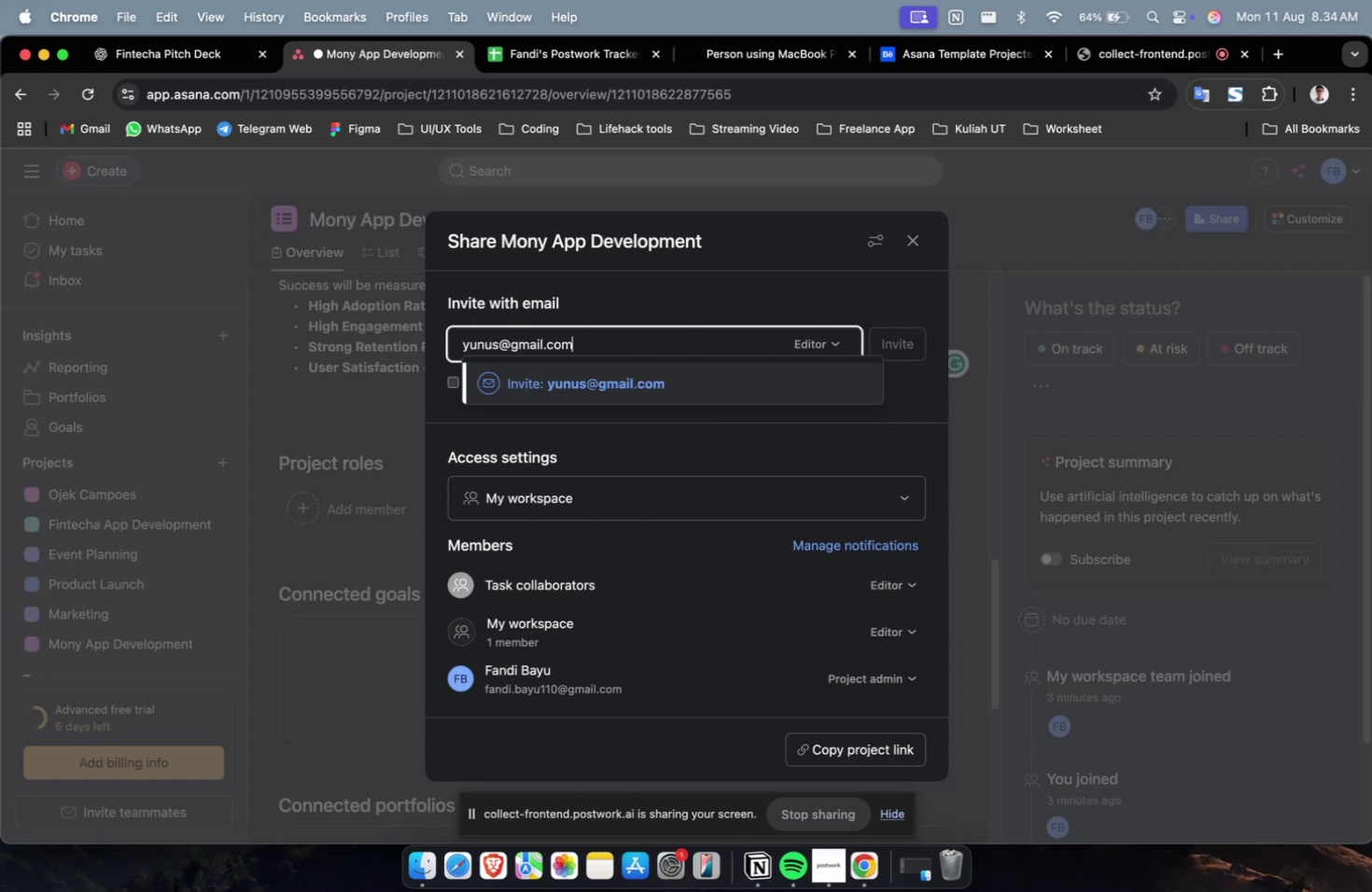 
left_click([743, 373])
 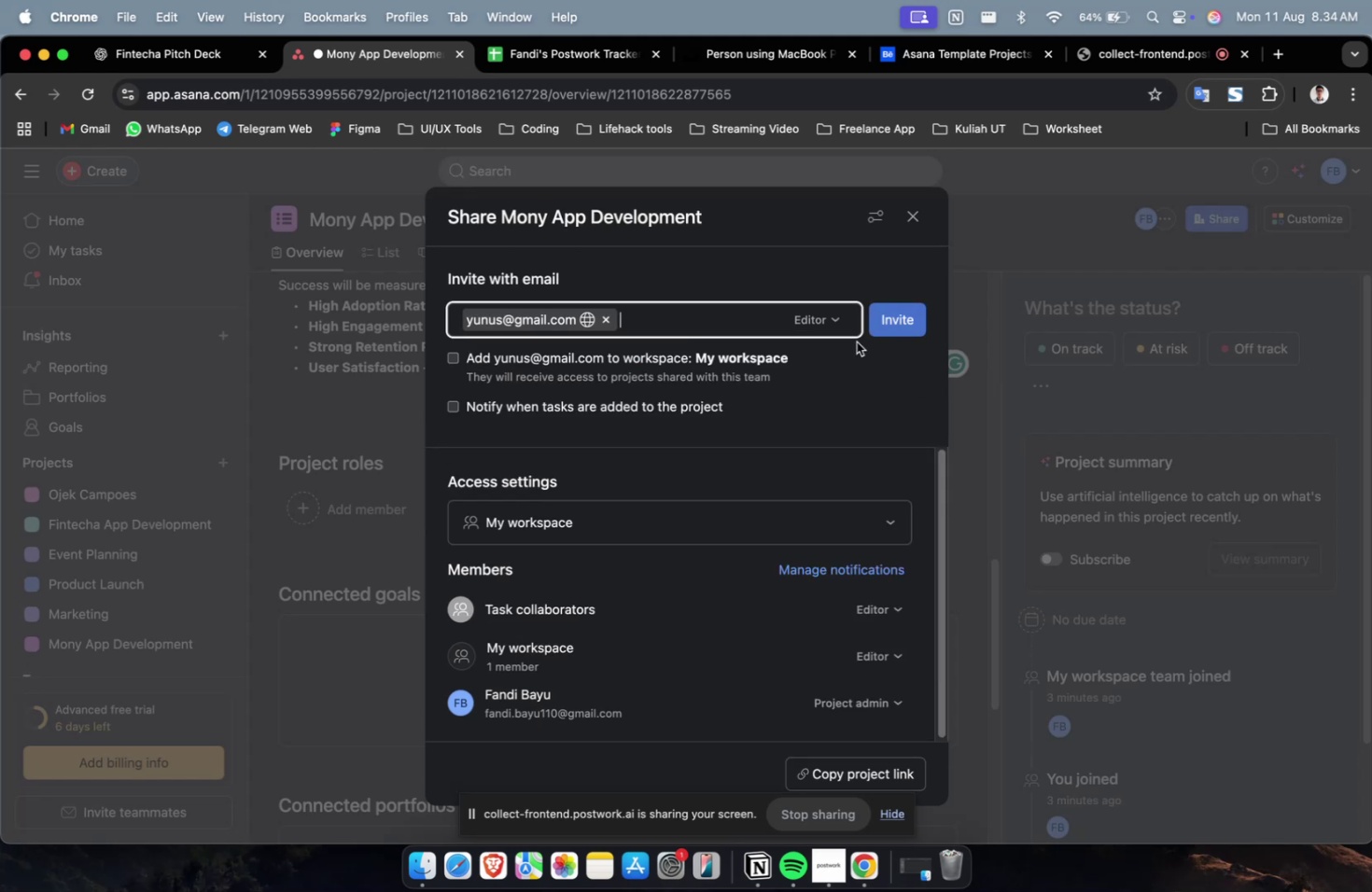 
left_click([884, 323])
 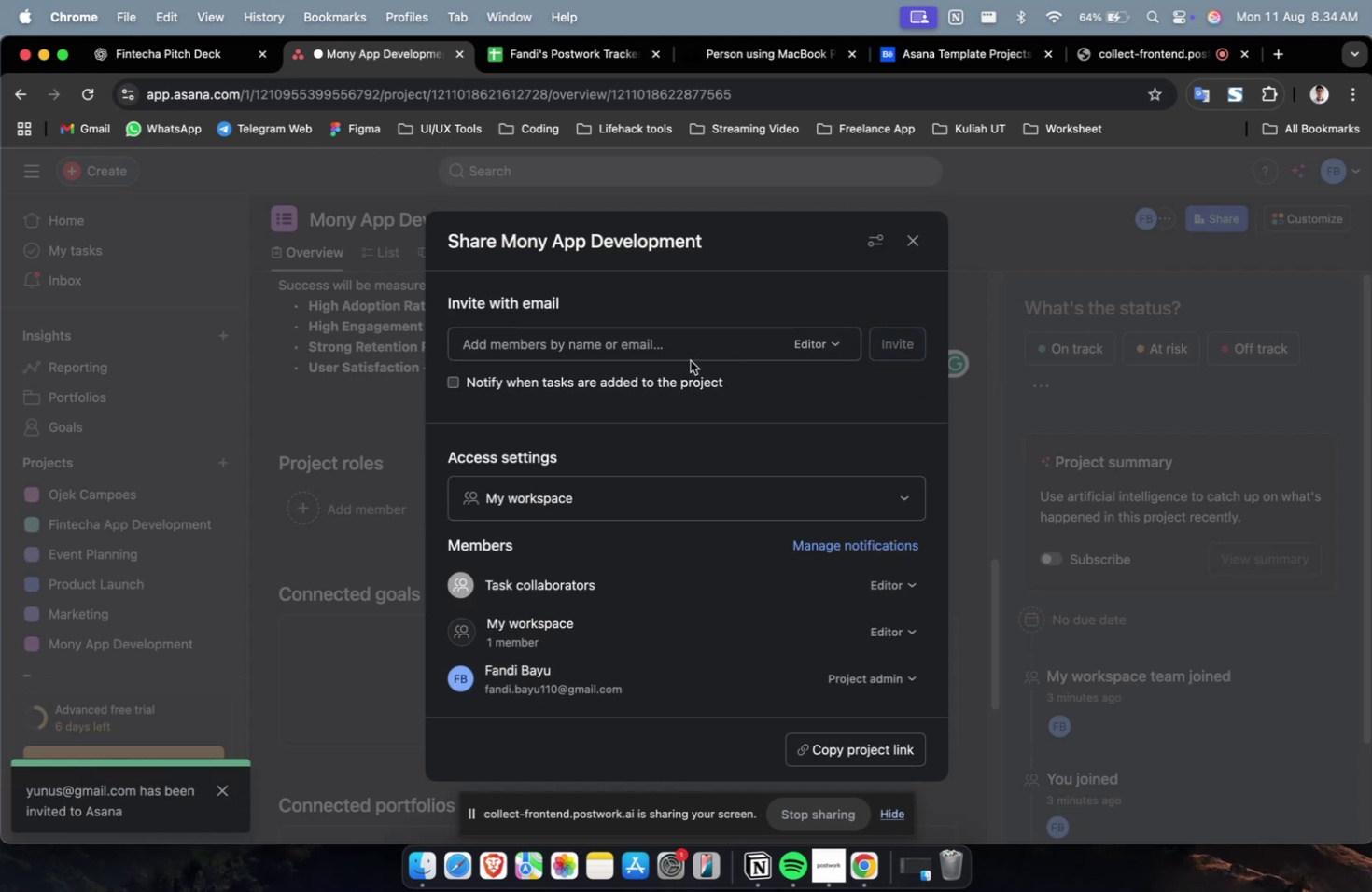 
double_click([670, 359])
 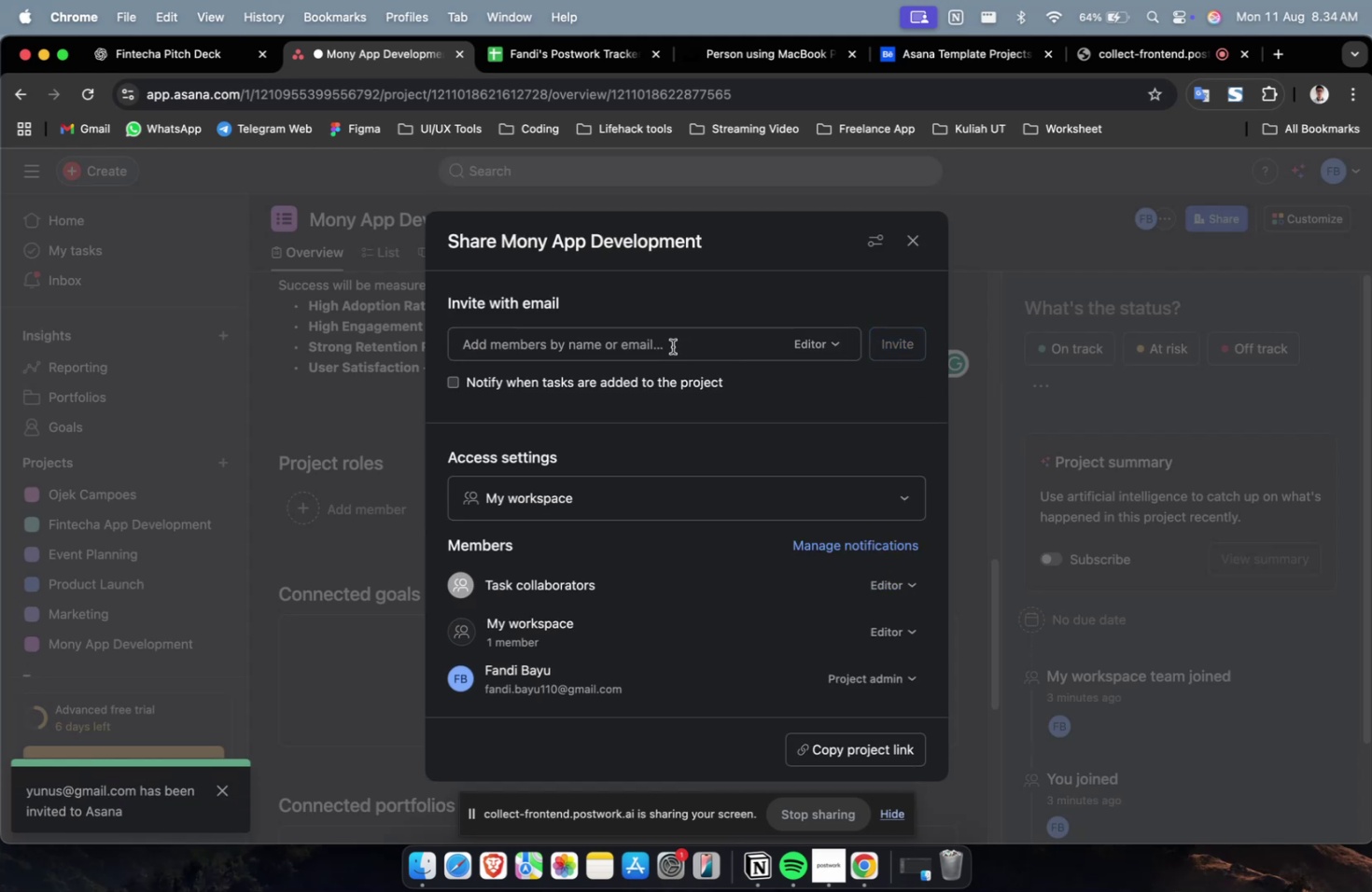 
triple_click([672, 346])
 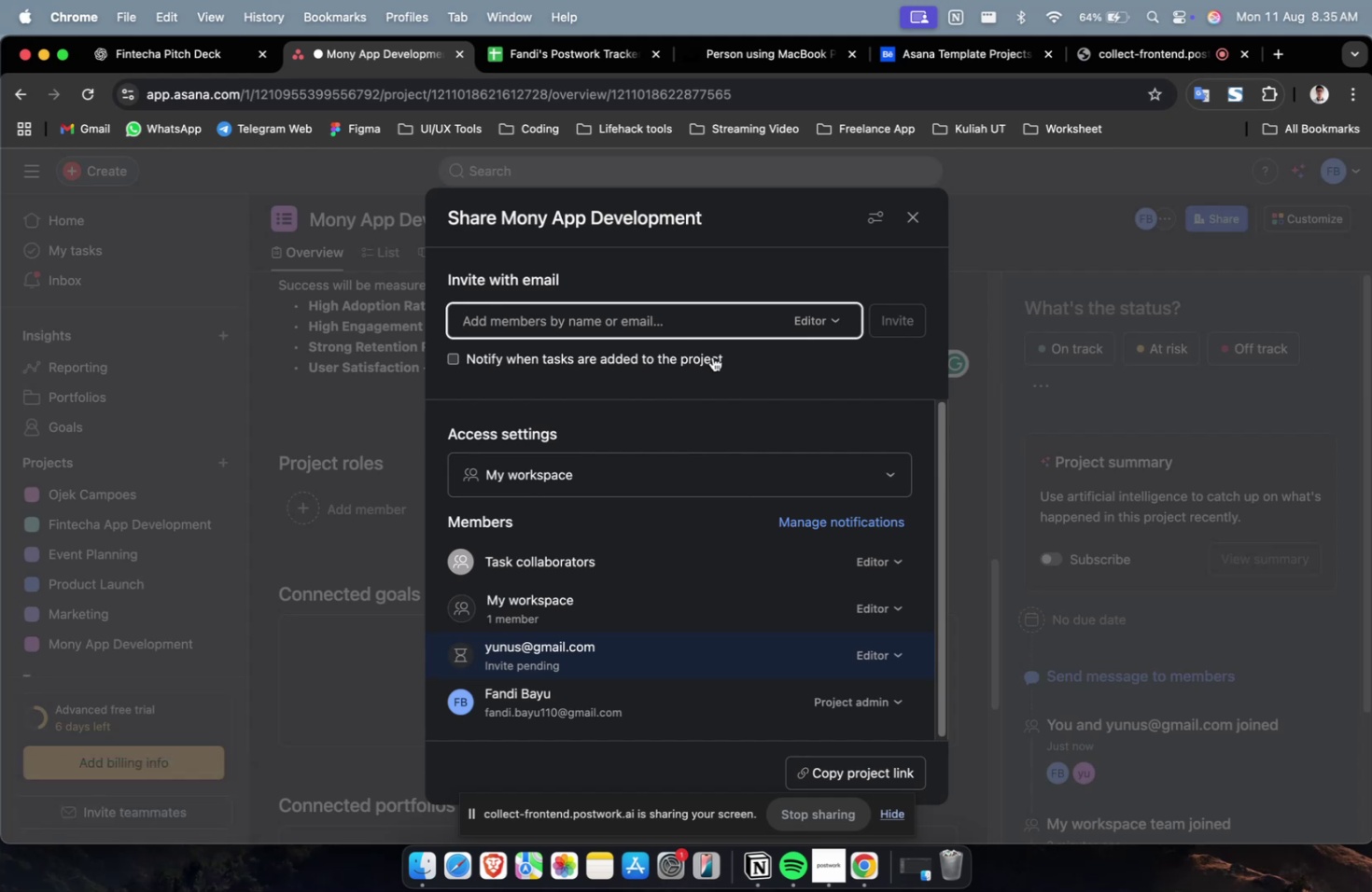 
wait(16.86)
 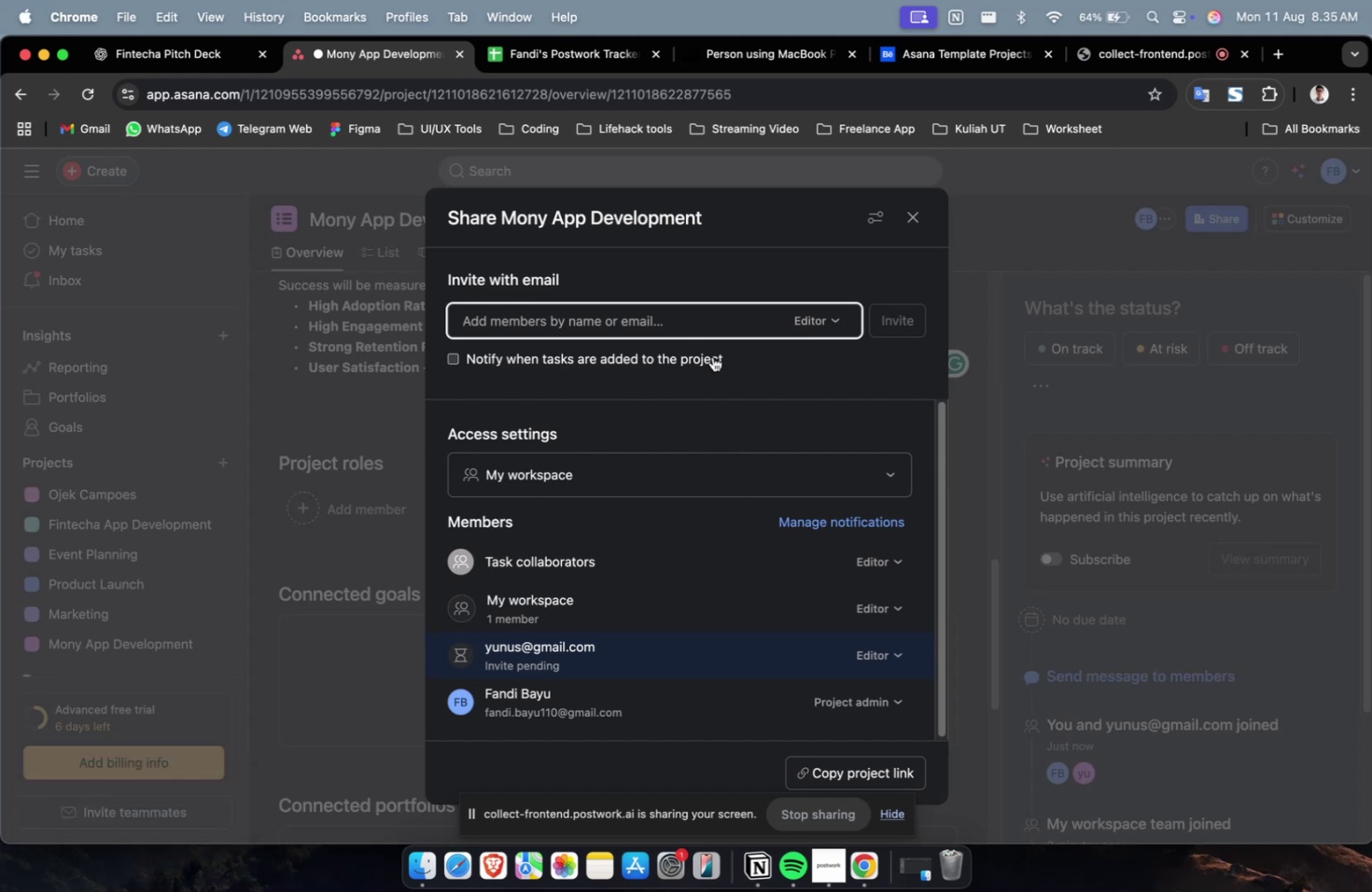 
type(ar)
key(Backspace)
key(Backspace)
key(Backspace)
type(joni@)
 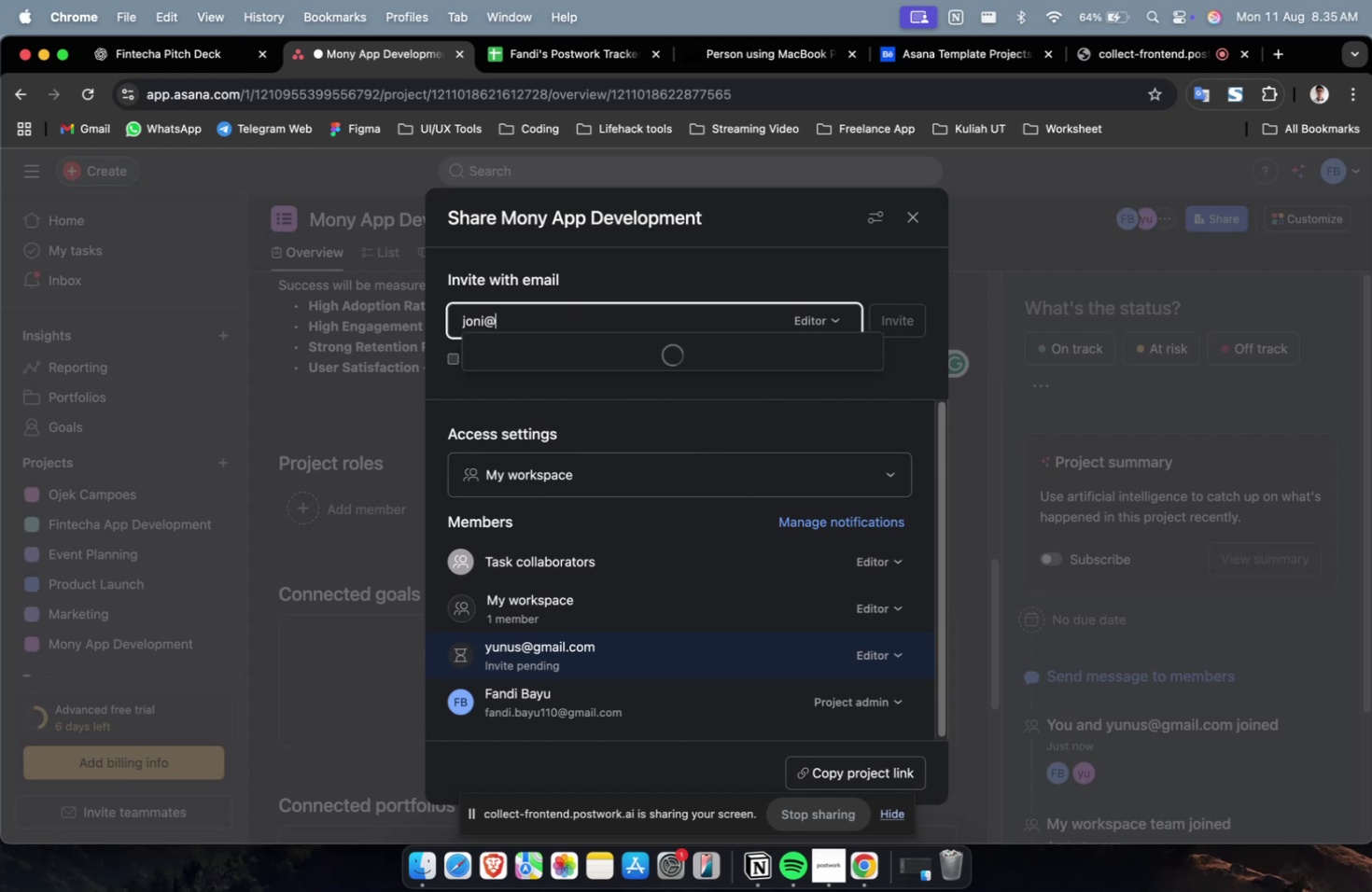 
key(Backspace)
 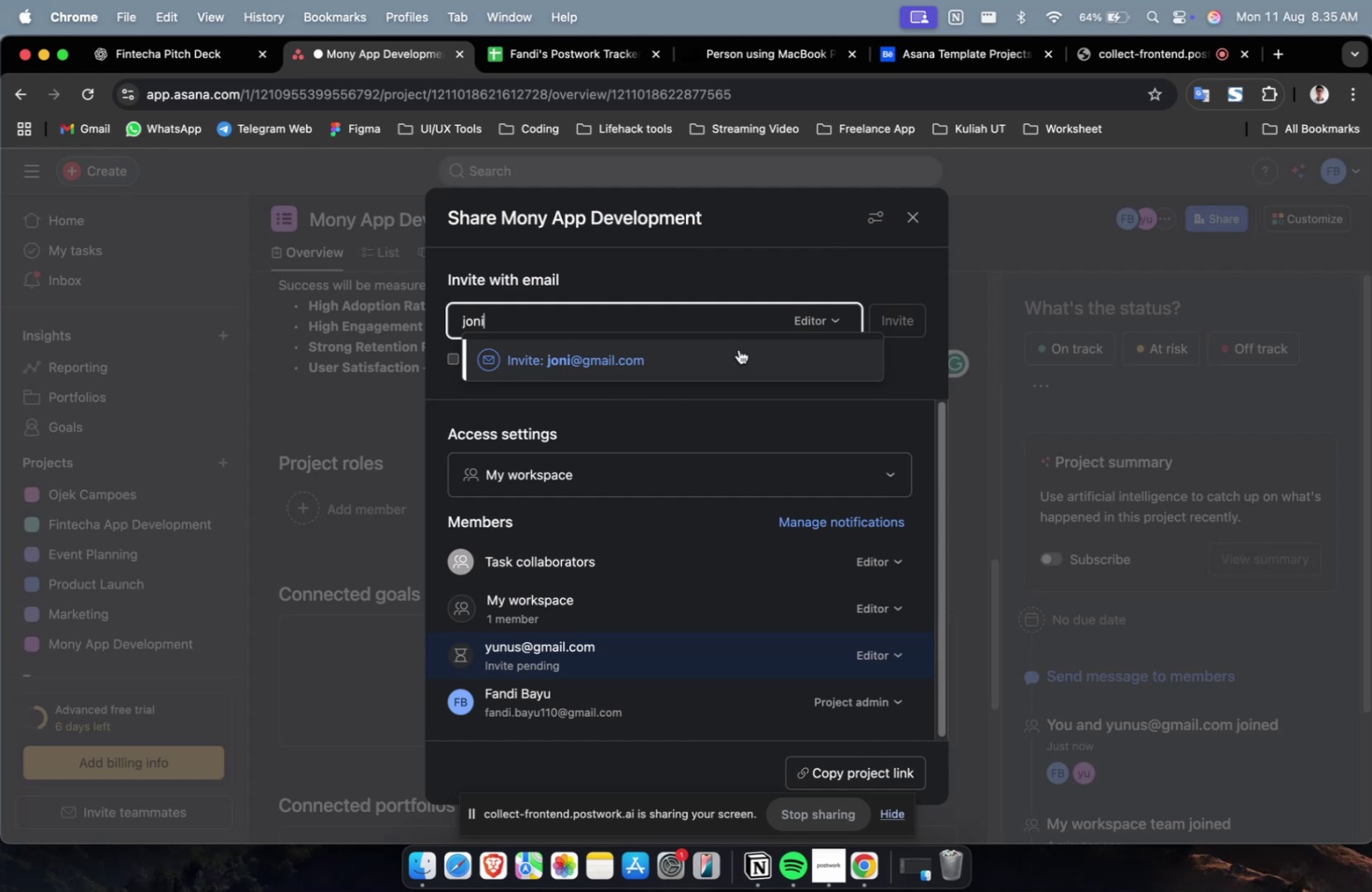 
left_click([738, 349])
 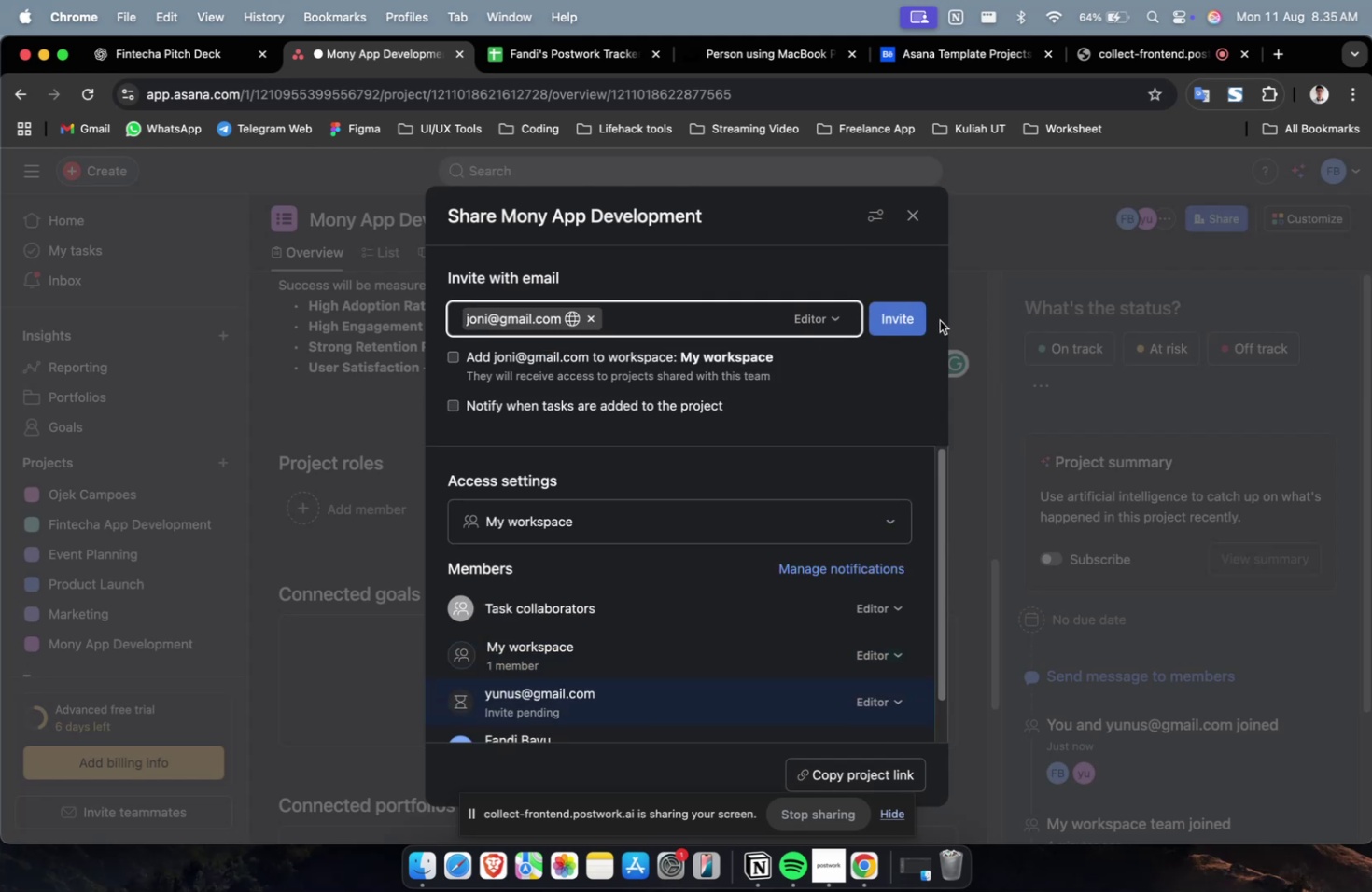 
left_click([901, 329])
 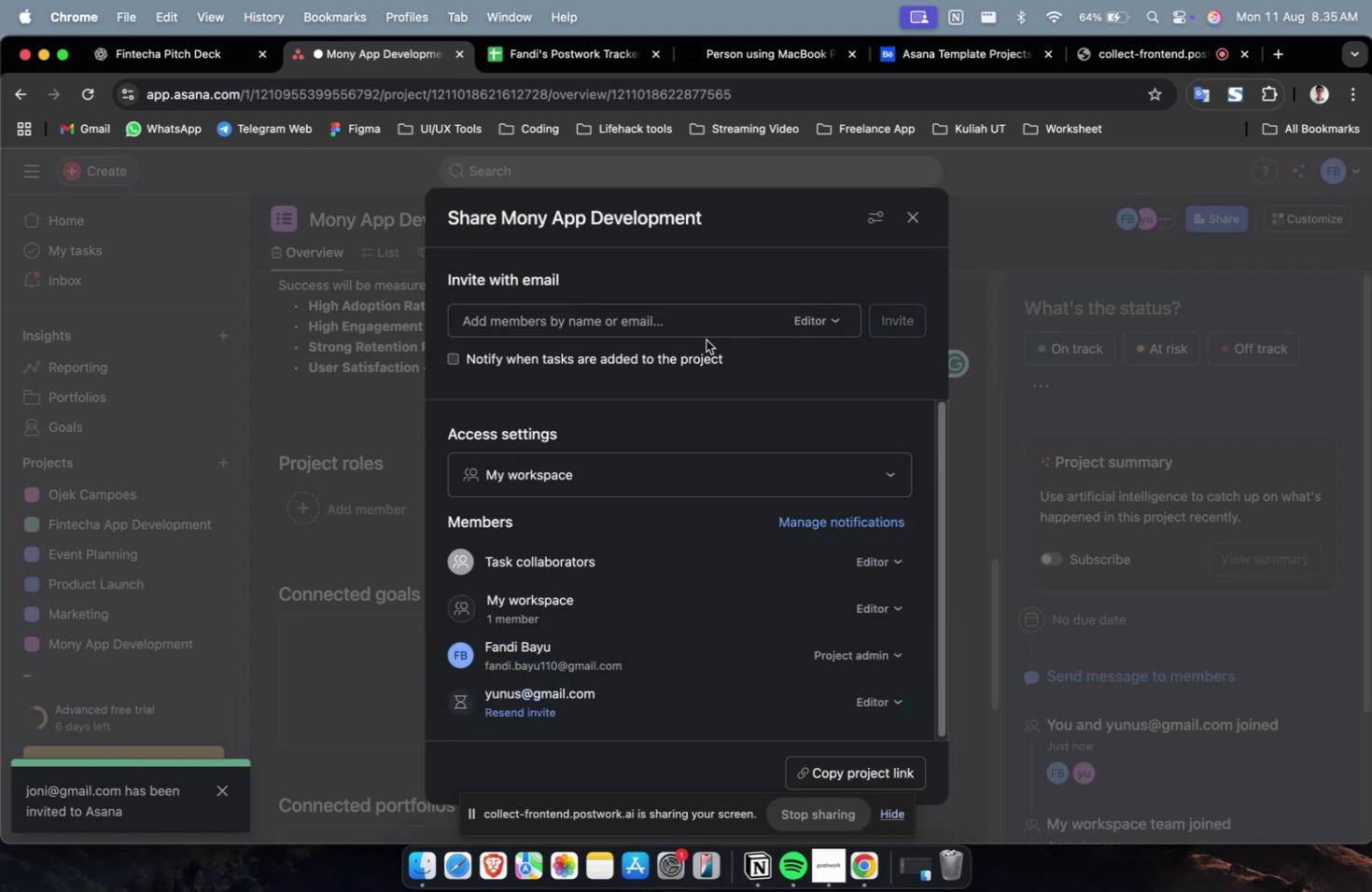 
left_click([686, 321])
 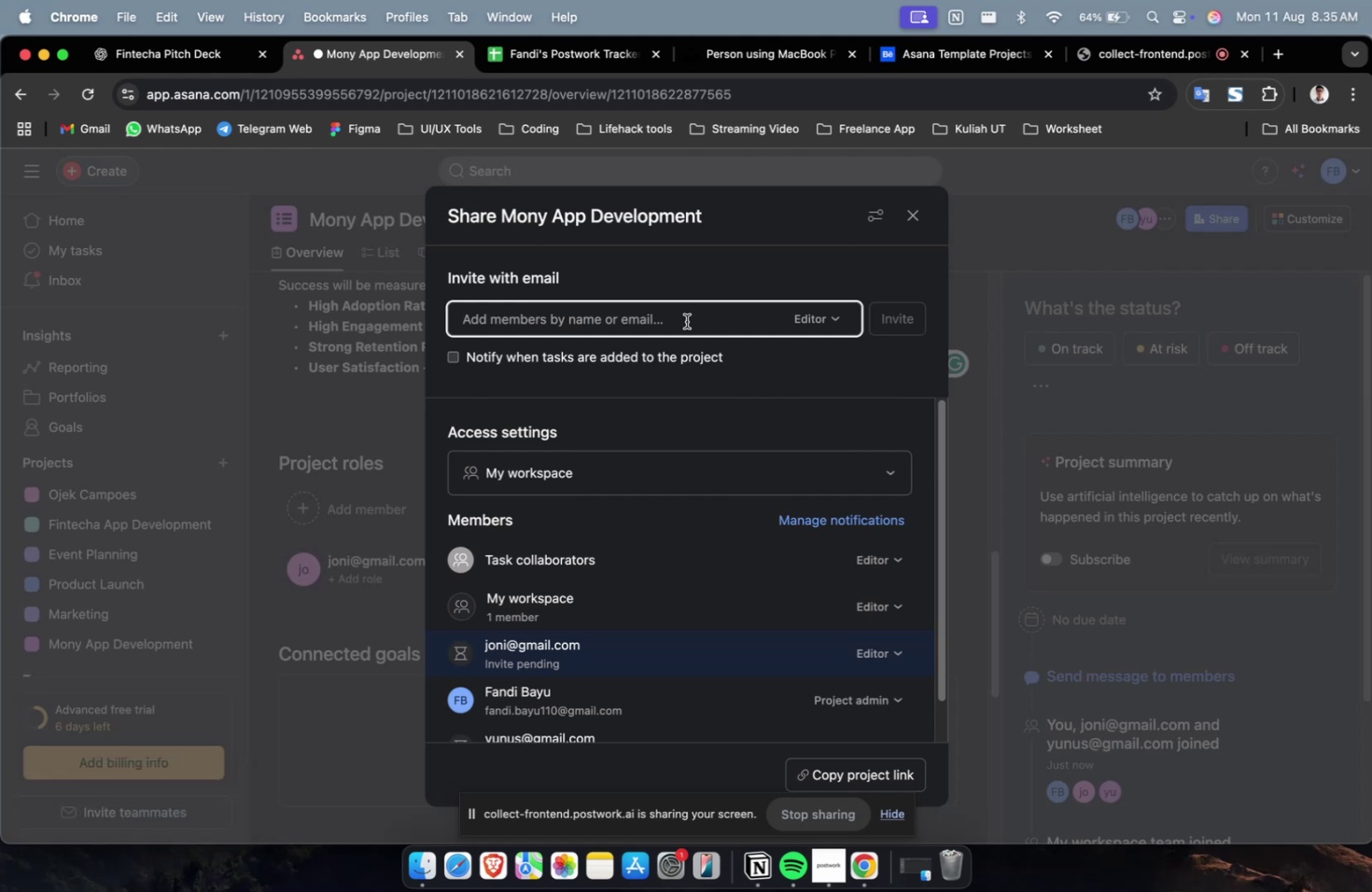 
wait(17.57)
 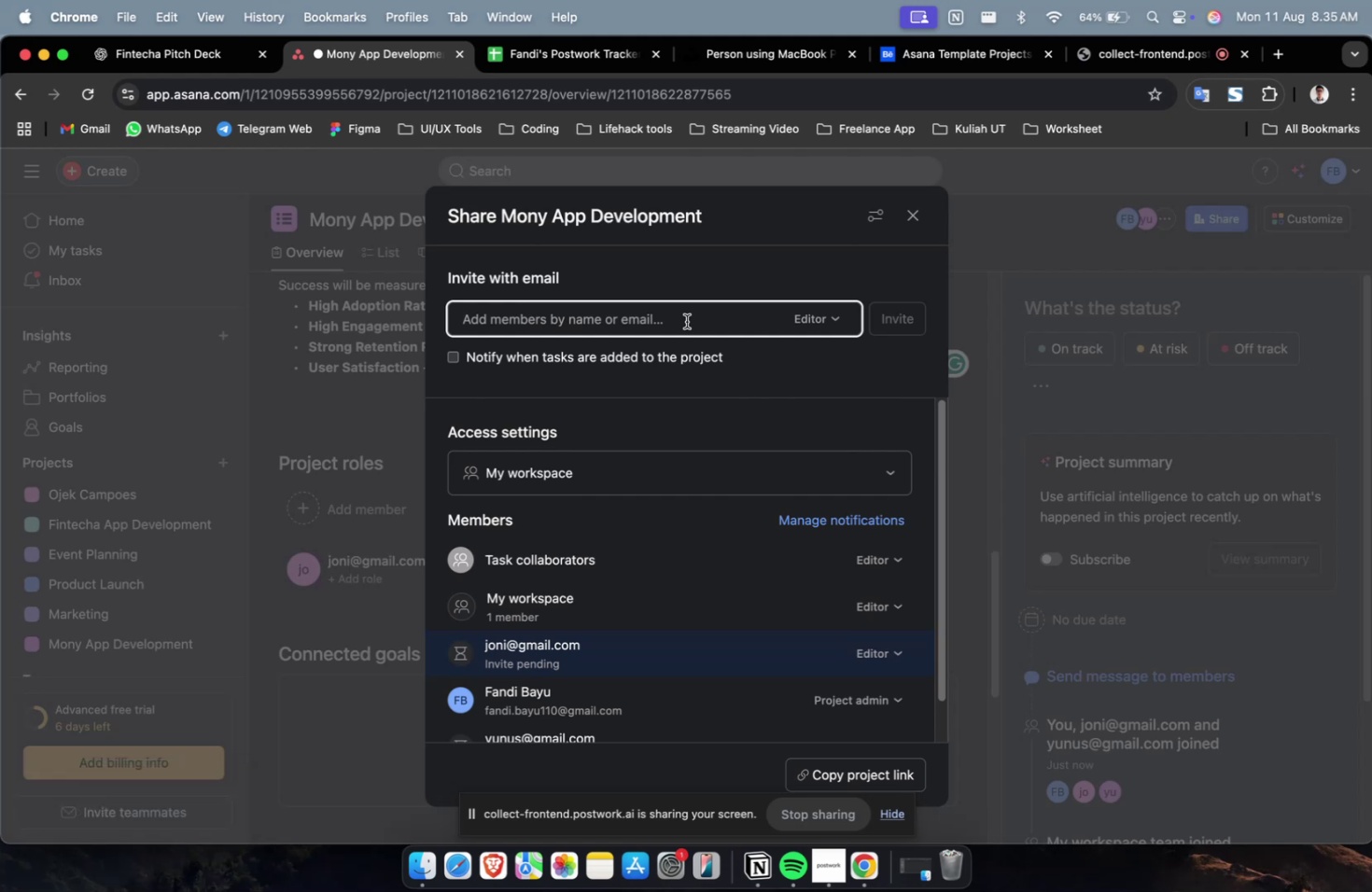 
scroll: coordinate [686, 321], scroll_direction: down, amount: 9.0
 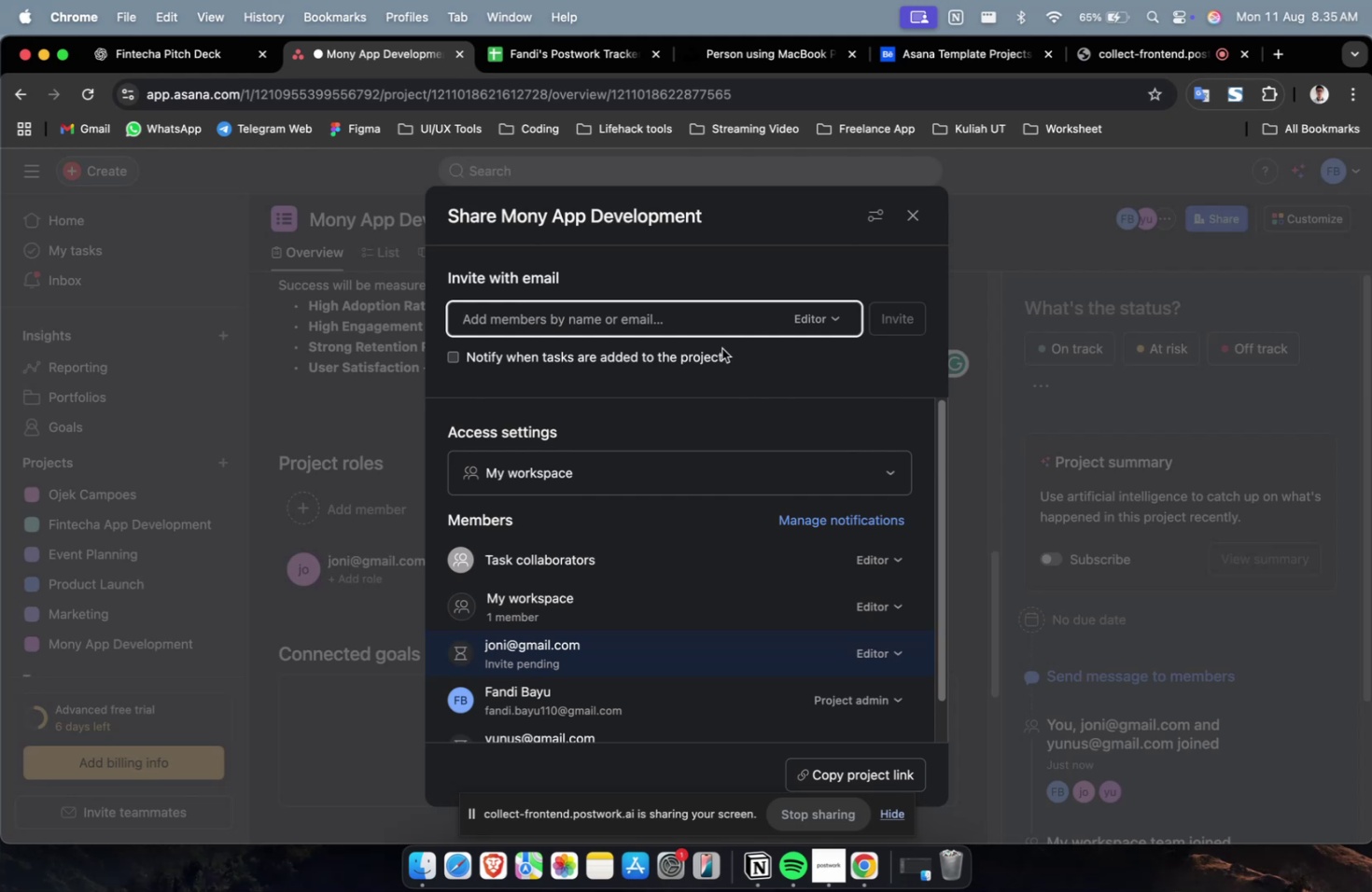 
wait(8.03)
 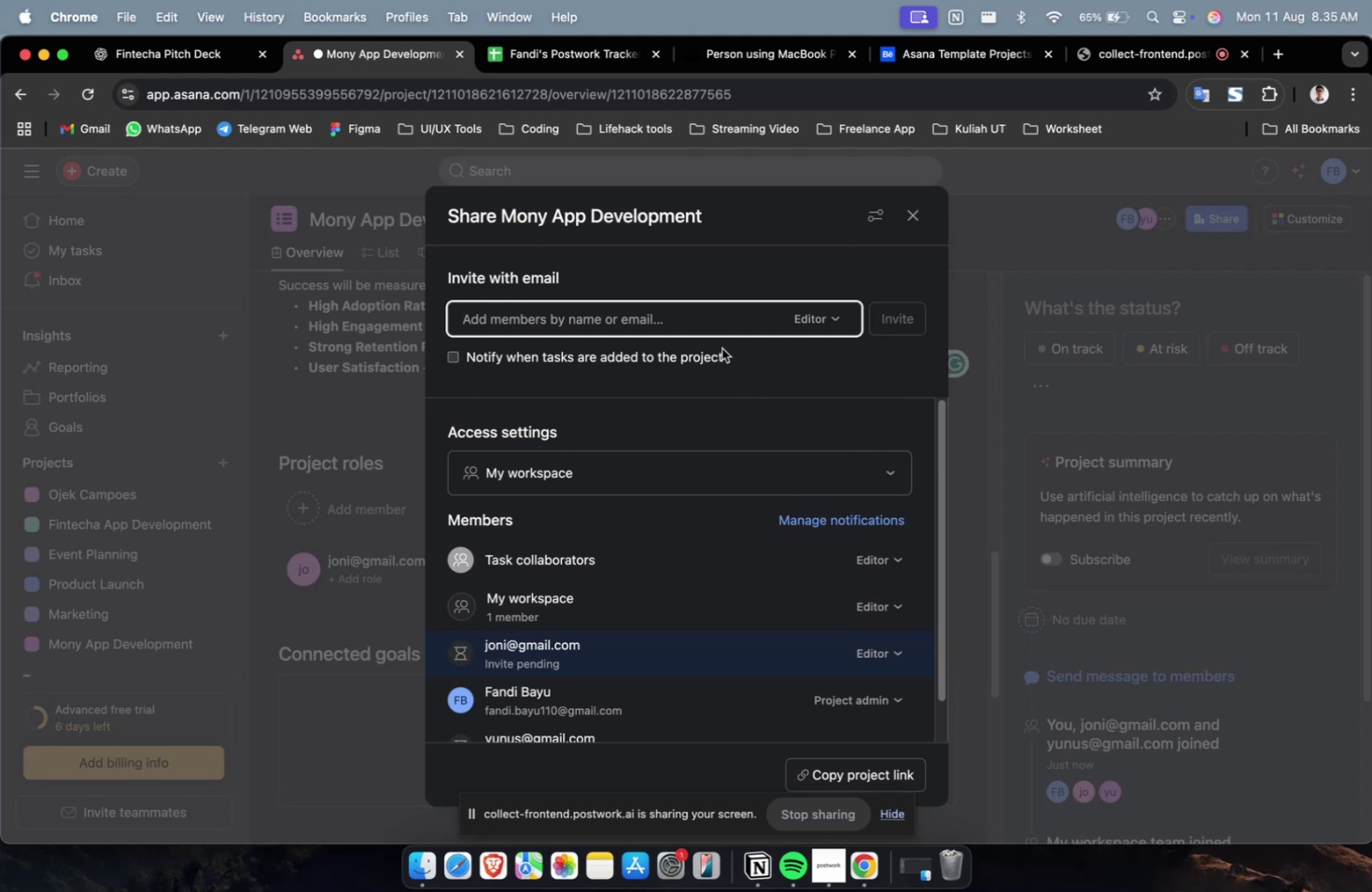 
scroll: coordinate [760, 446], scroll_direction: down, amount: 15.0
 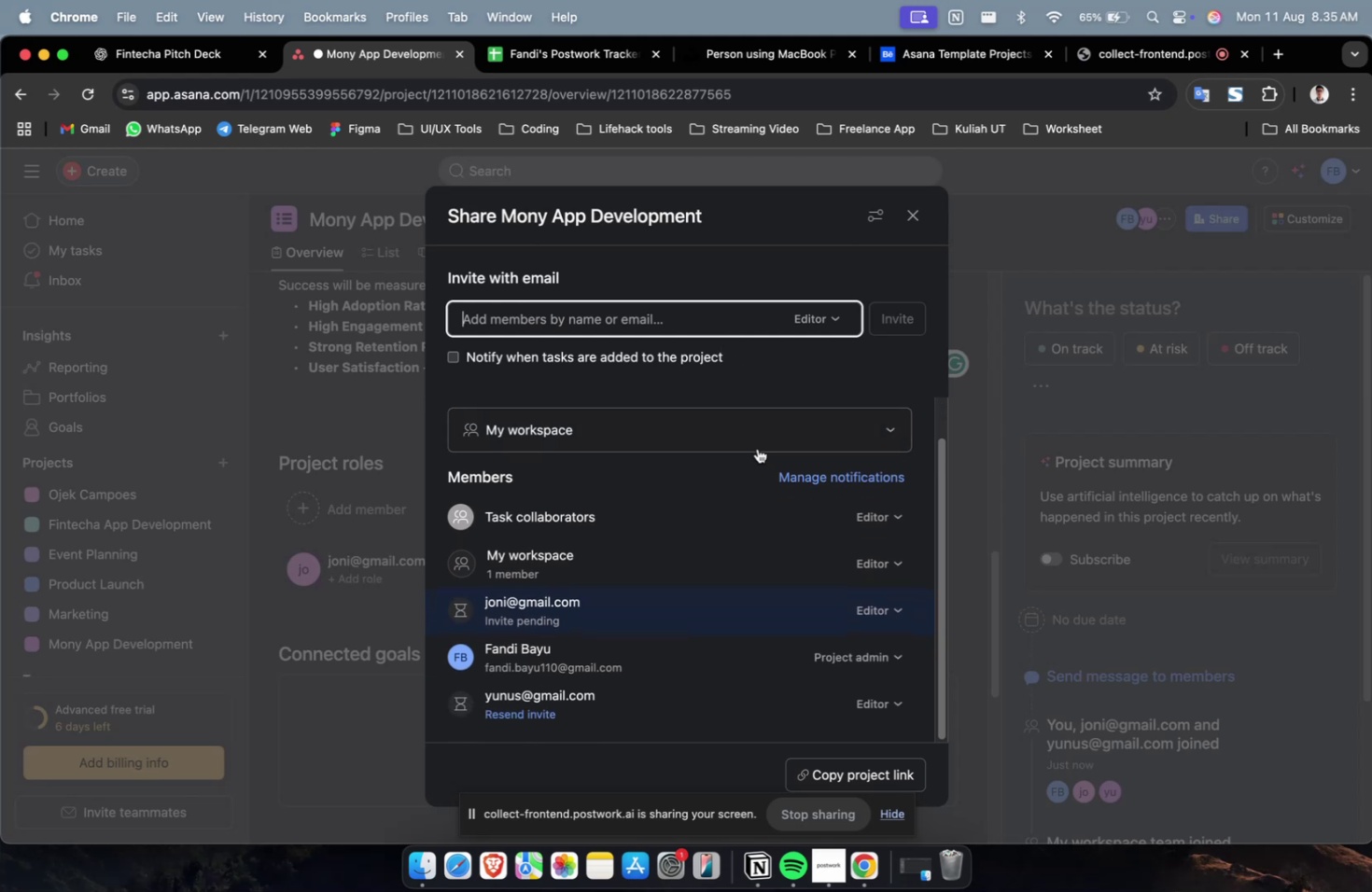 
scroll: coordinate [749, 440], scroll_direction: up, amount: 2.0
 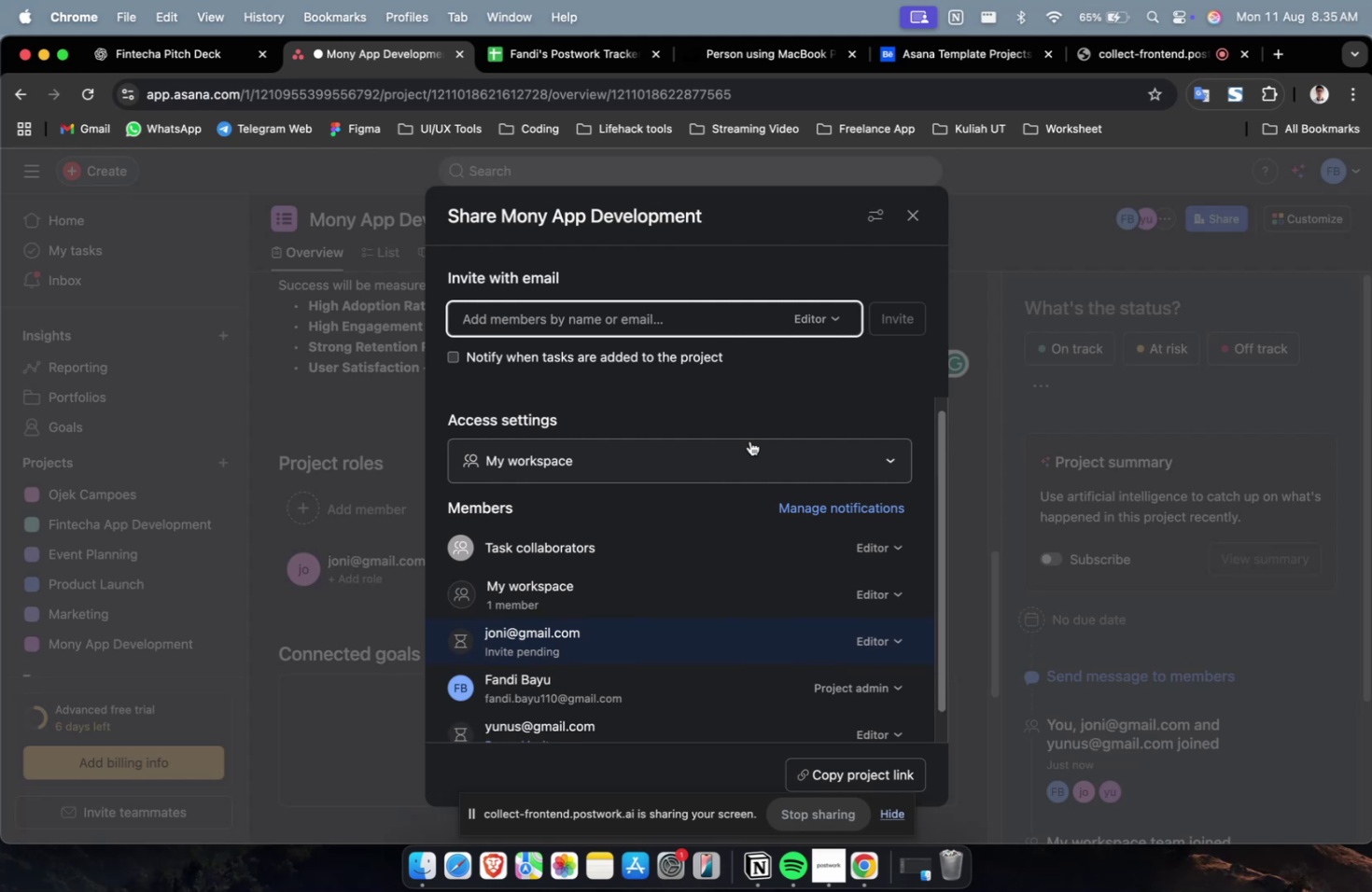 
type(robert)
 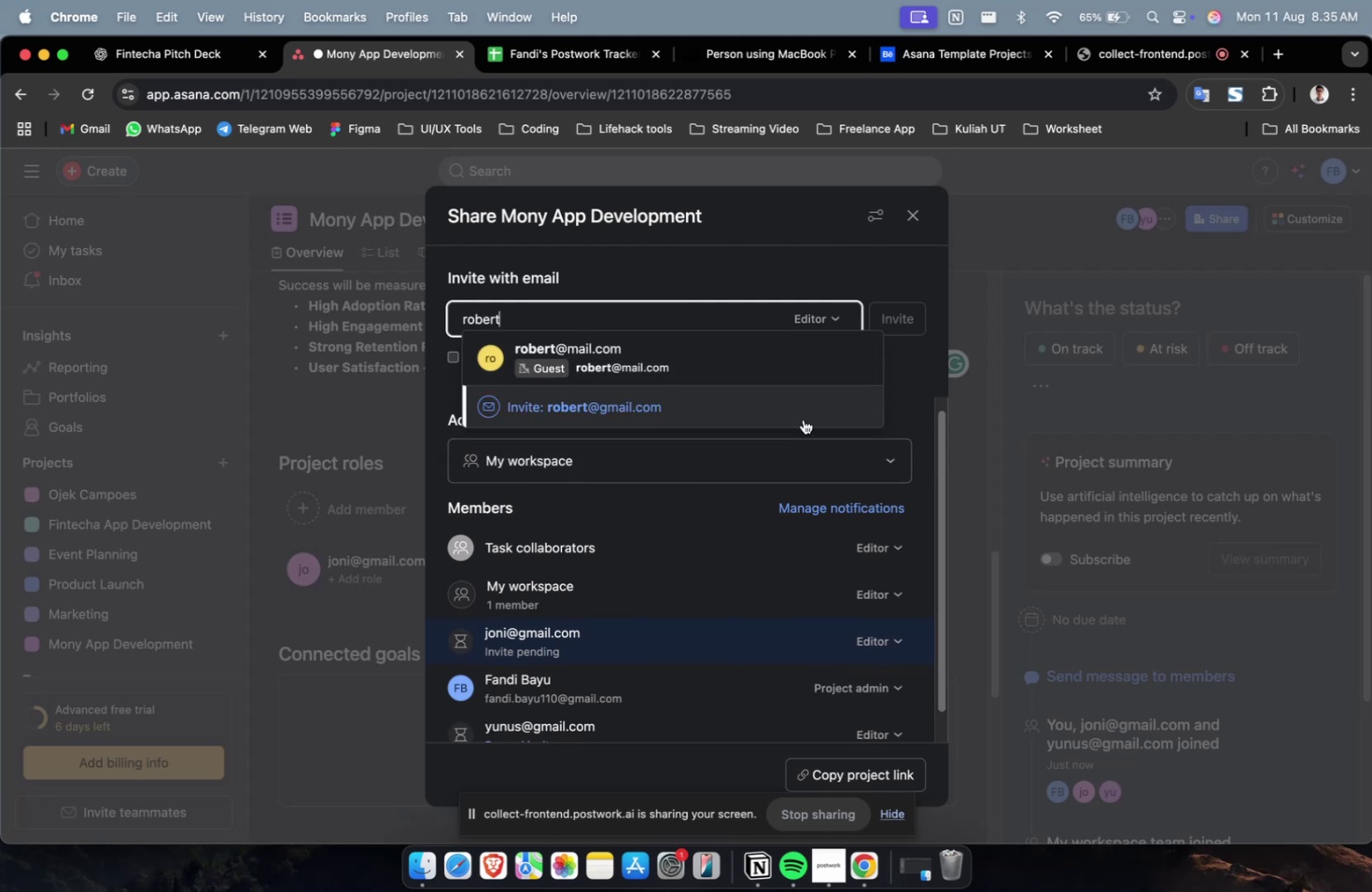 
left_click([816, 376])
 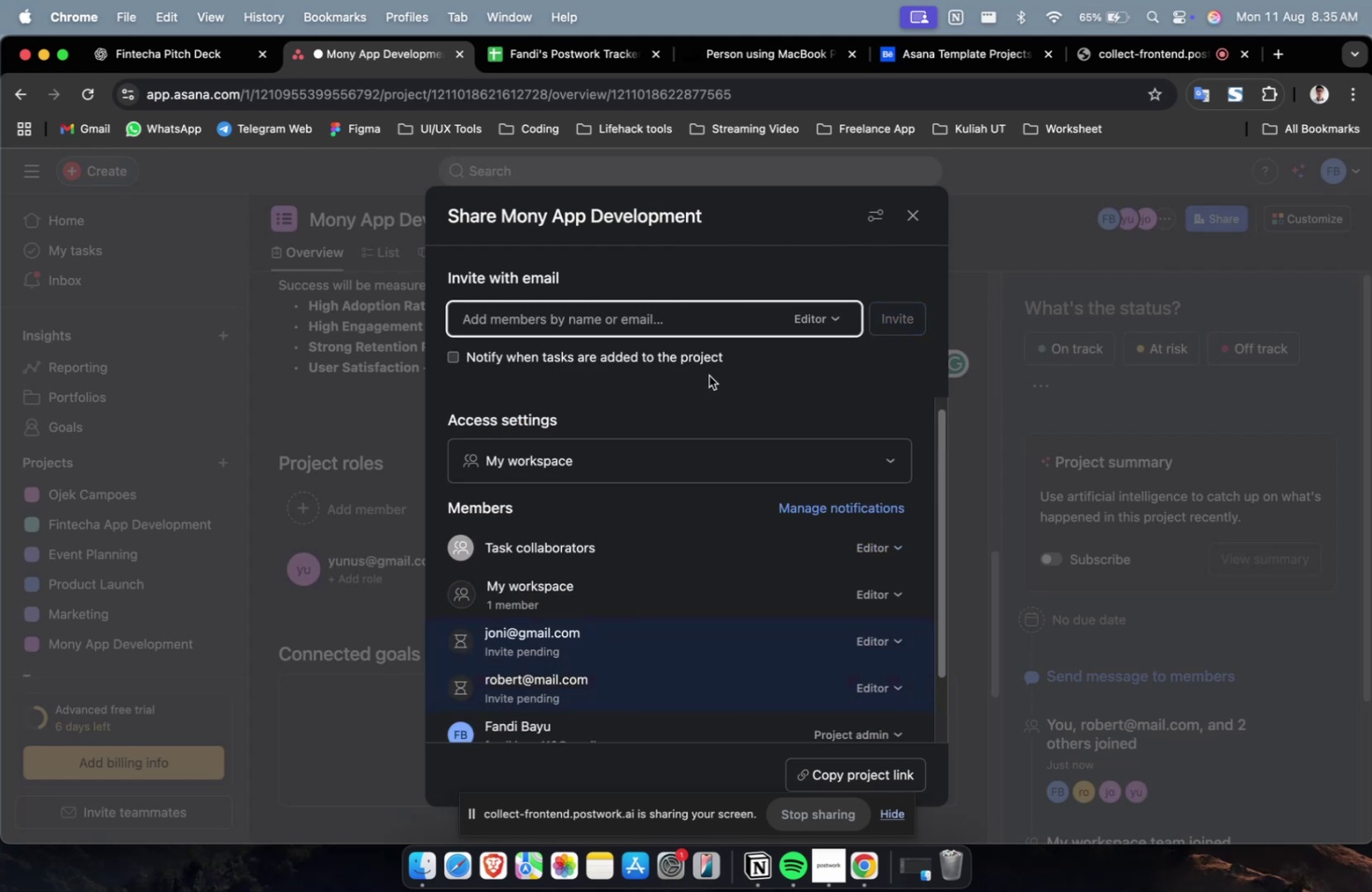 
type(riz)
 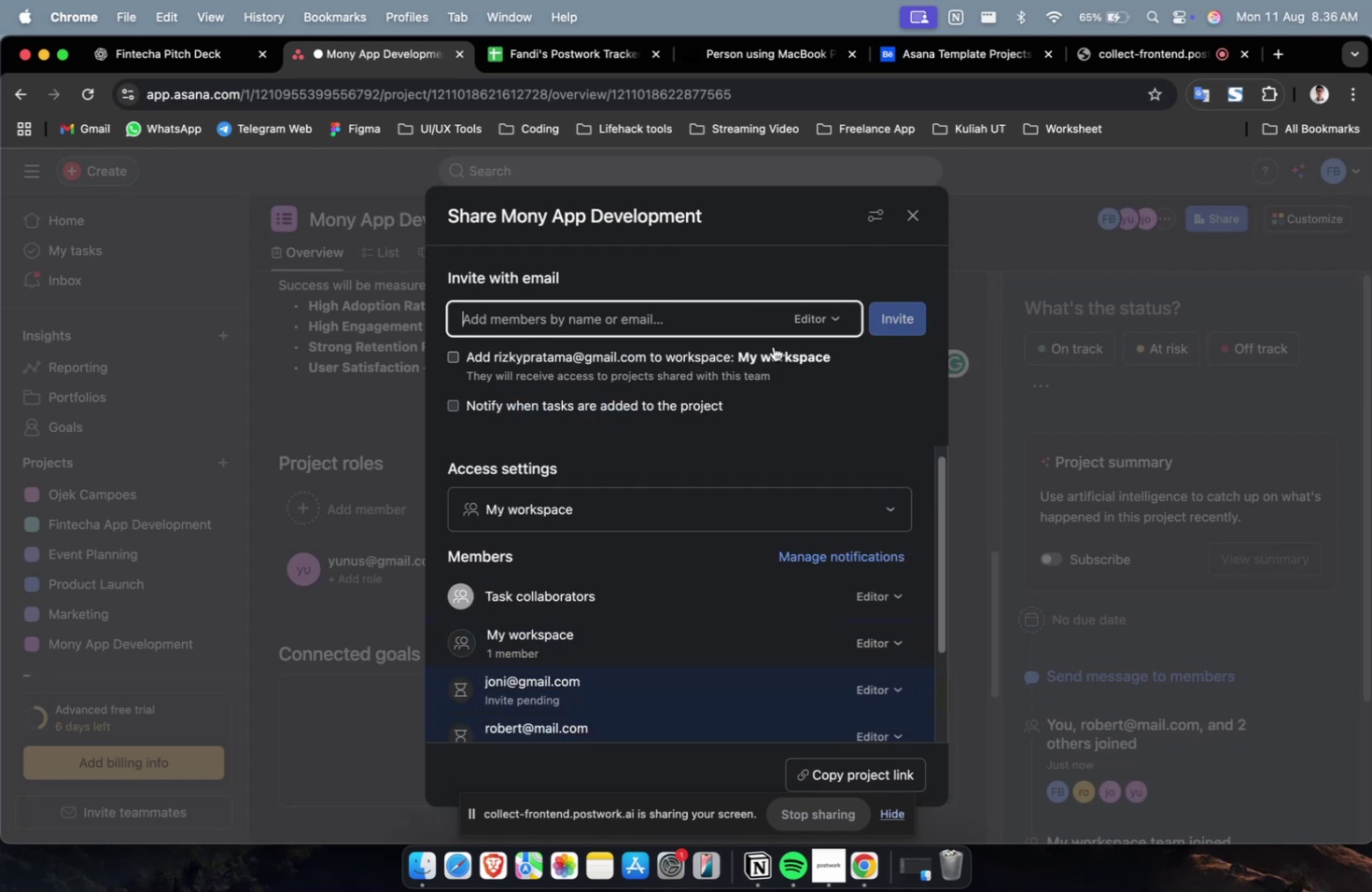 
double_click([881, 314])
 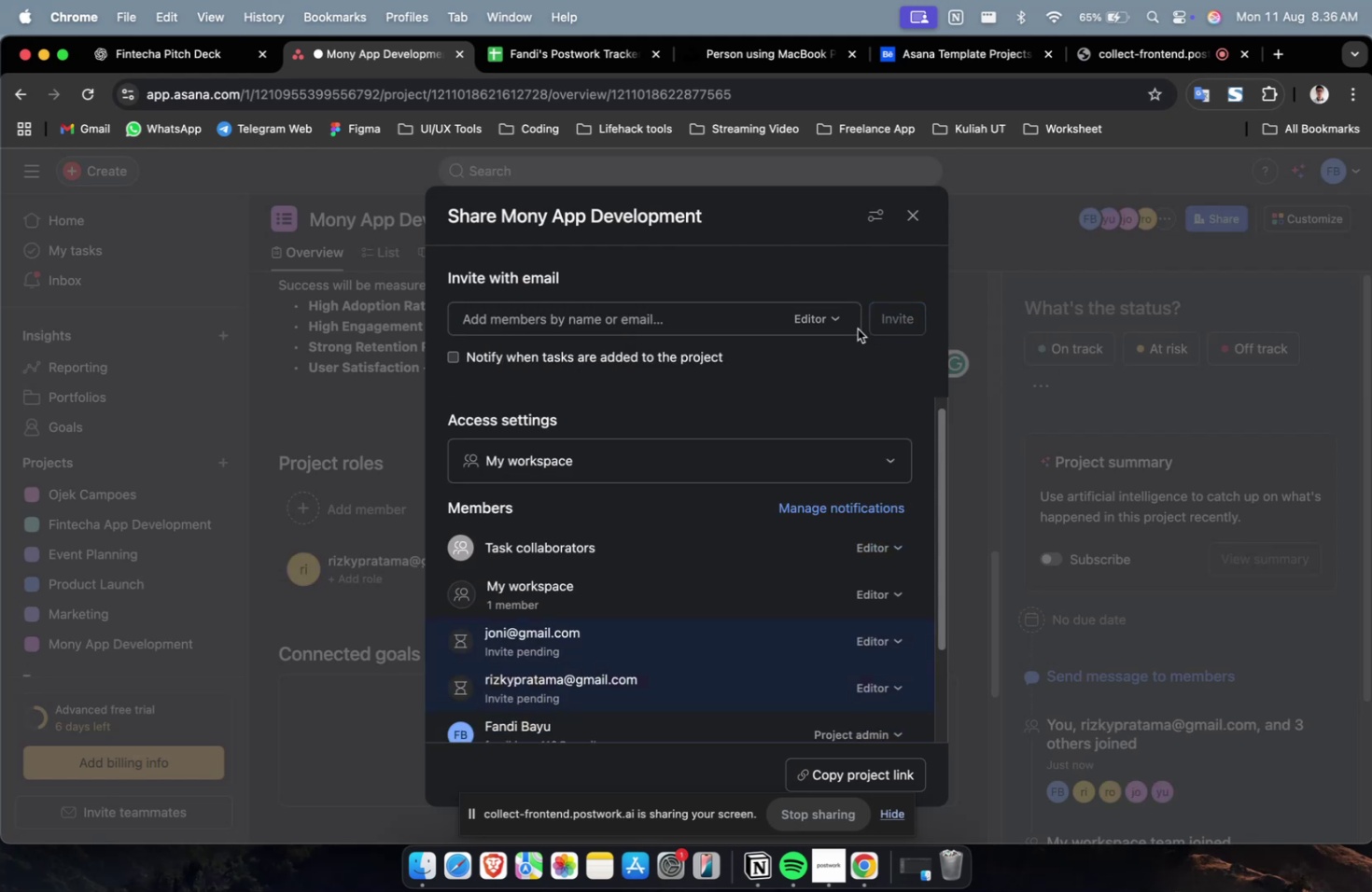 
left_click([704, 312])
 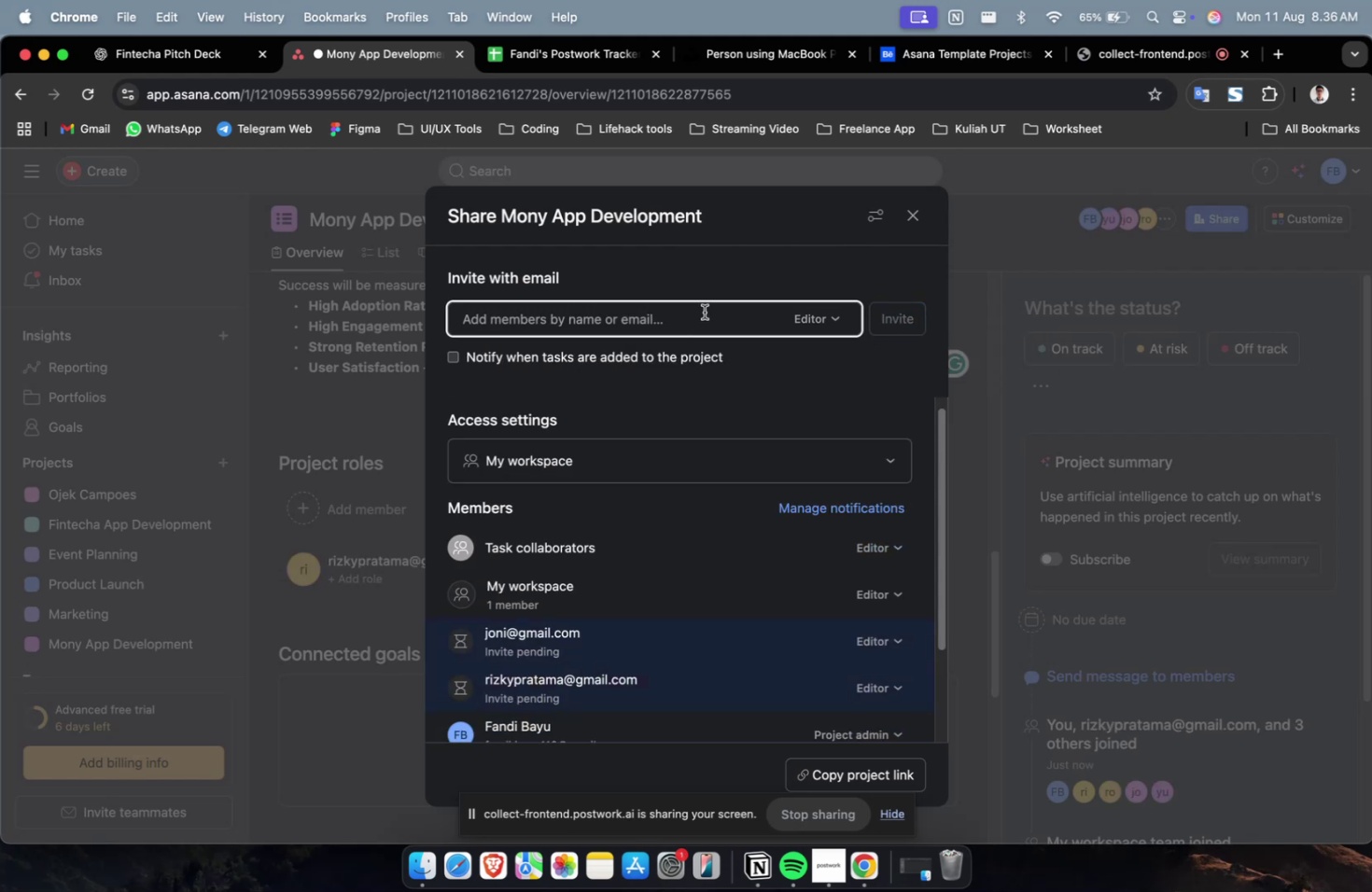 
type(stephen)
 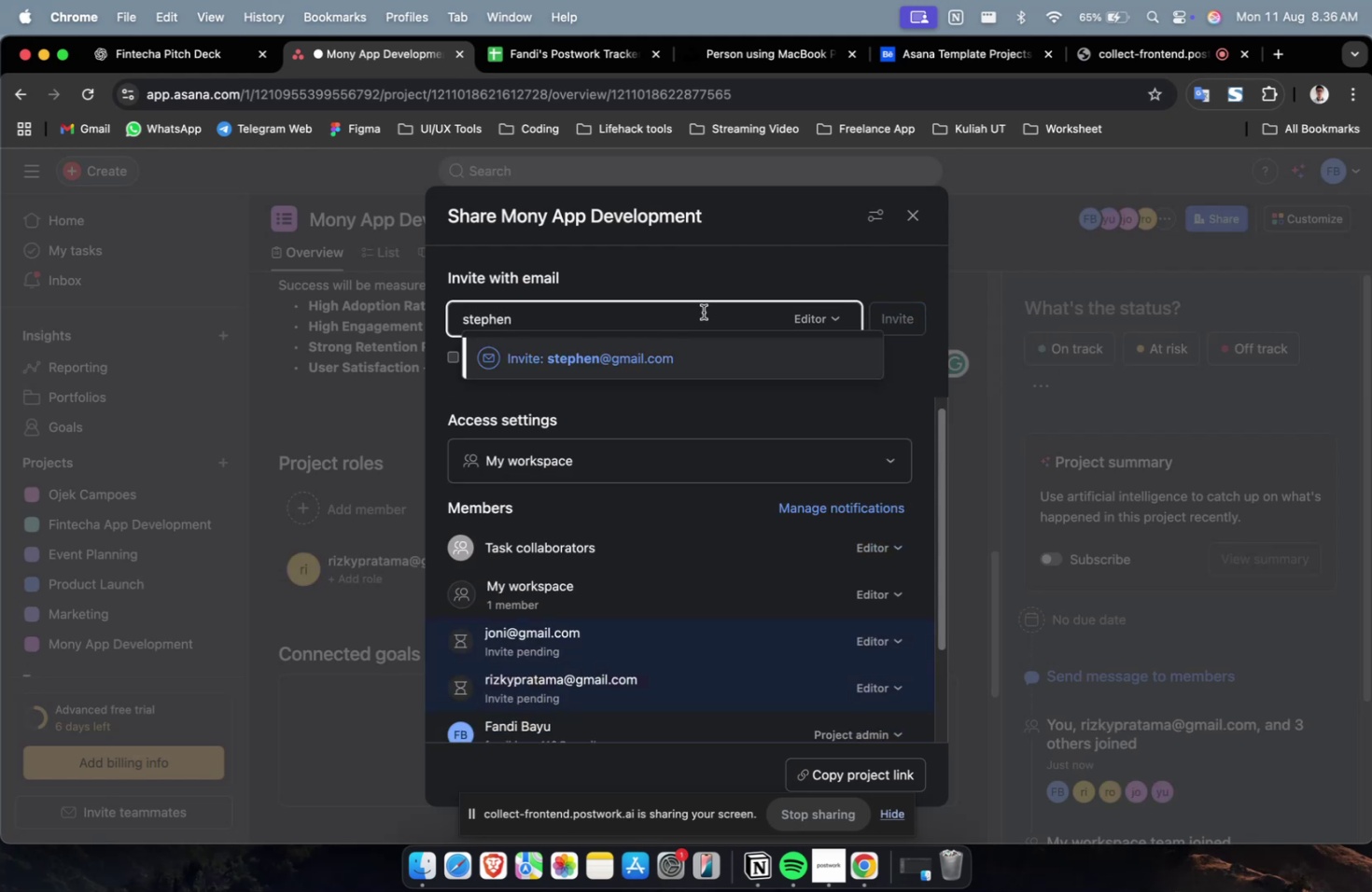 
left_click([695, 351])
 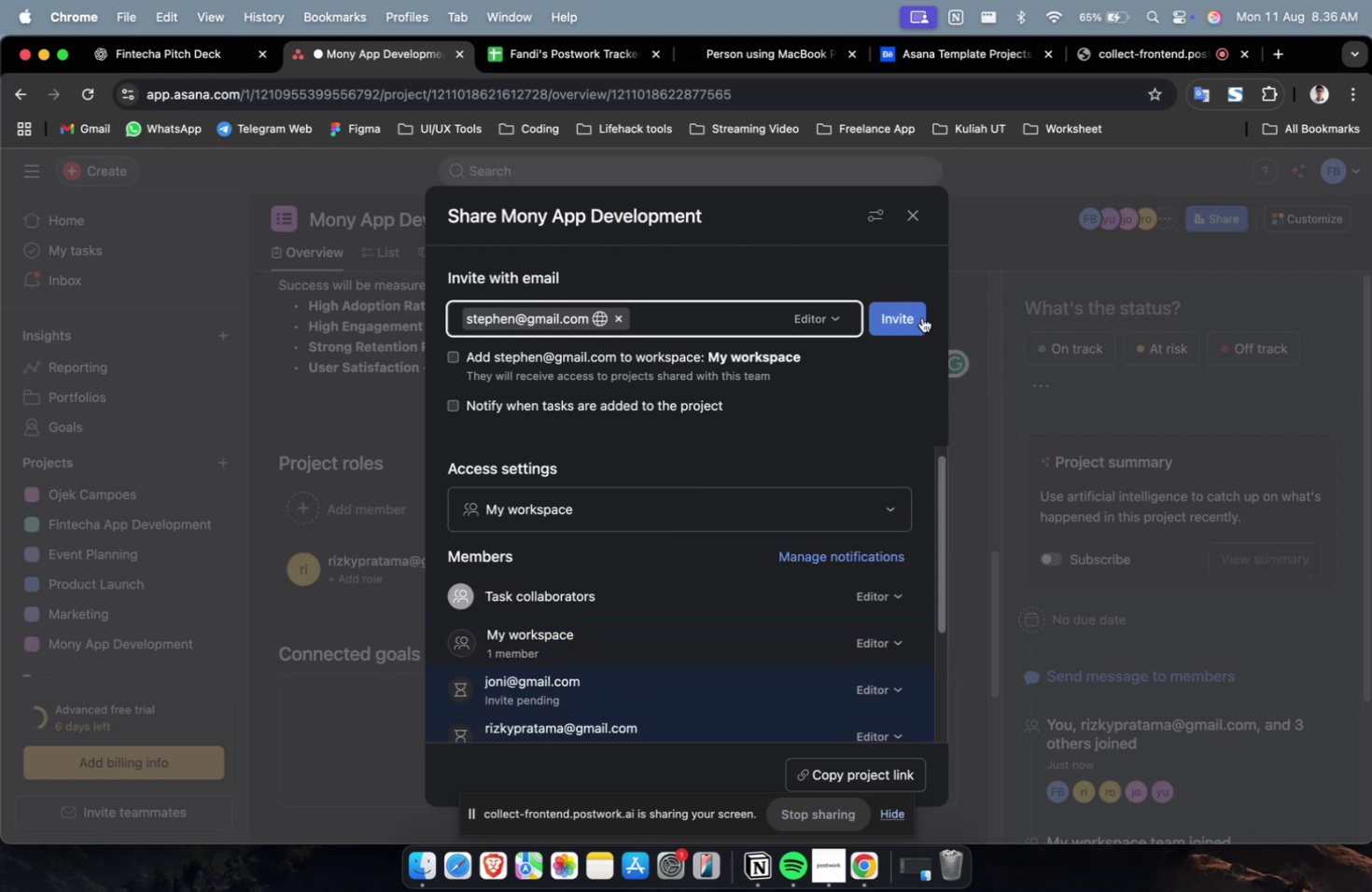 
double_click([919, 318])
 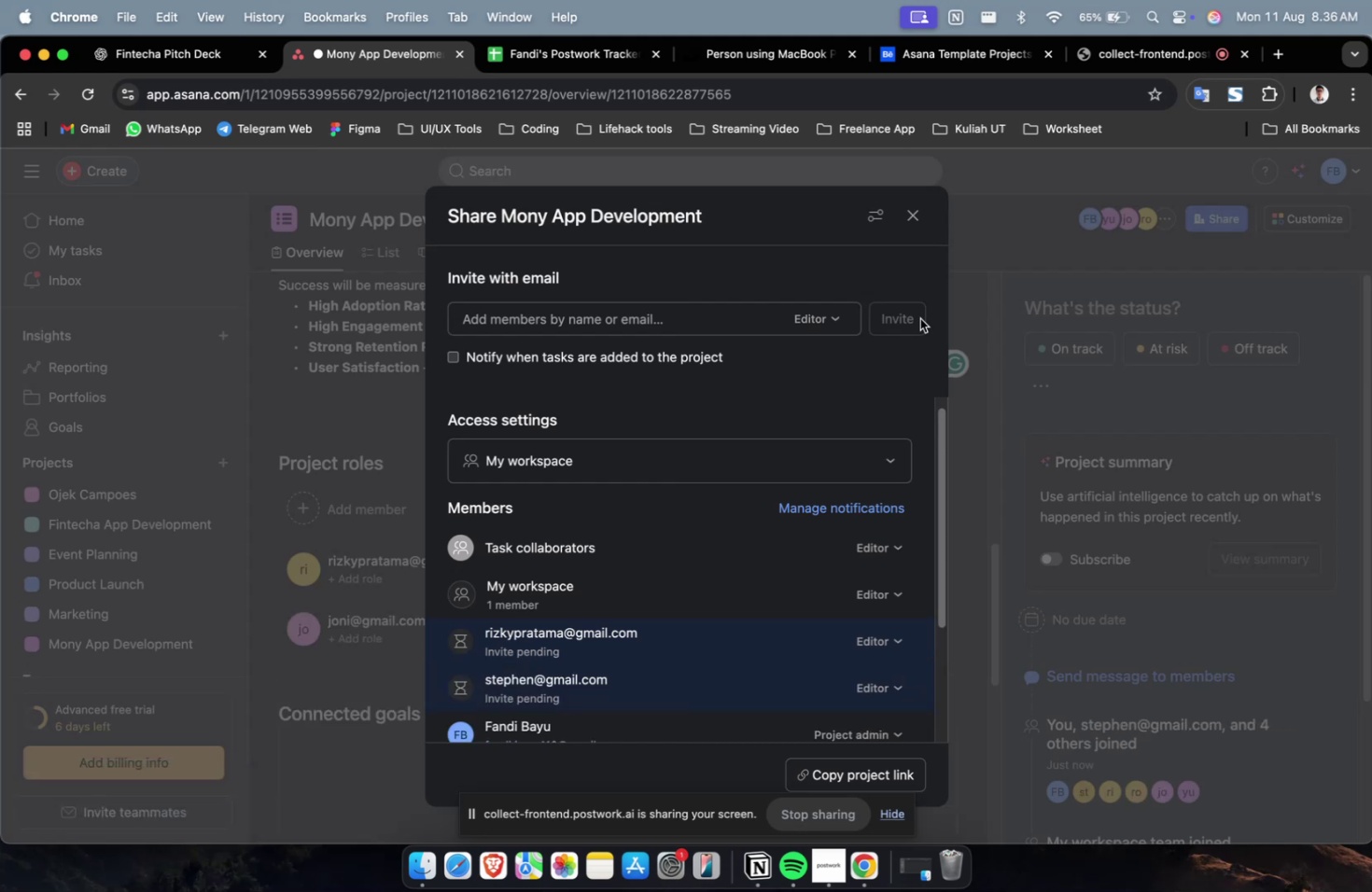 
wait(16.68)
 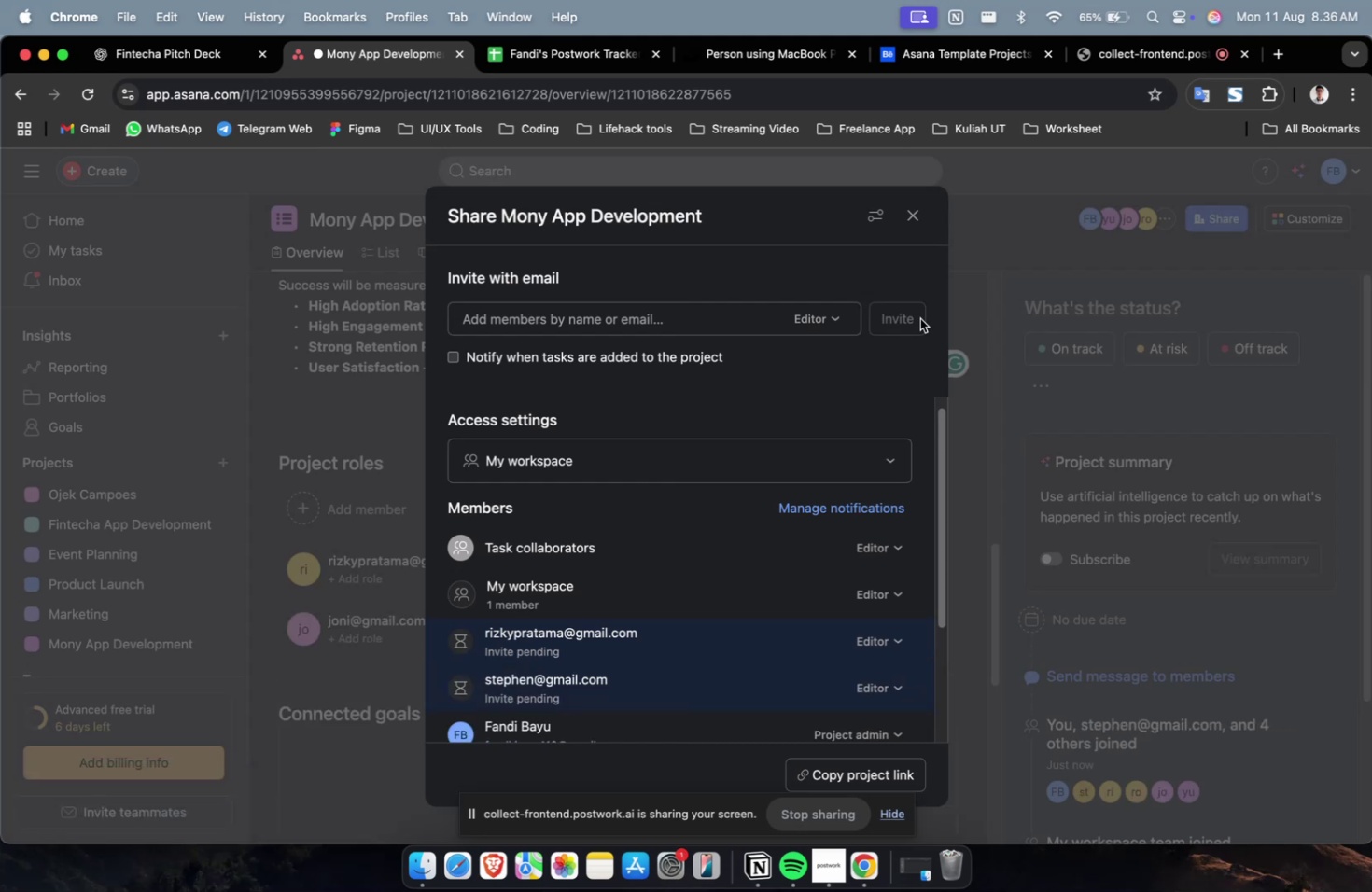 
left_click([663, 314])
 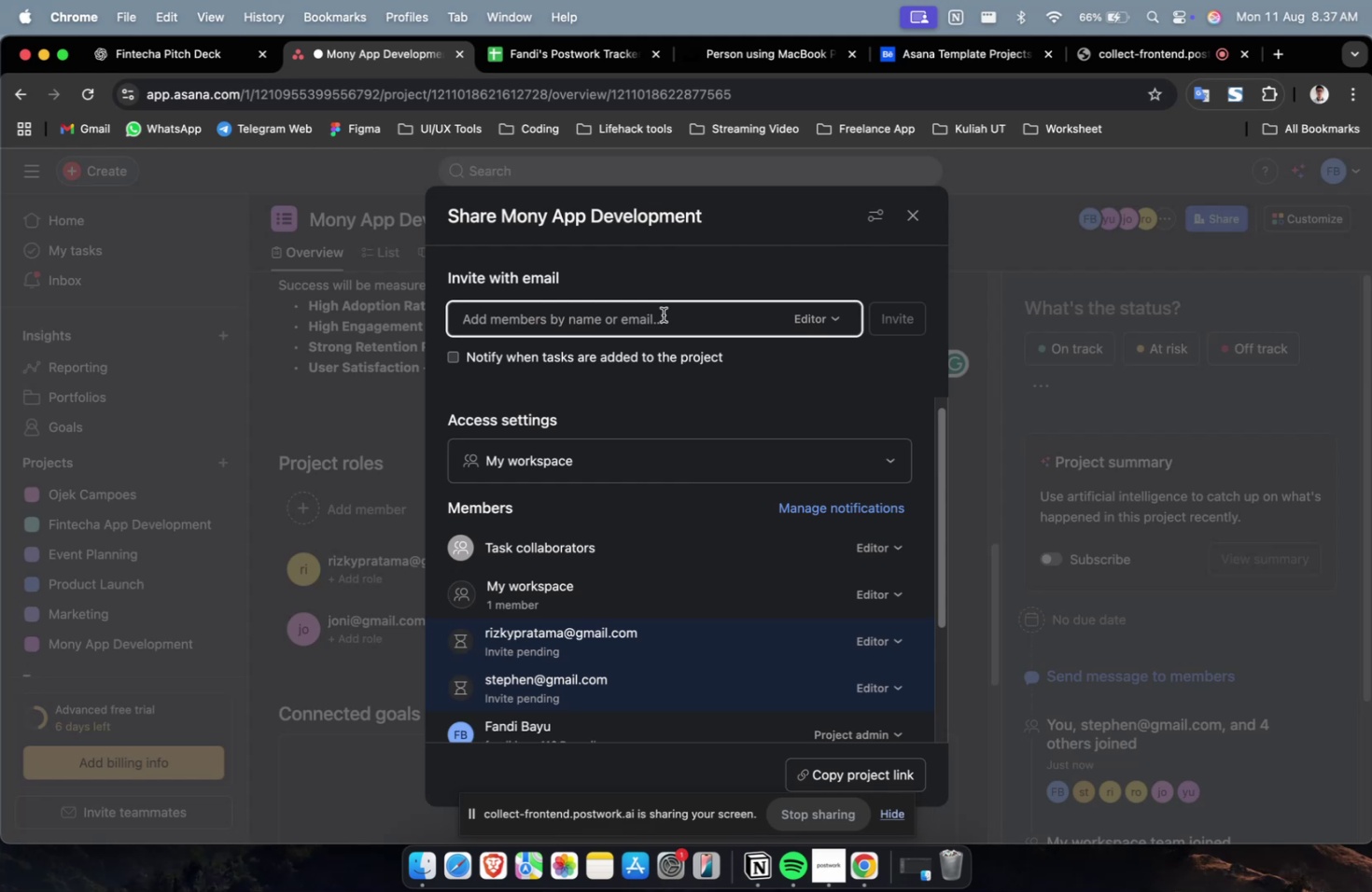 
wait(47.92)
 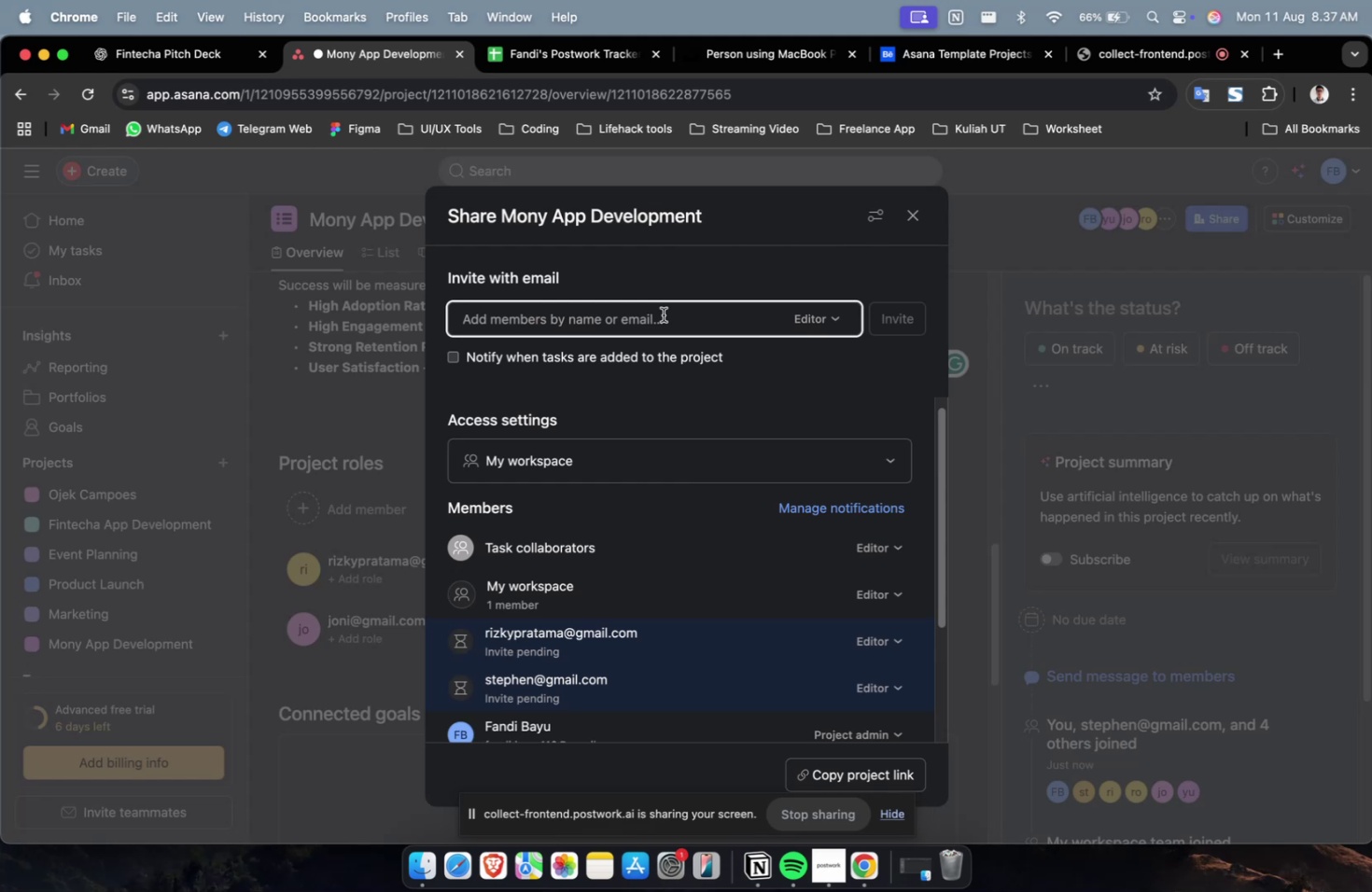 
type(iki)
 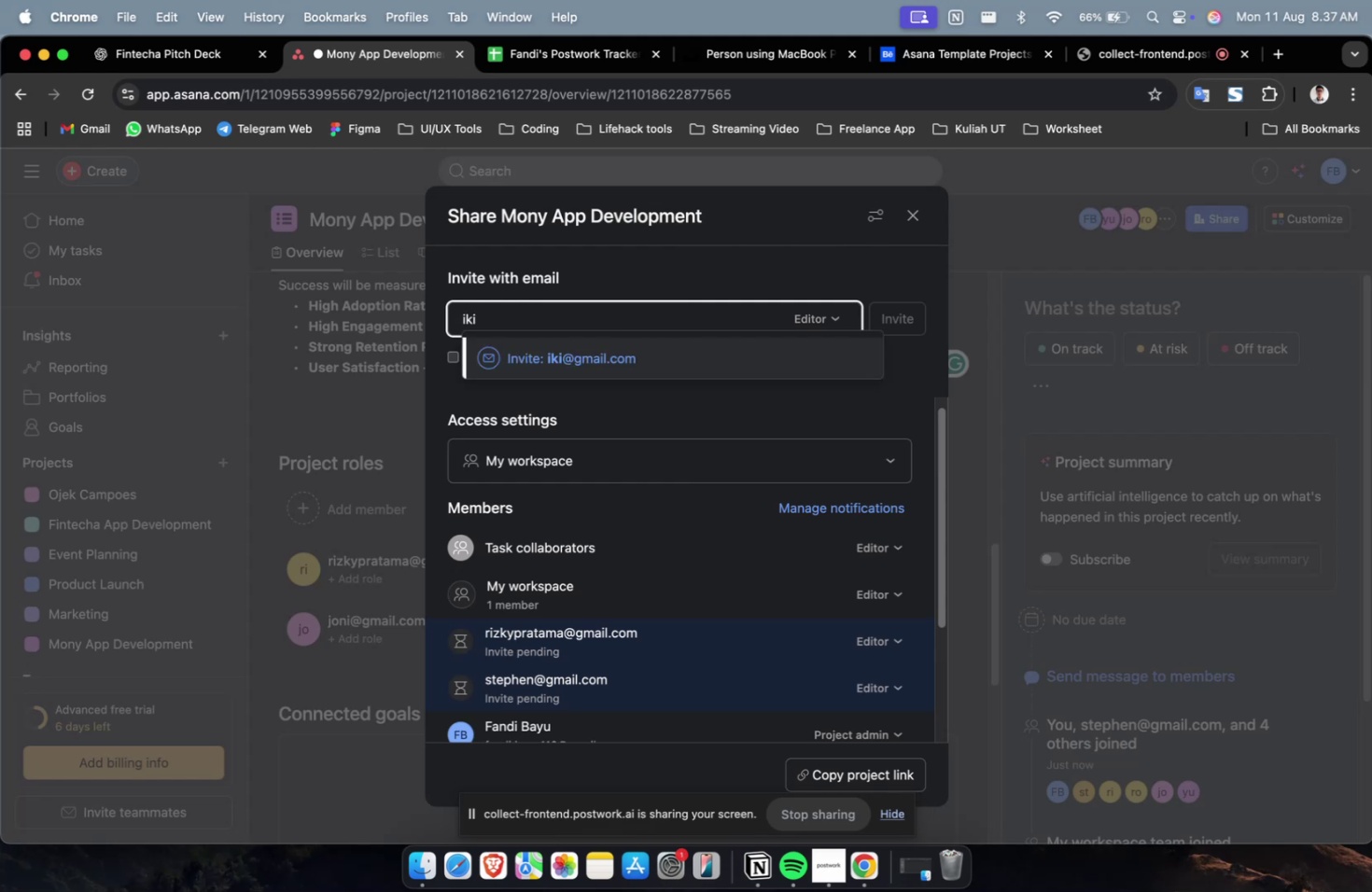 
wait(7.43)
 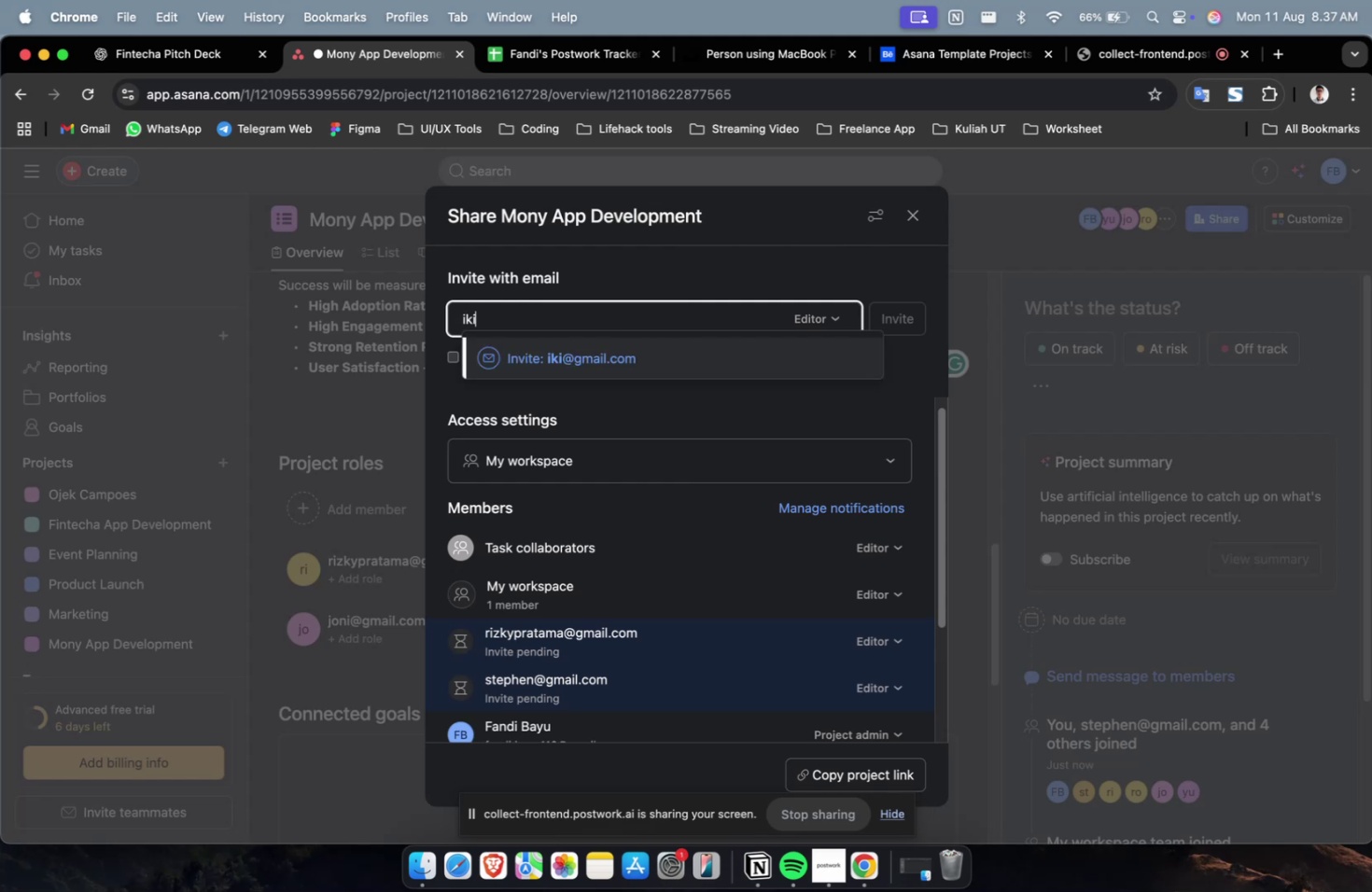 
left_click([675, 352])
 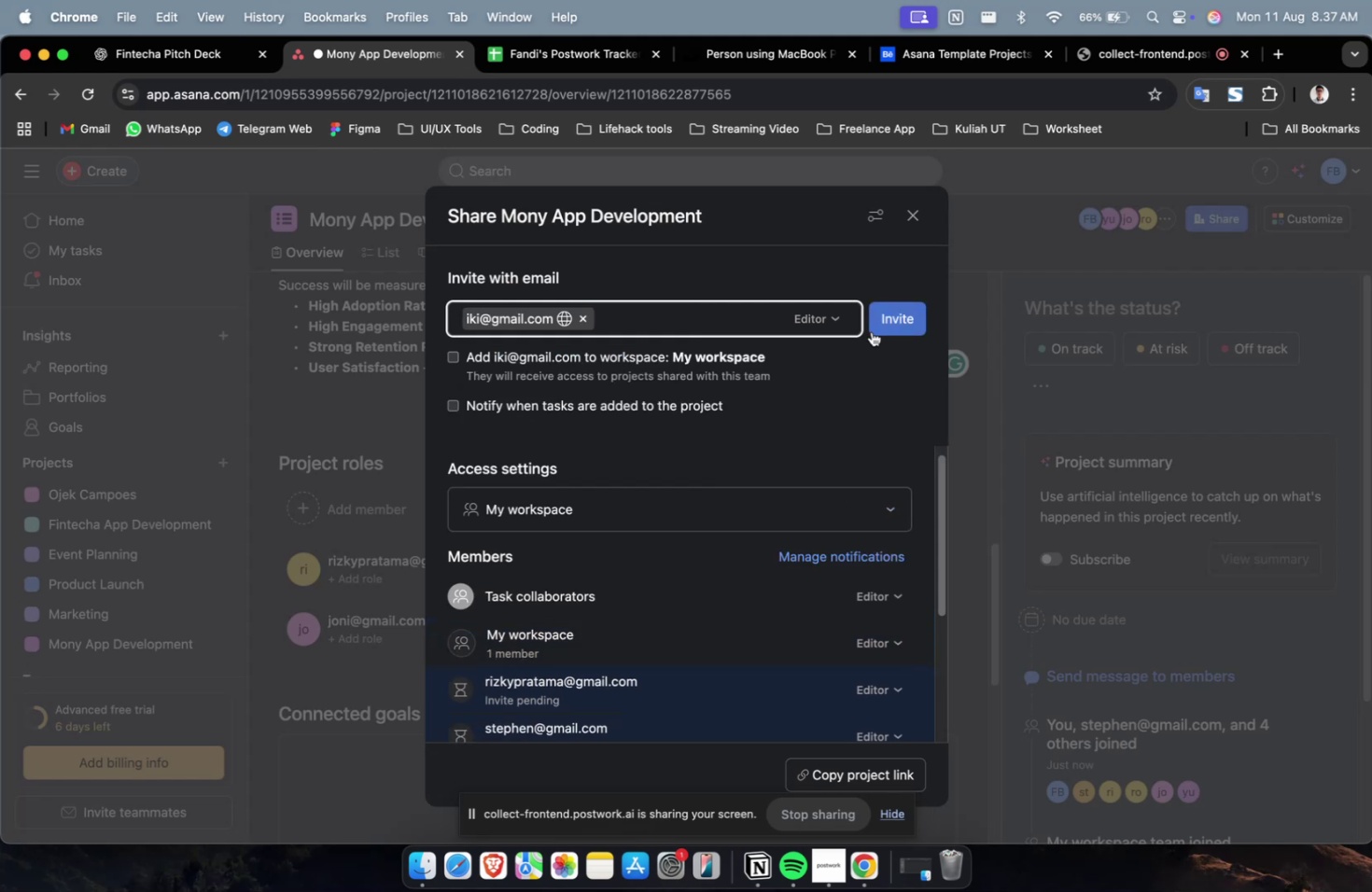 
double_click([885, 319])
 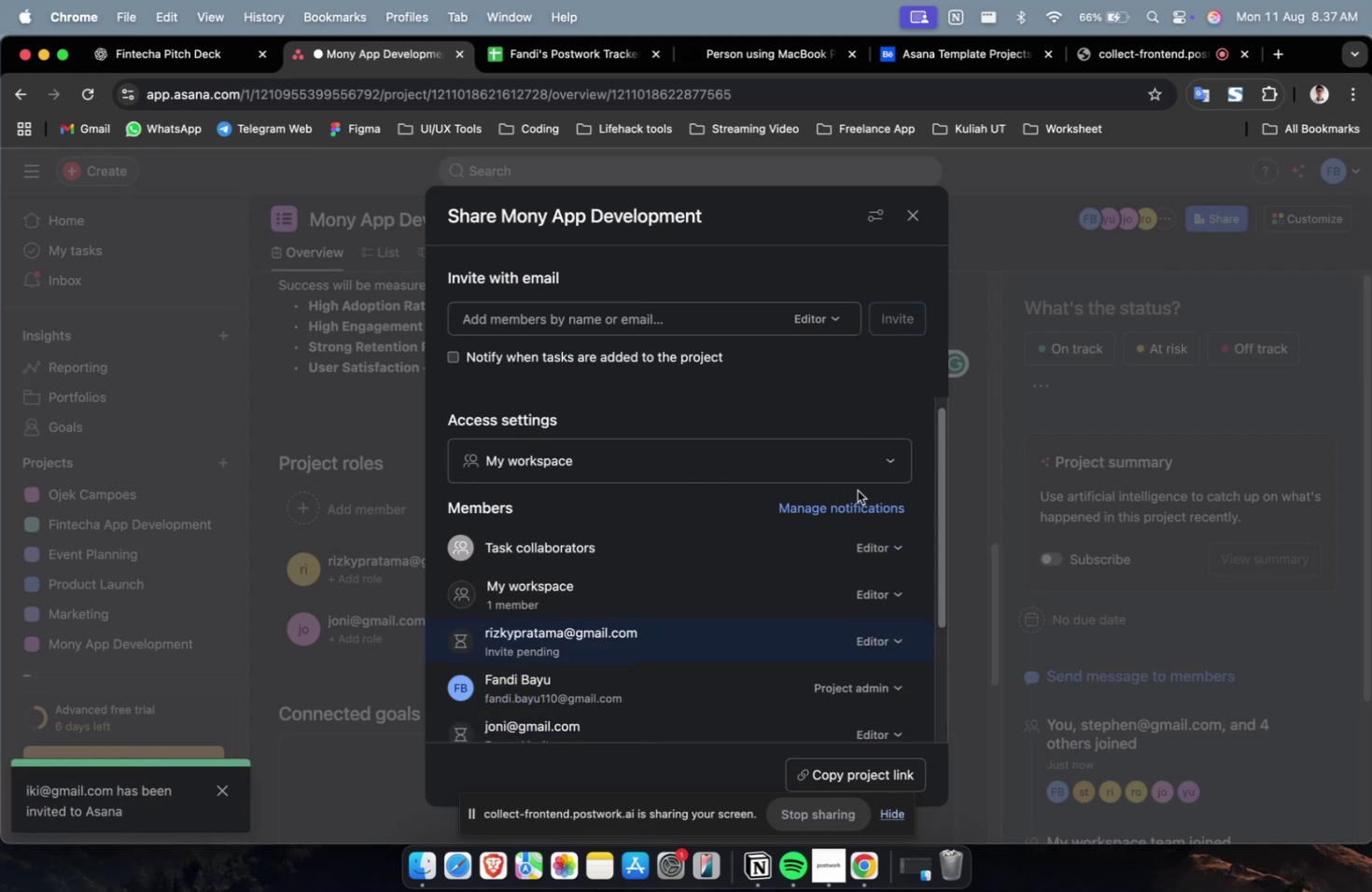 
scroll: coordinate [860, 597], scroll_direction: down, amount: 25.0
 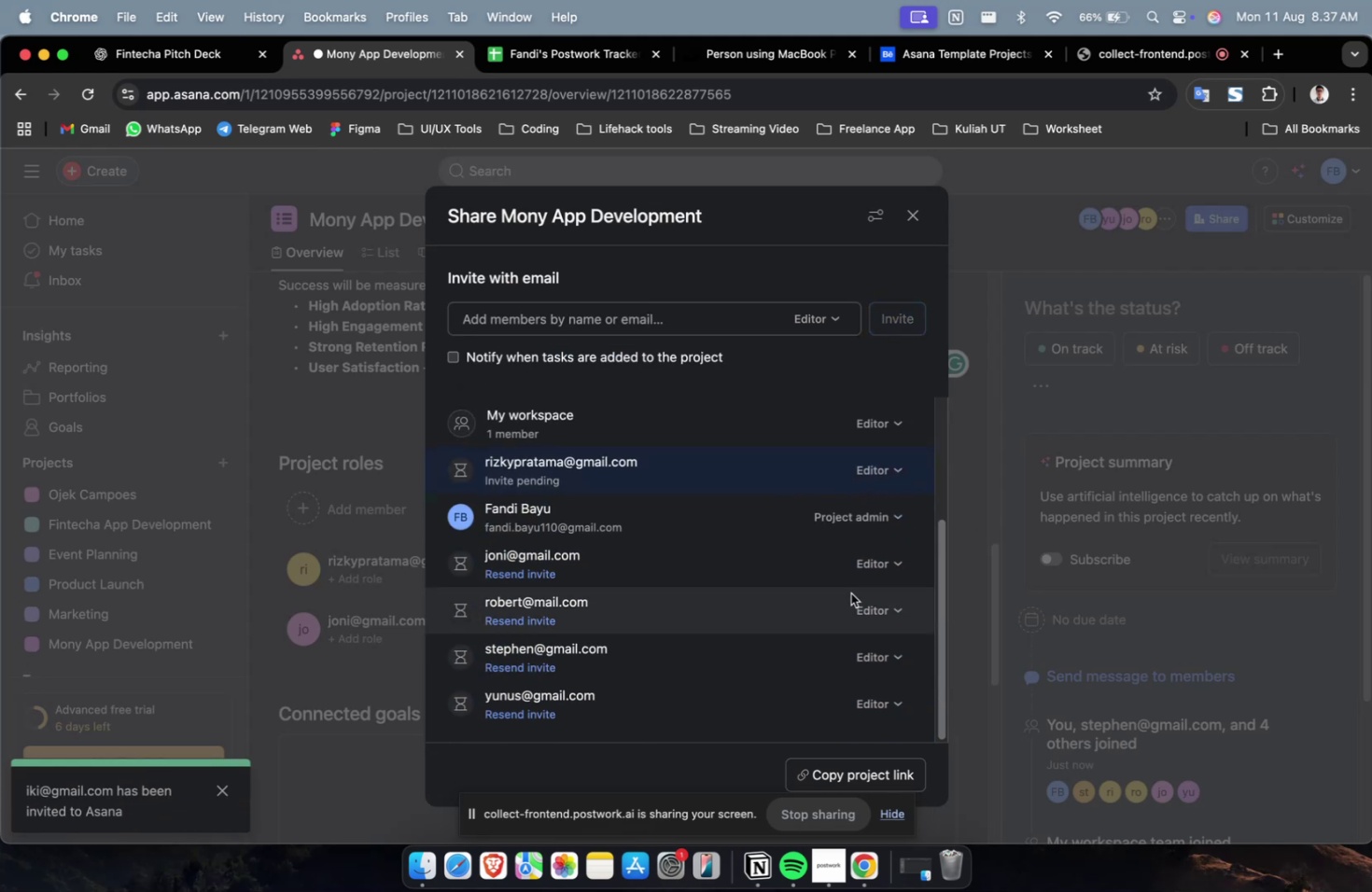 
left_click([1009, 589])
 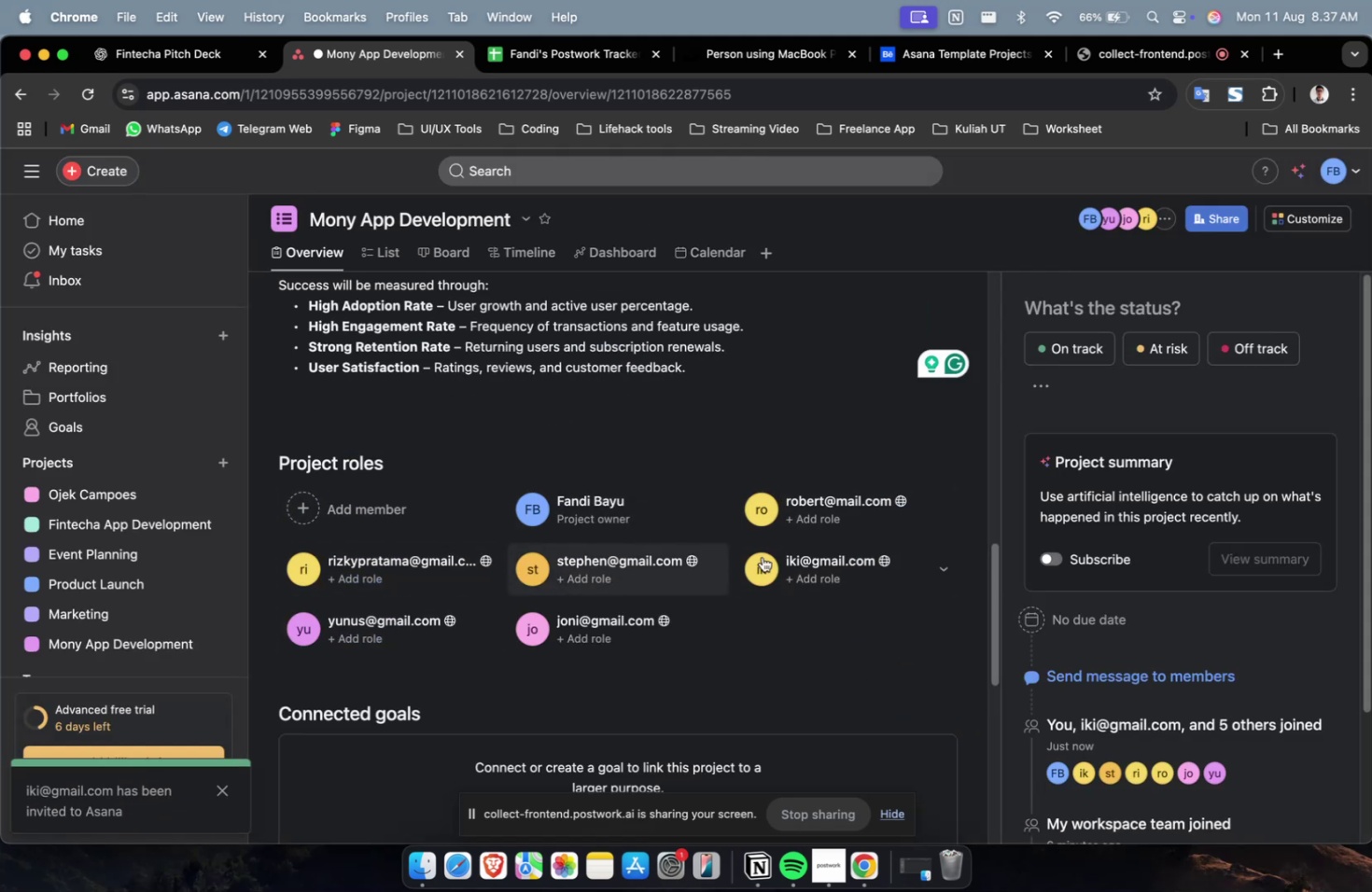 
left_click([307, 529])
 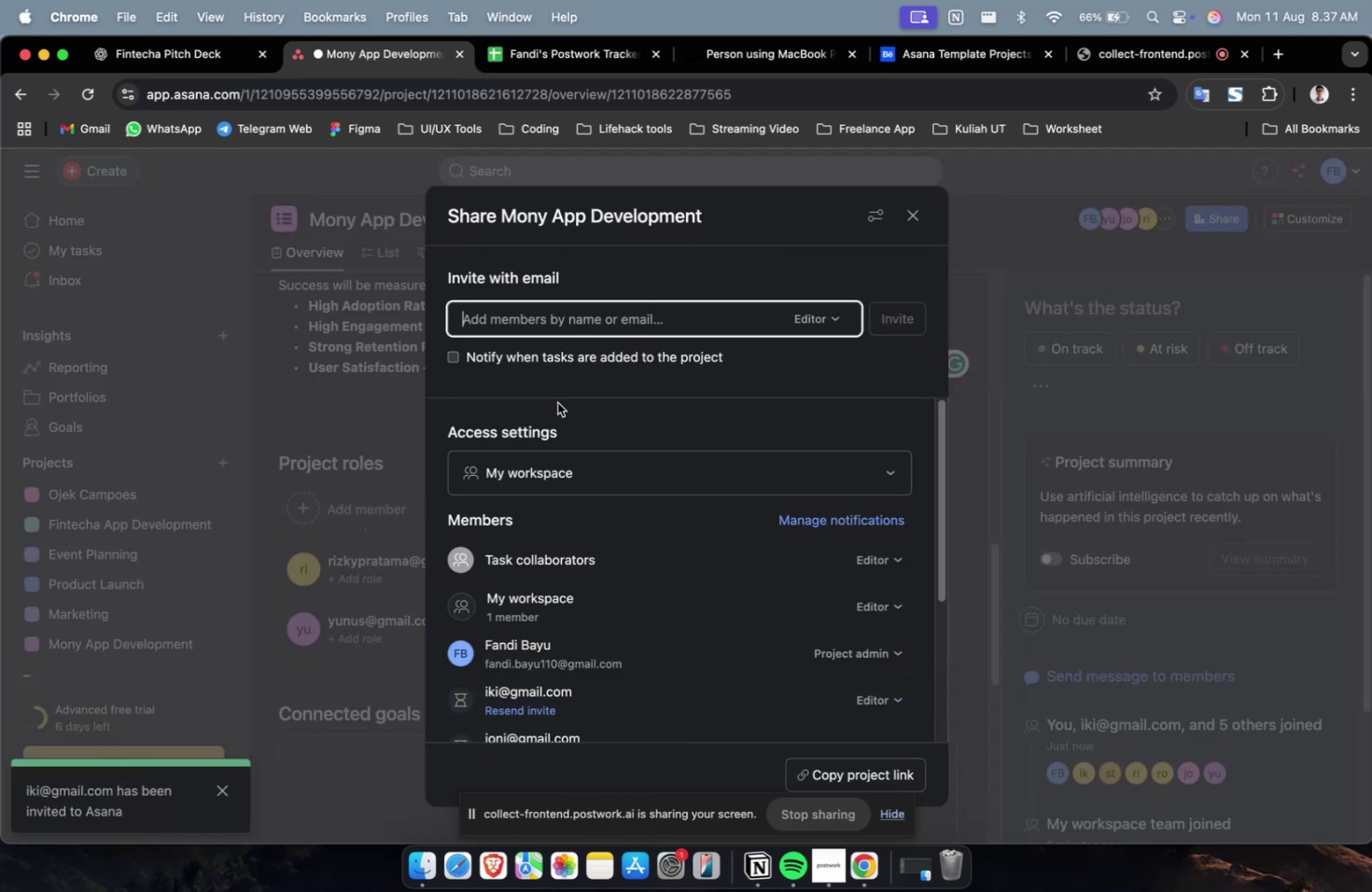 
type(robin)
 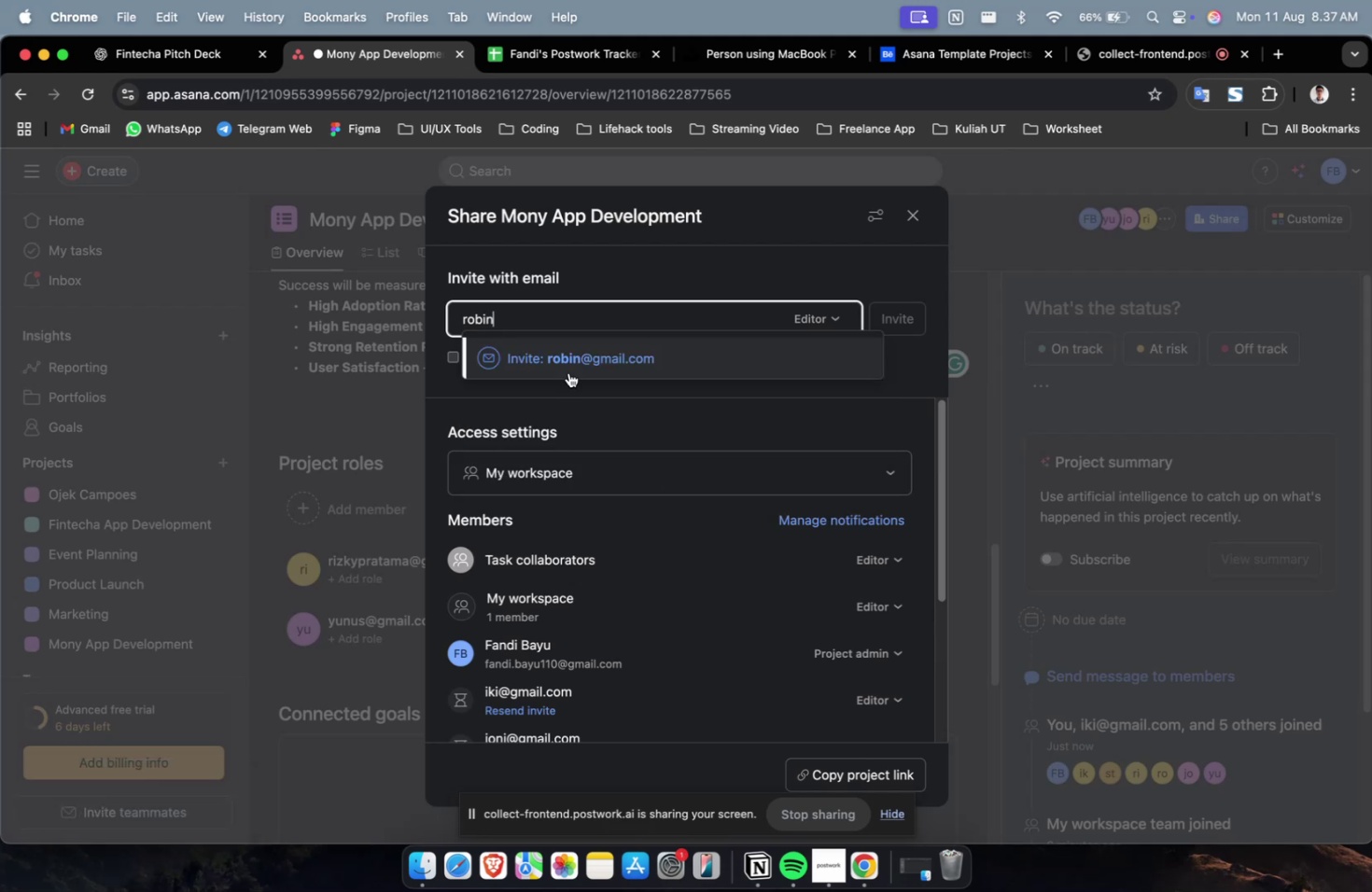 
left_click([573, 355])
 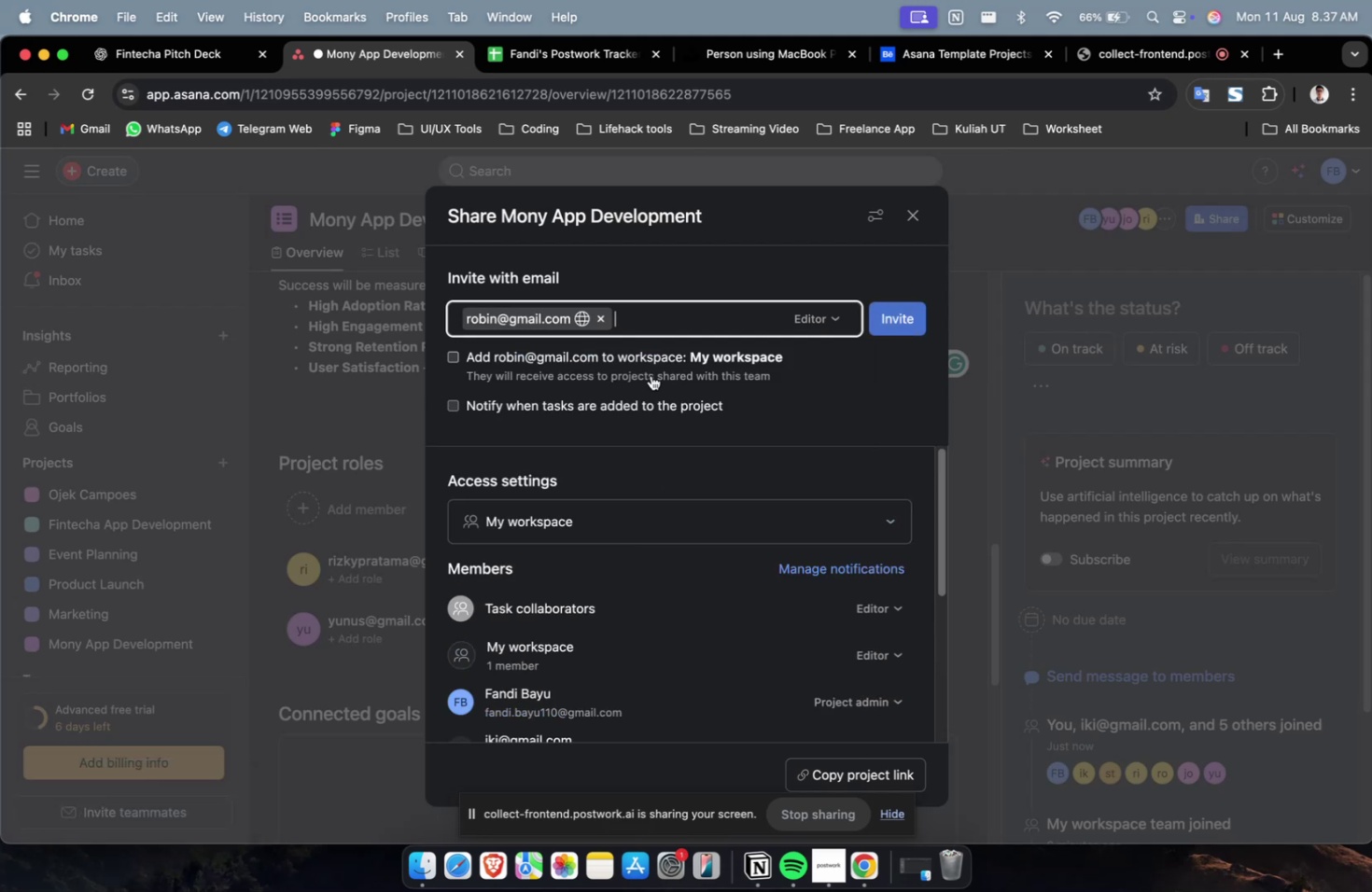 
left_click([896, 314])
 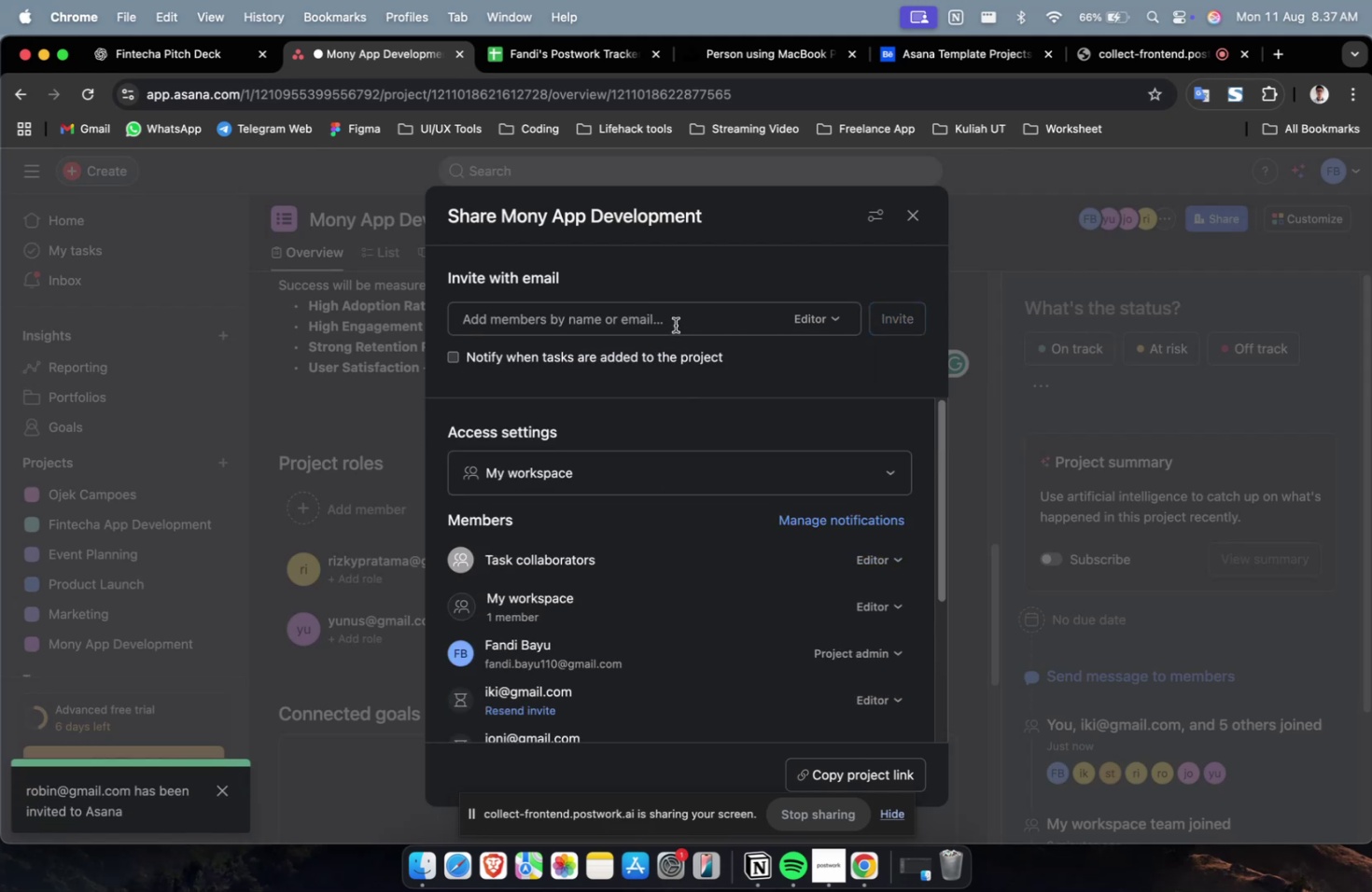 
double_click([675, 325])
 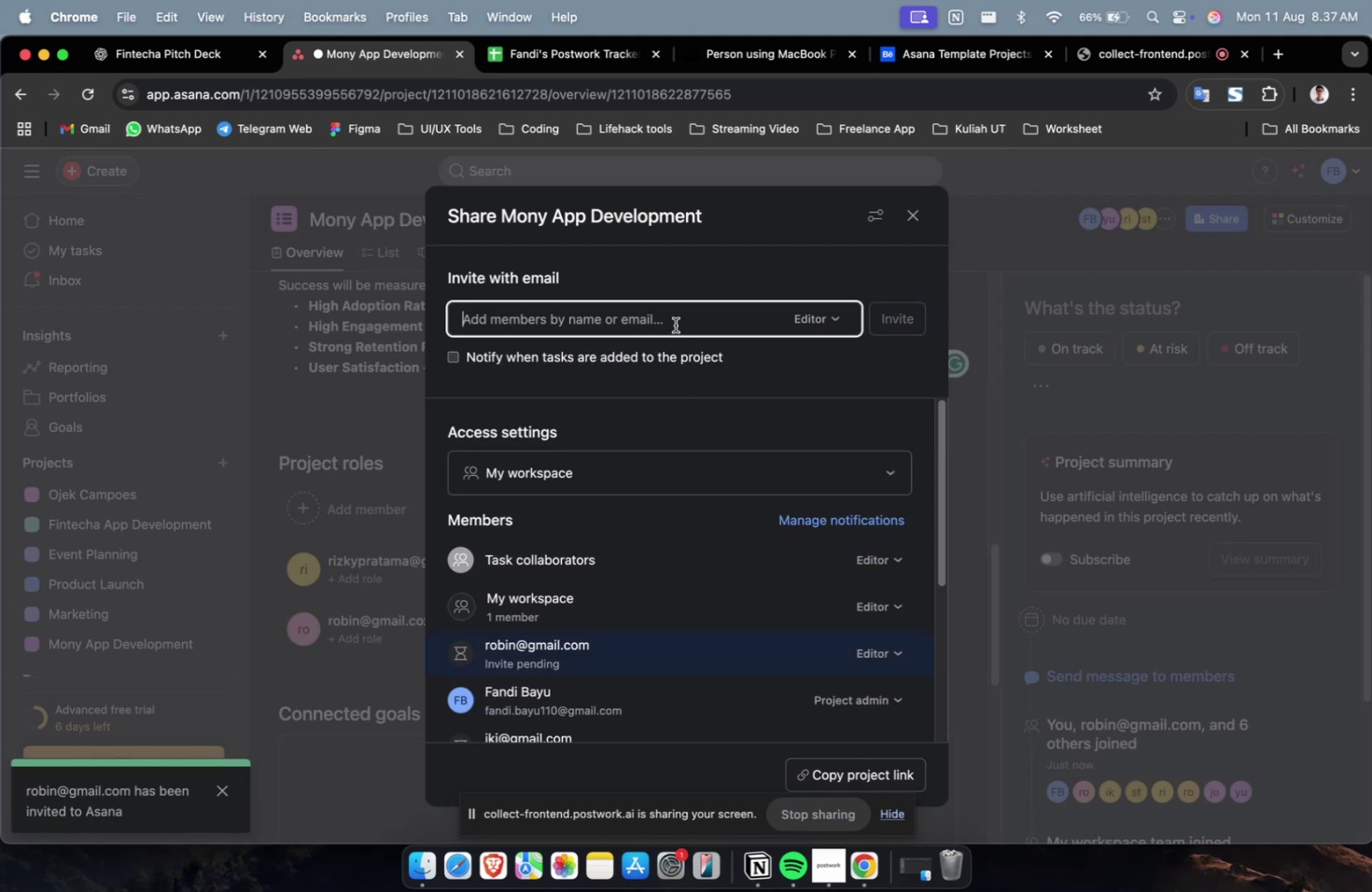 
wait(9.04)
 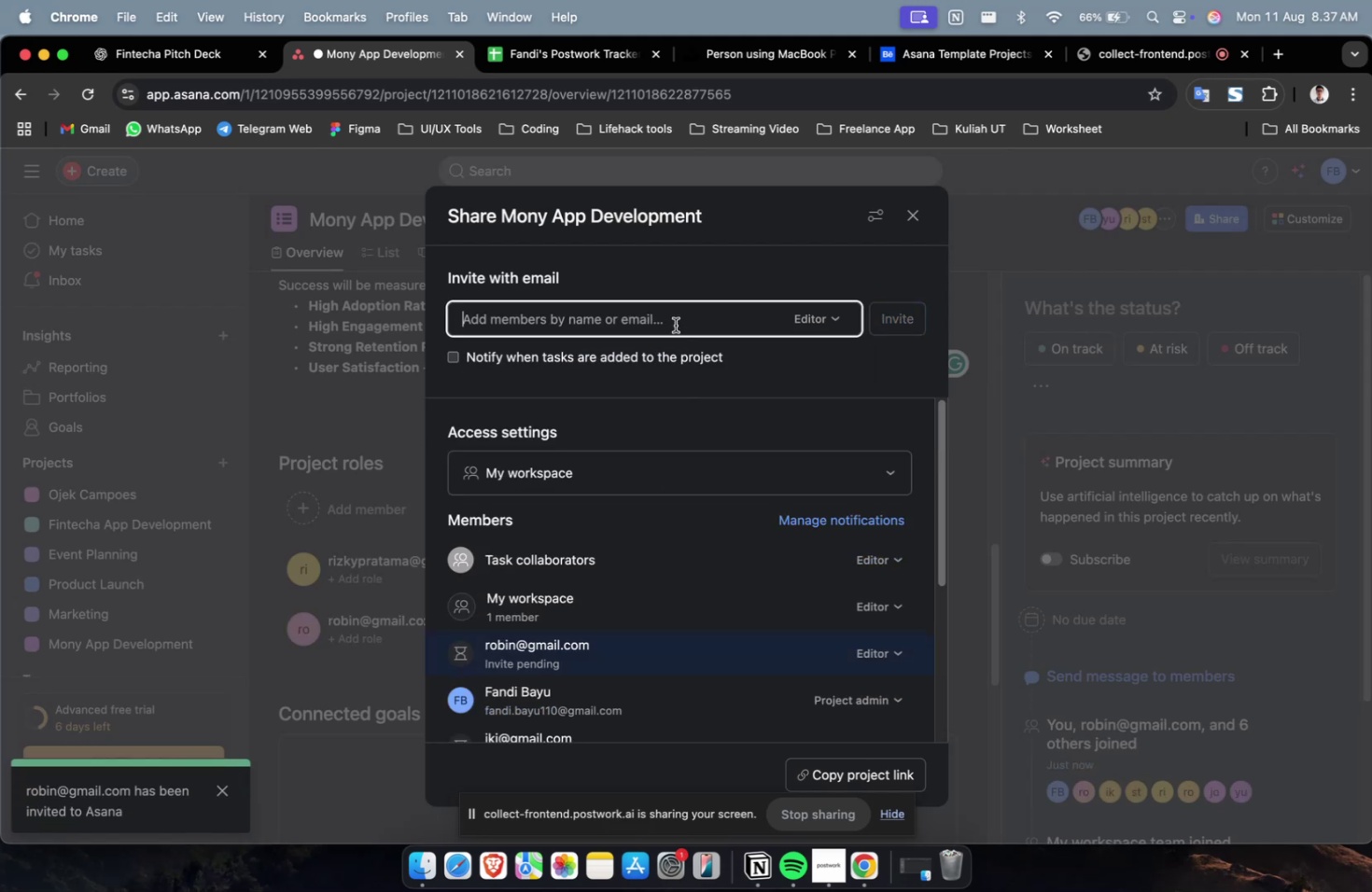 
type(jeremy)
 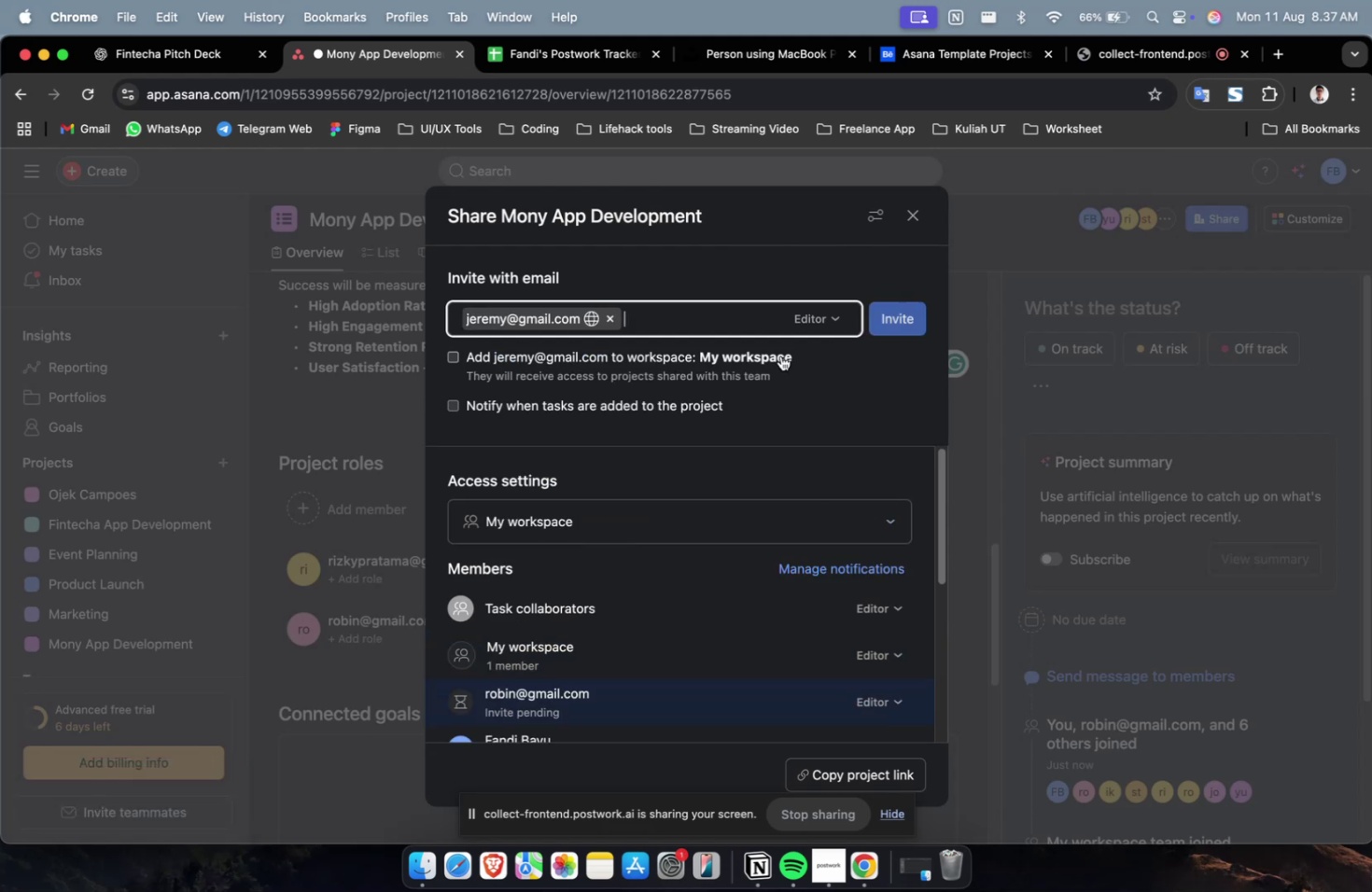 
double_click([889, 328])
 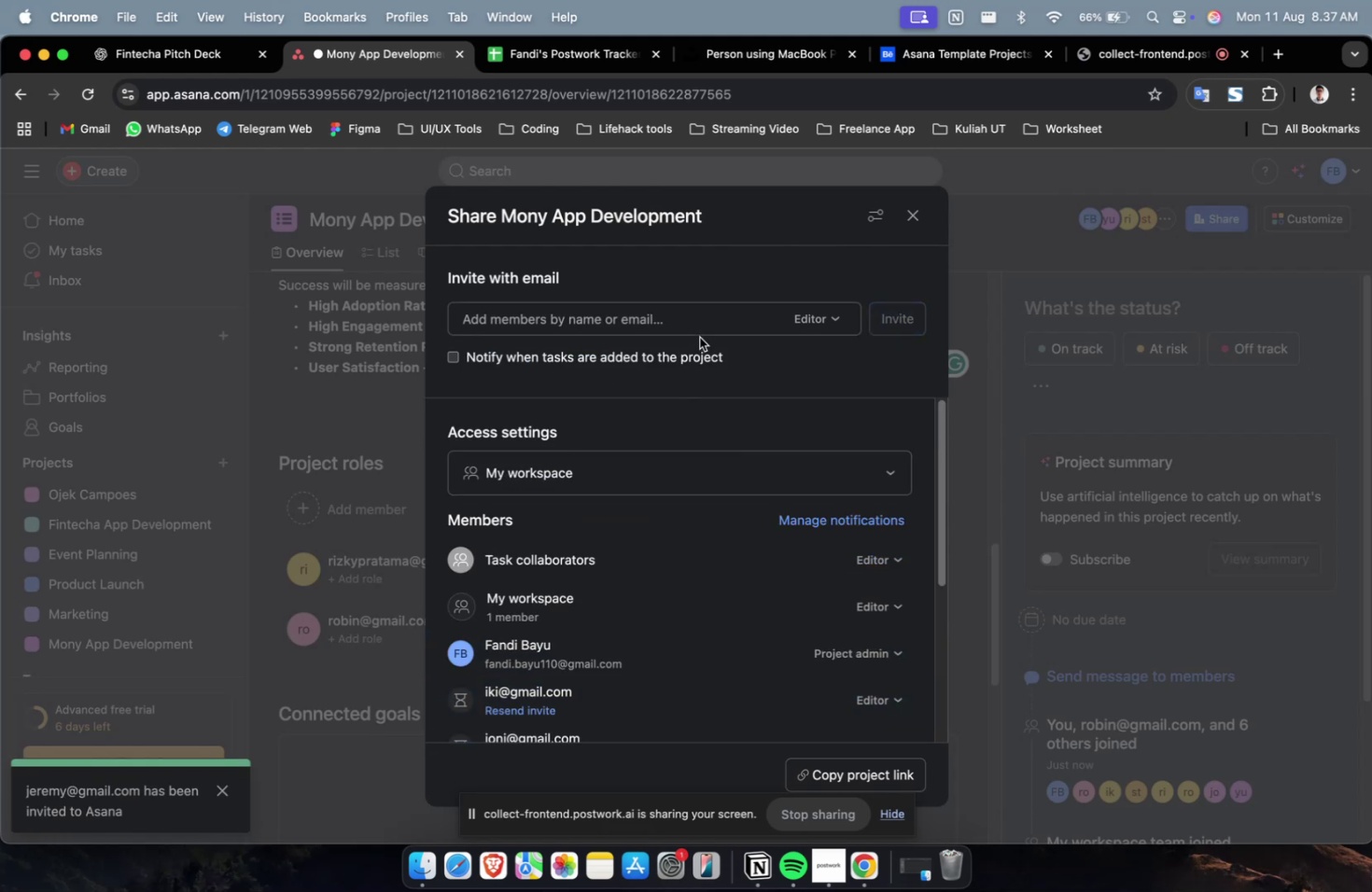 
triple_click([704, 321])
 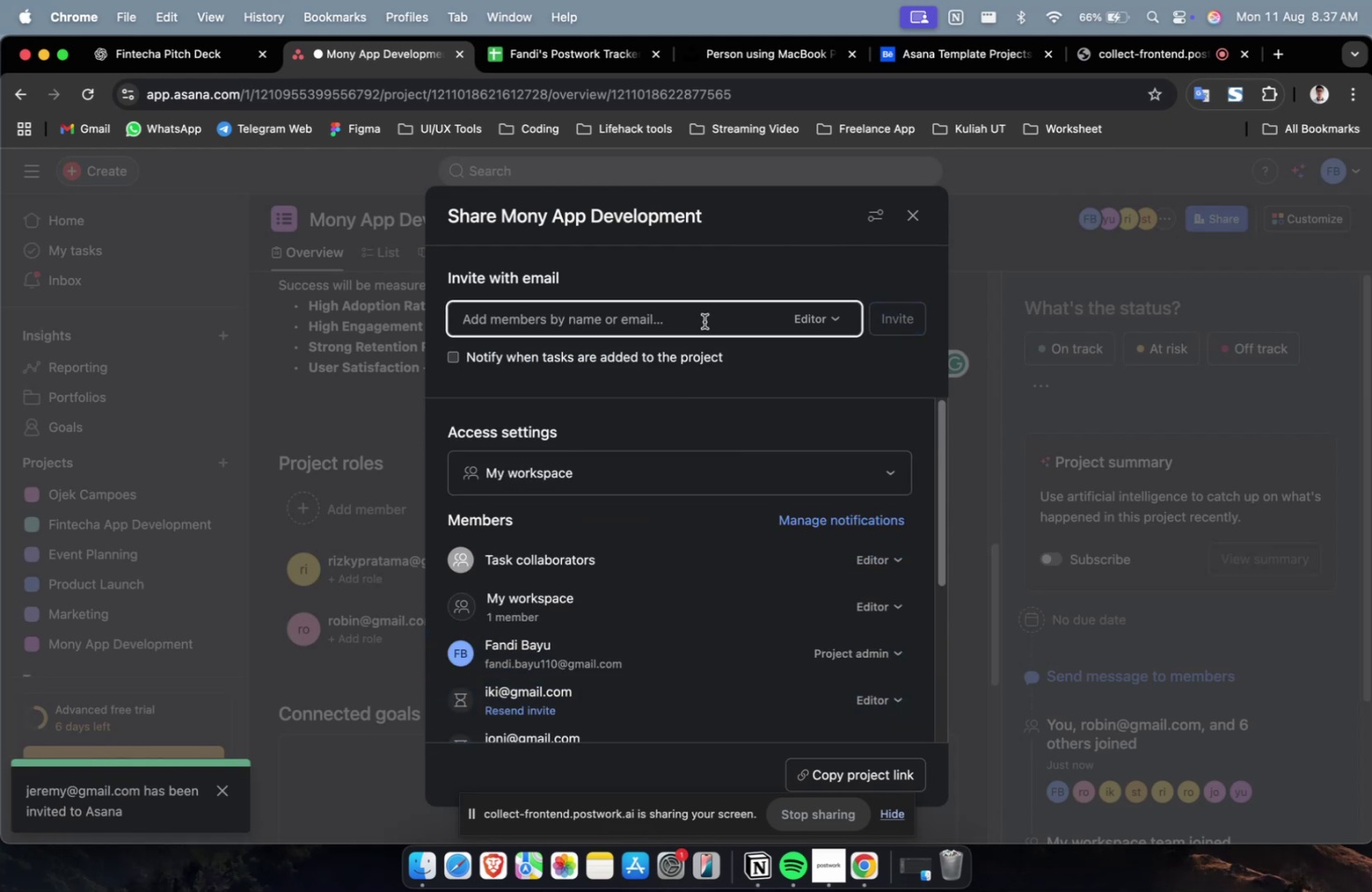 
type(fanbay)
 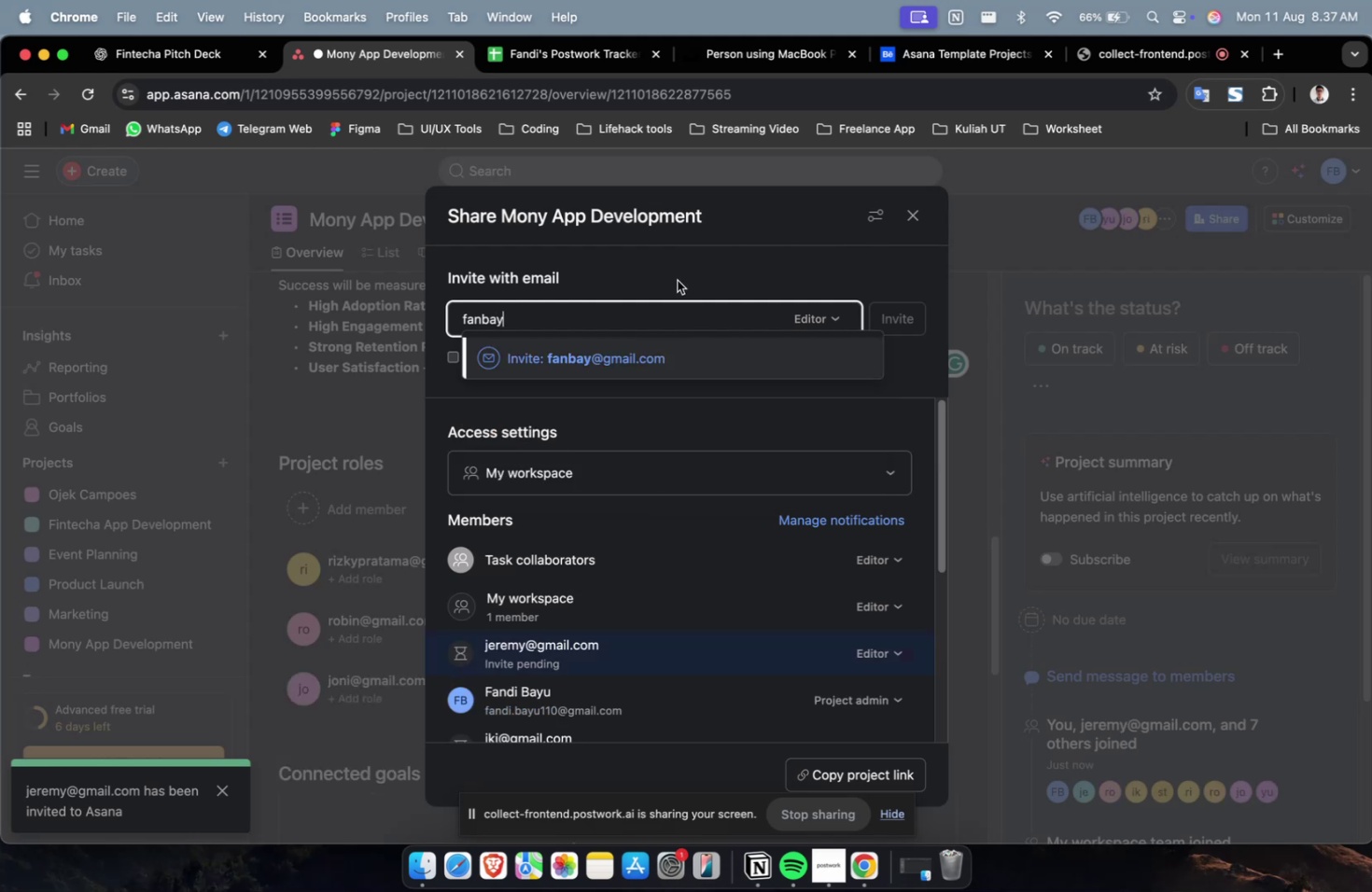 
left_click([664, 352])
 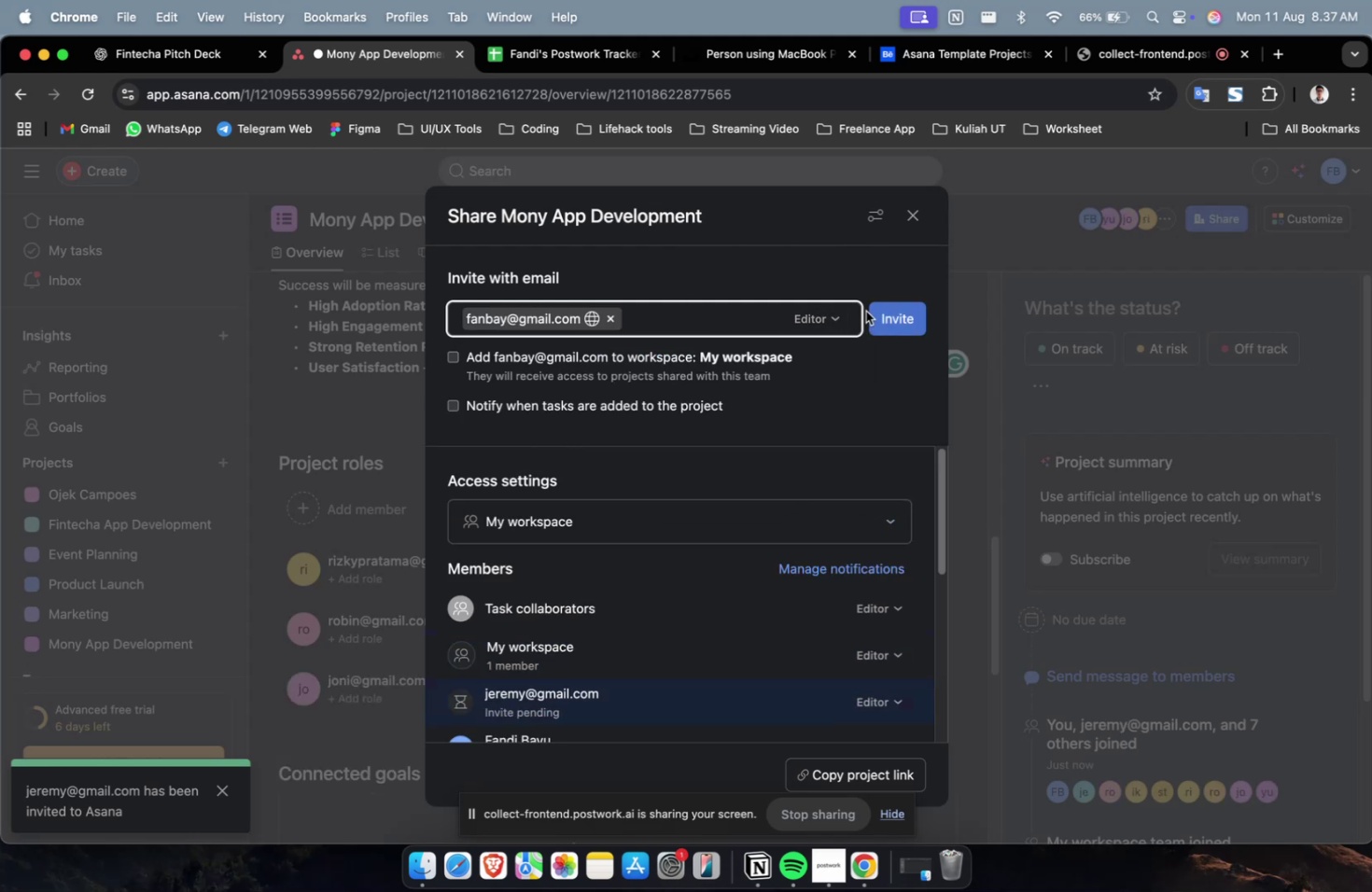 
left_click([878, 311])
 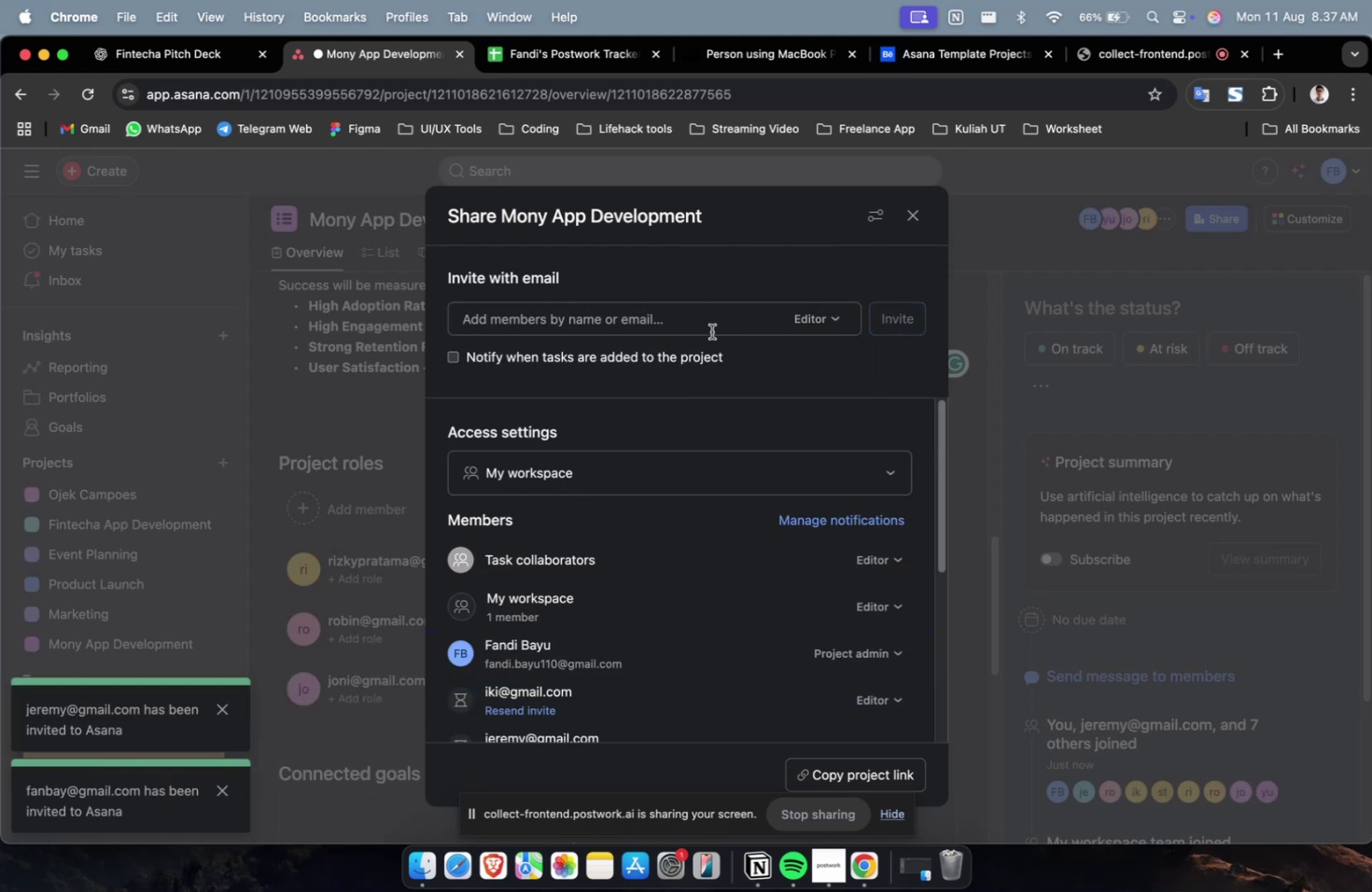 
double_click([711, 331])
 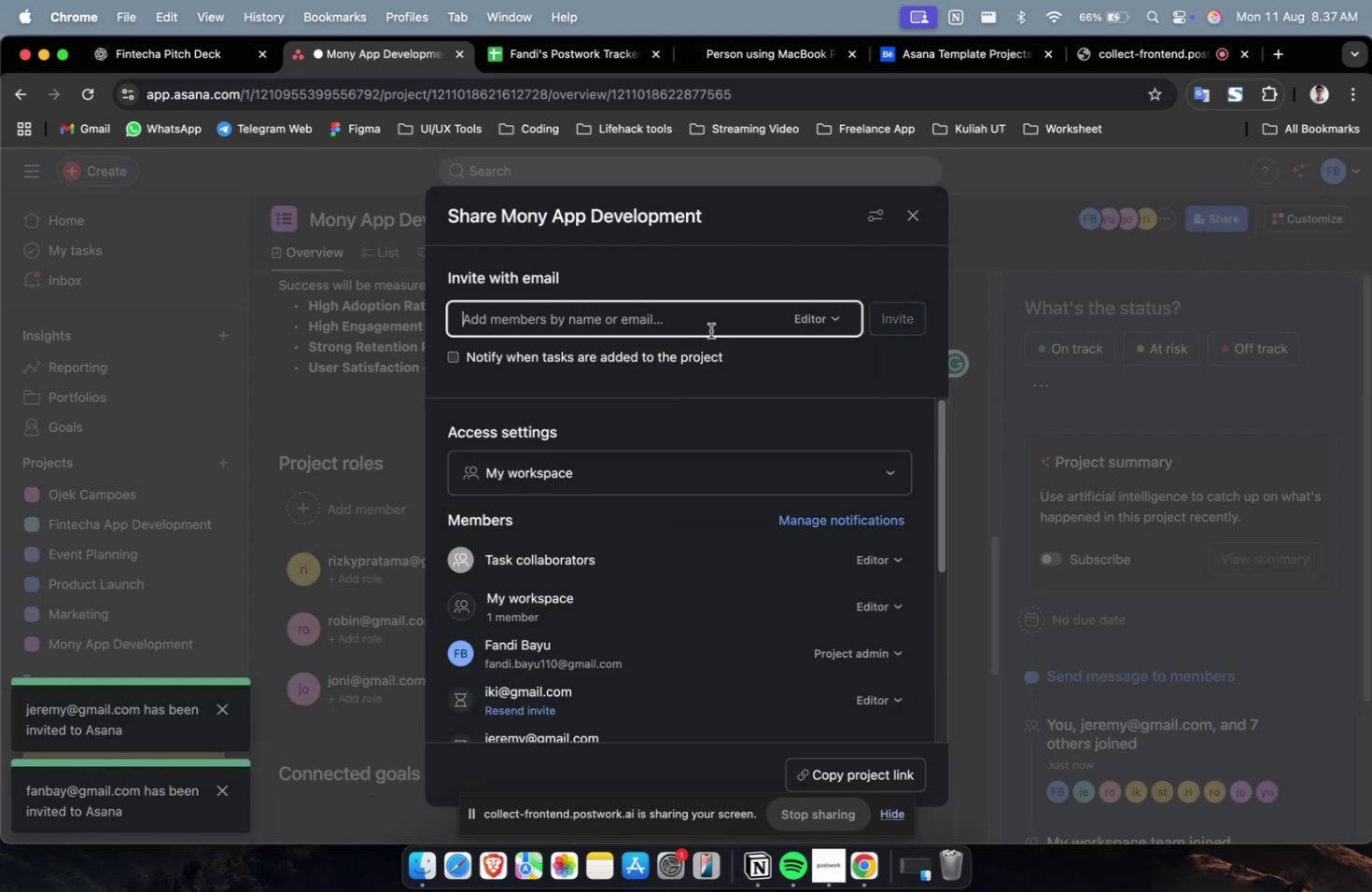 
triple_click([710, 330])
 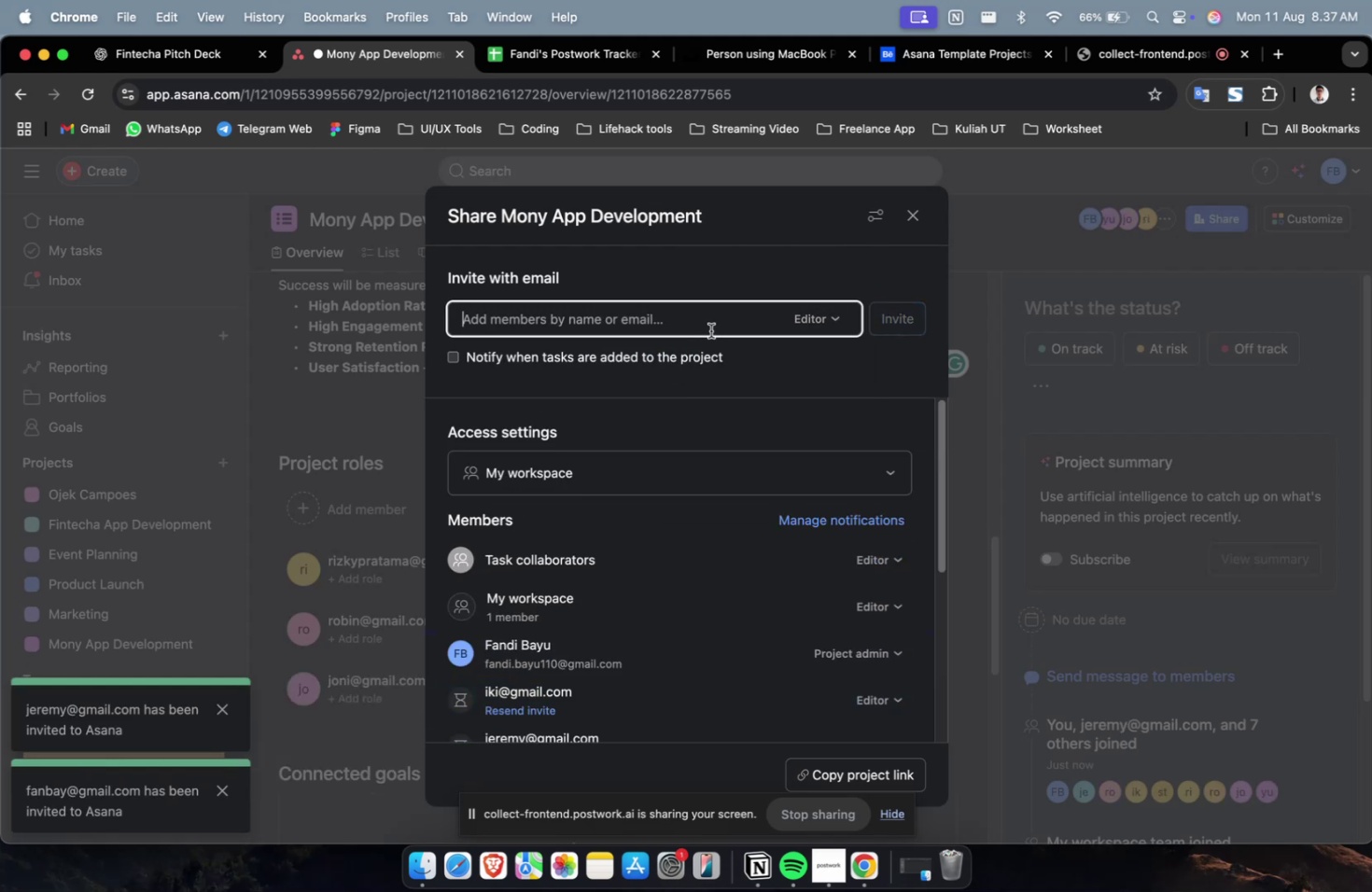 
type(sweeties)
 